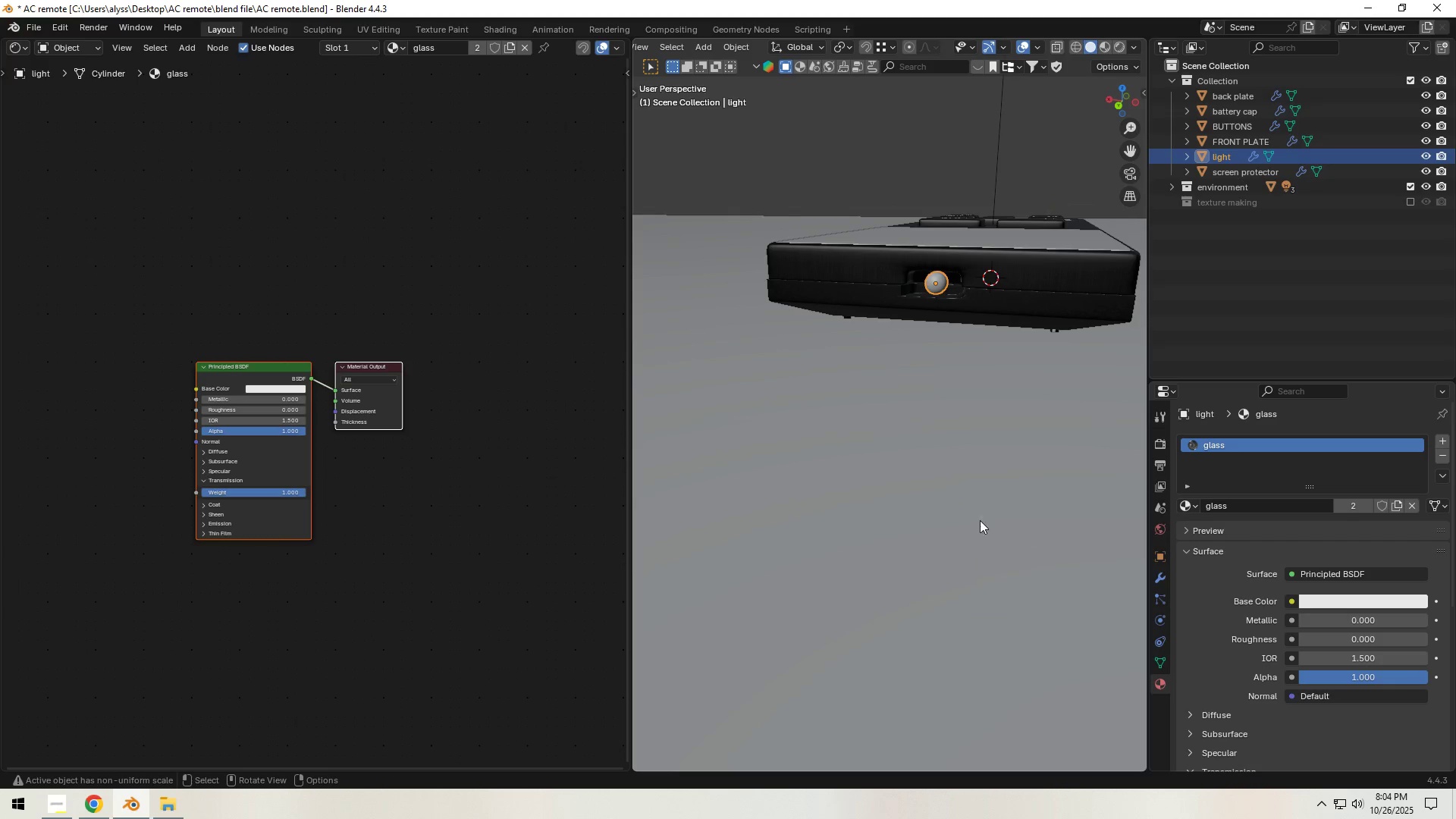 
left_click([980, 495])
 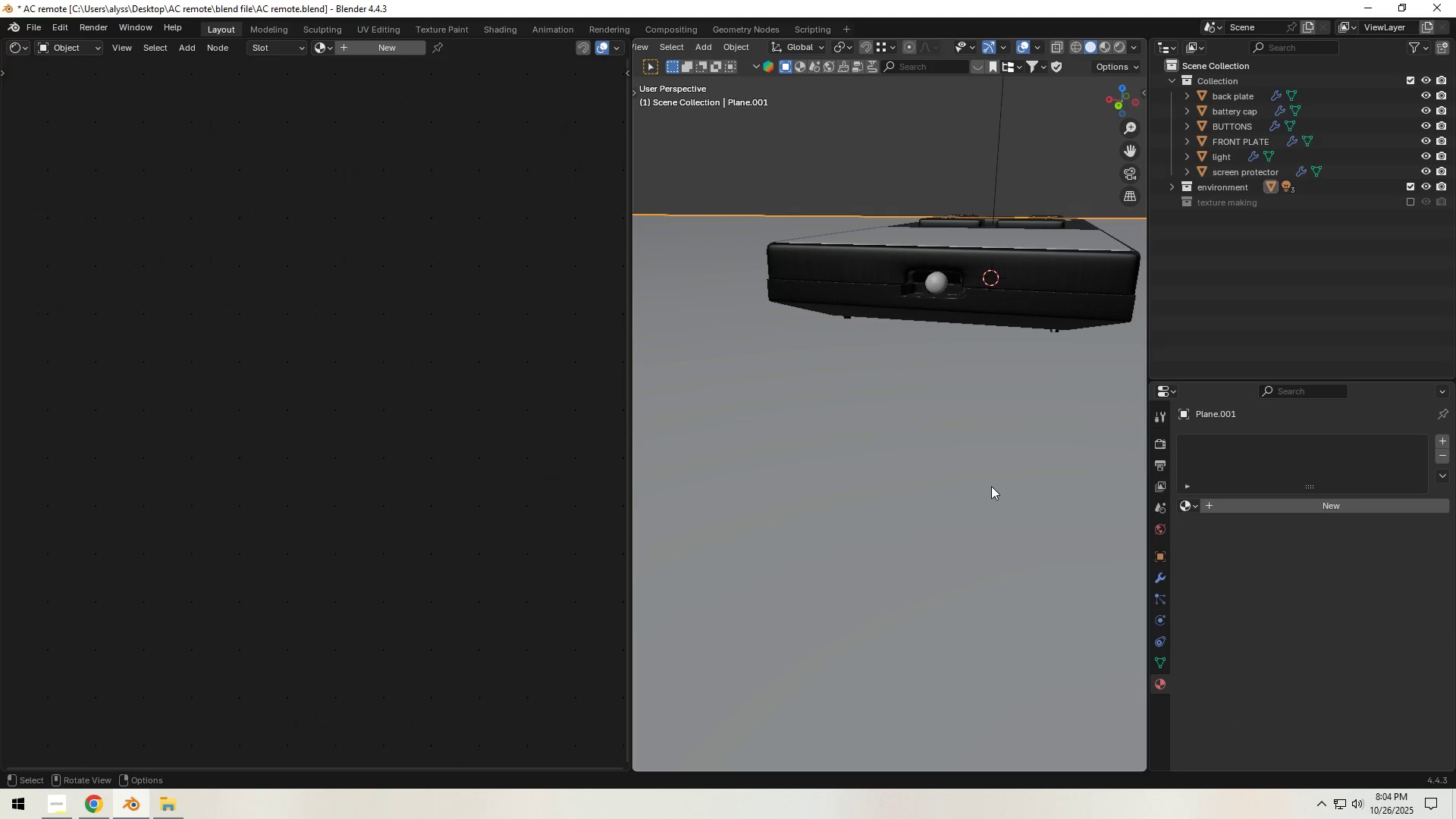 
key(Control+S)
 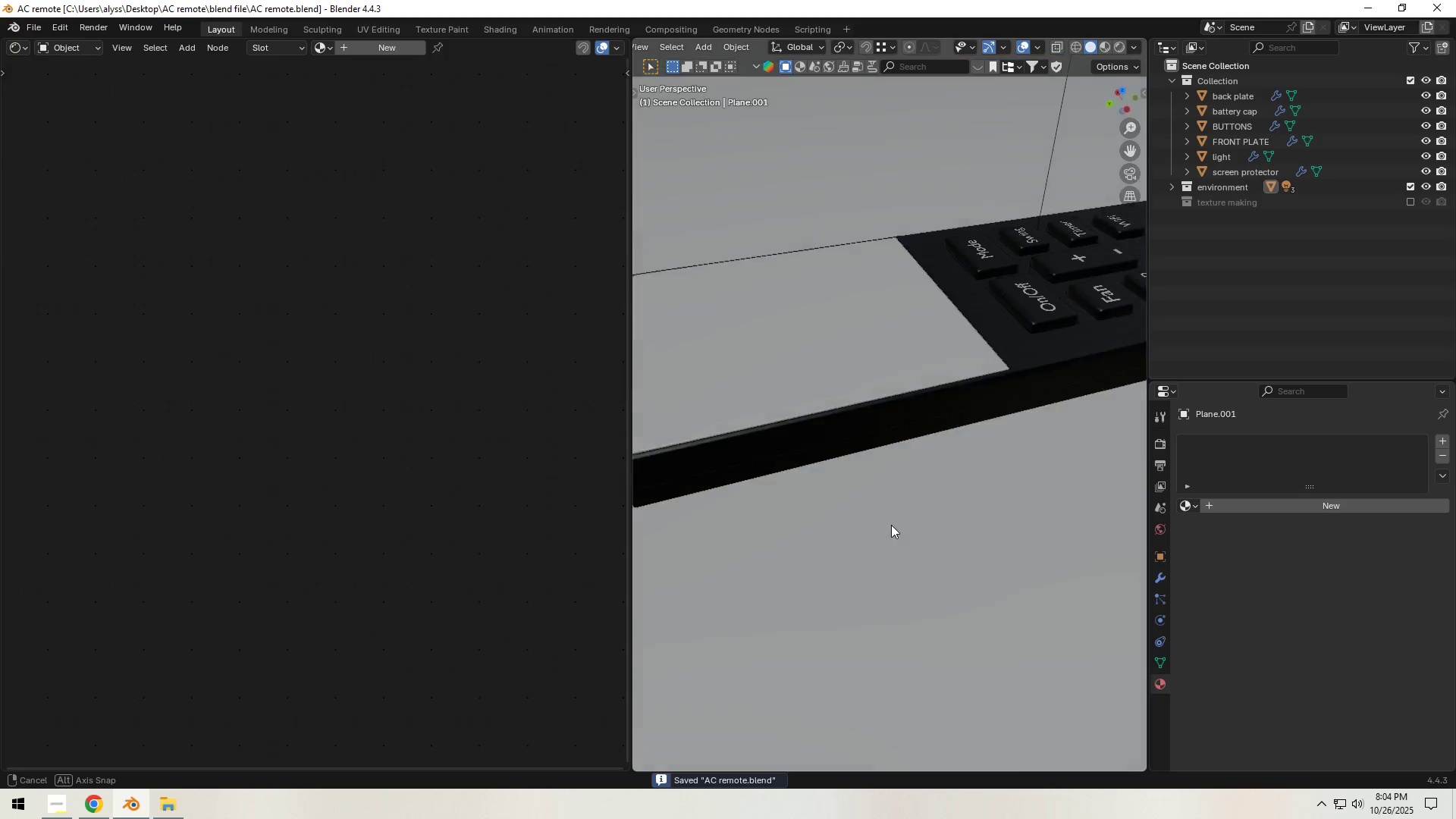 
scroll: coordinate [890, 525], scroll_direction: down, amount: 4.0
 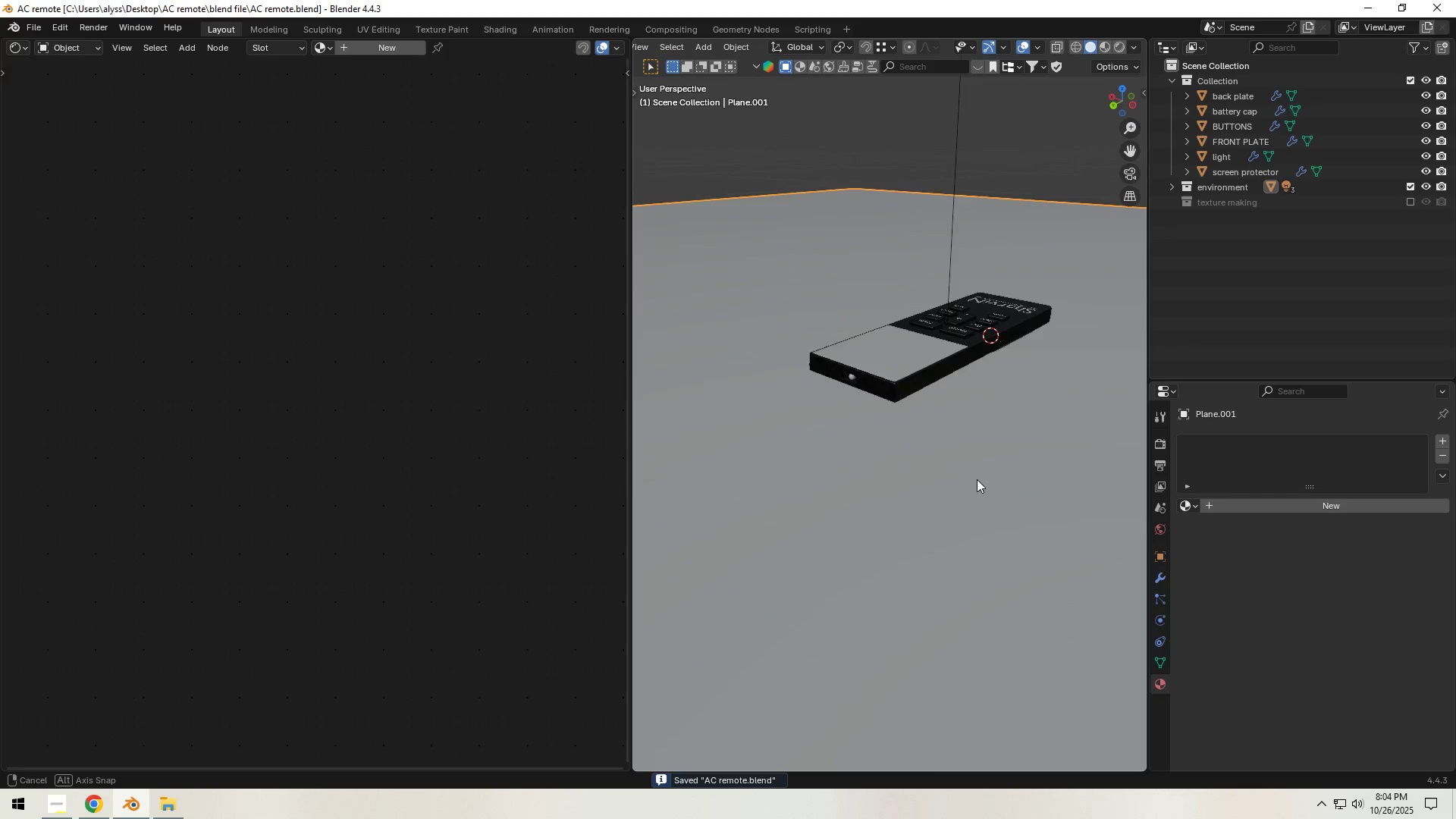 
hold_key(key=ShiftLeft, duration=0.34)
 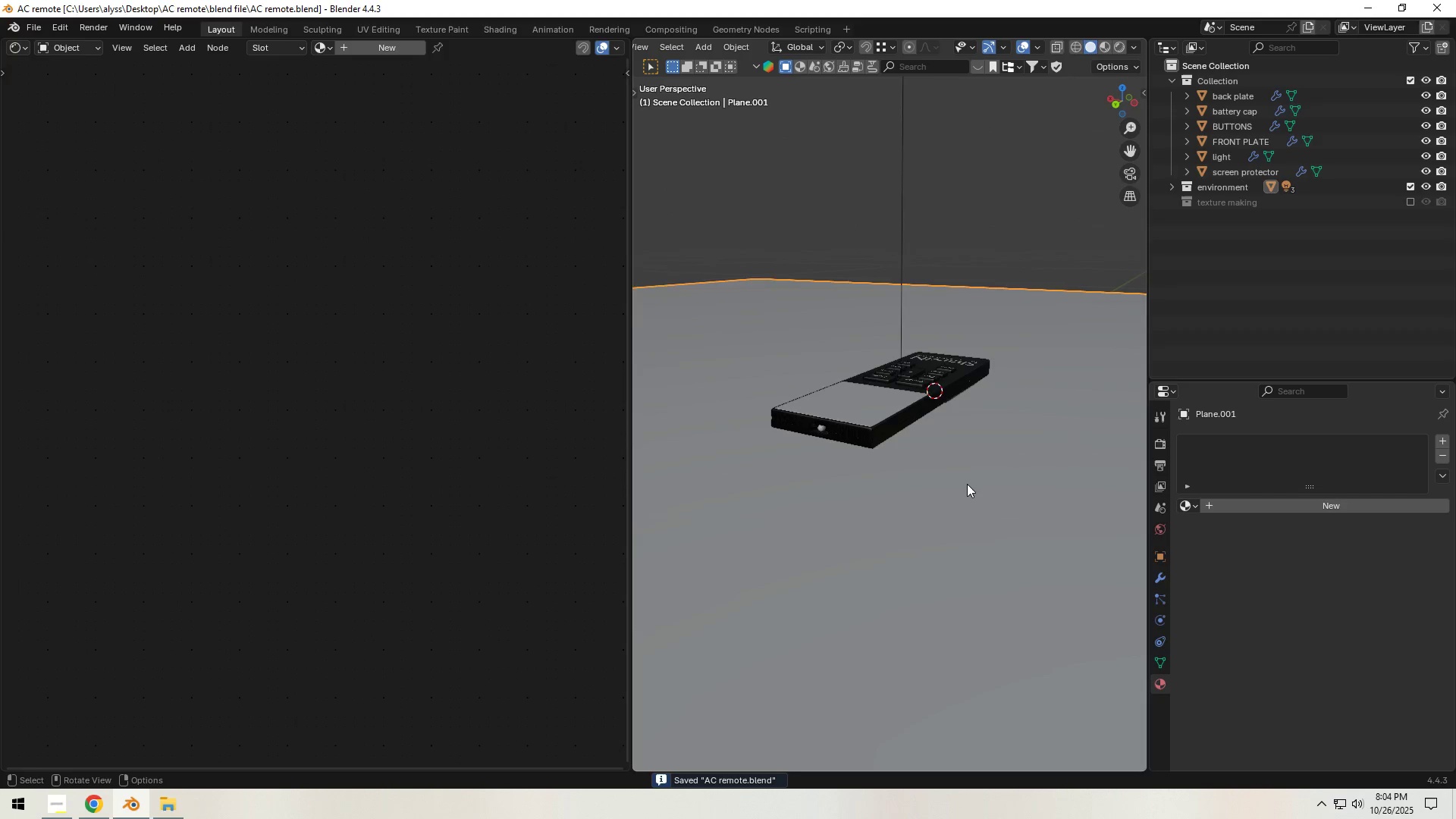 
scroll: coordinate [967, 484], scroll_direction: up, amount: 1.0
 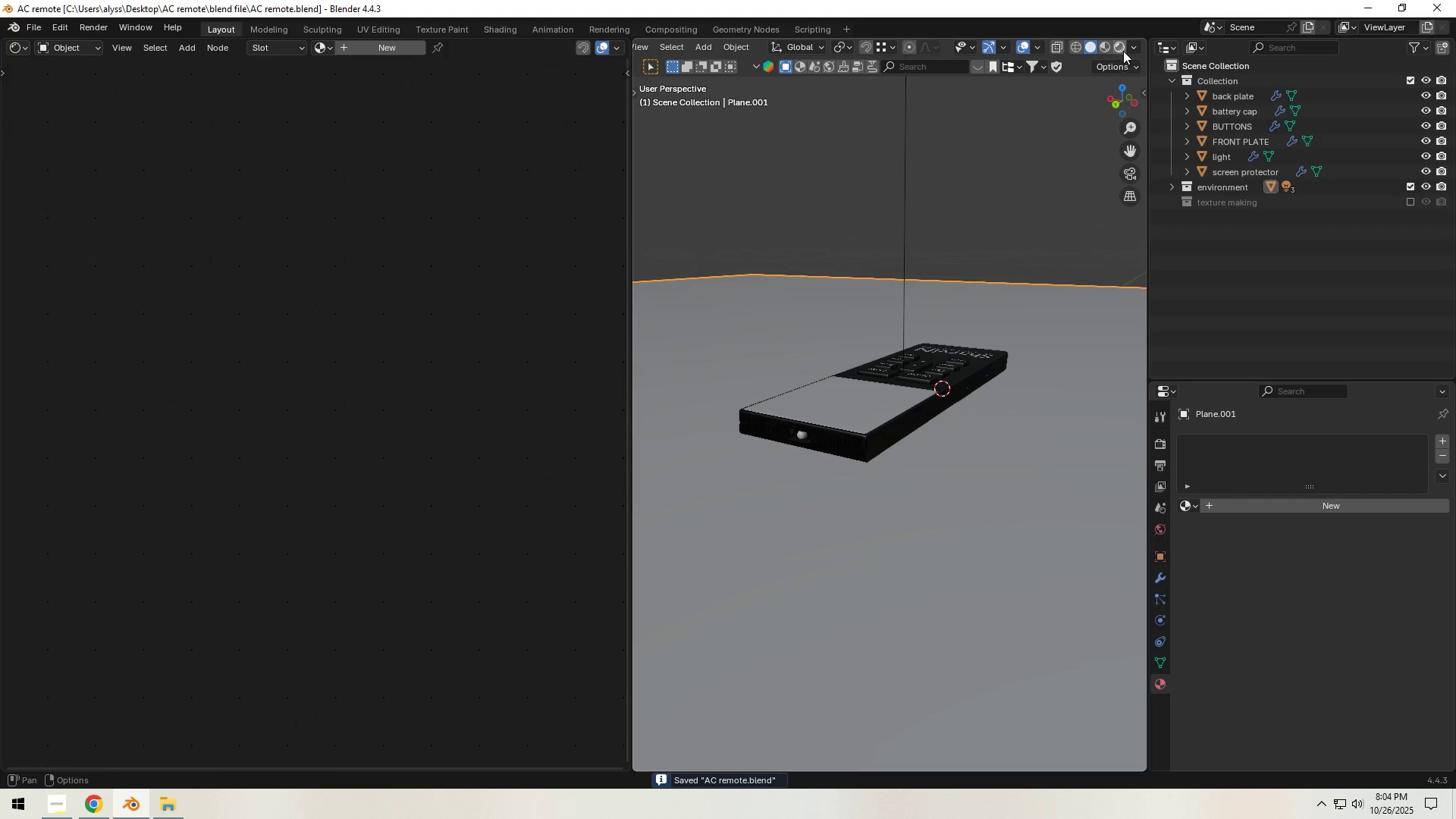 
left_click([1122, 50])
 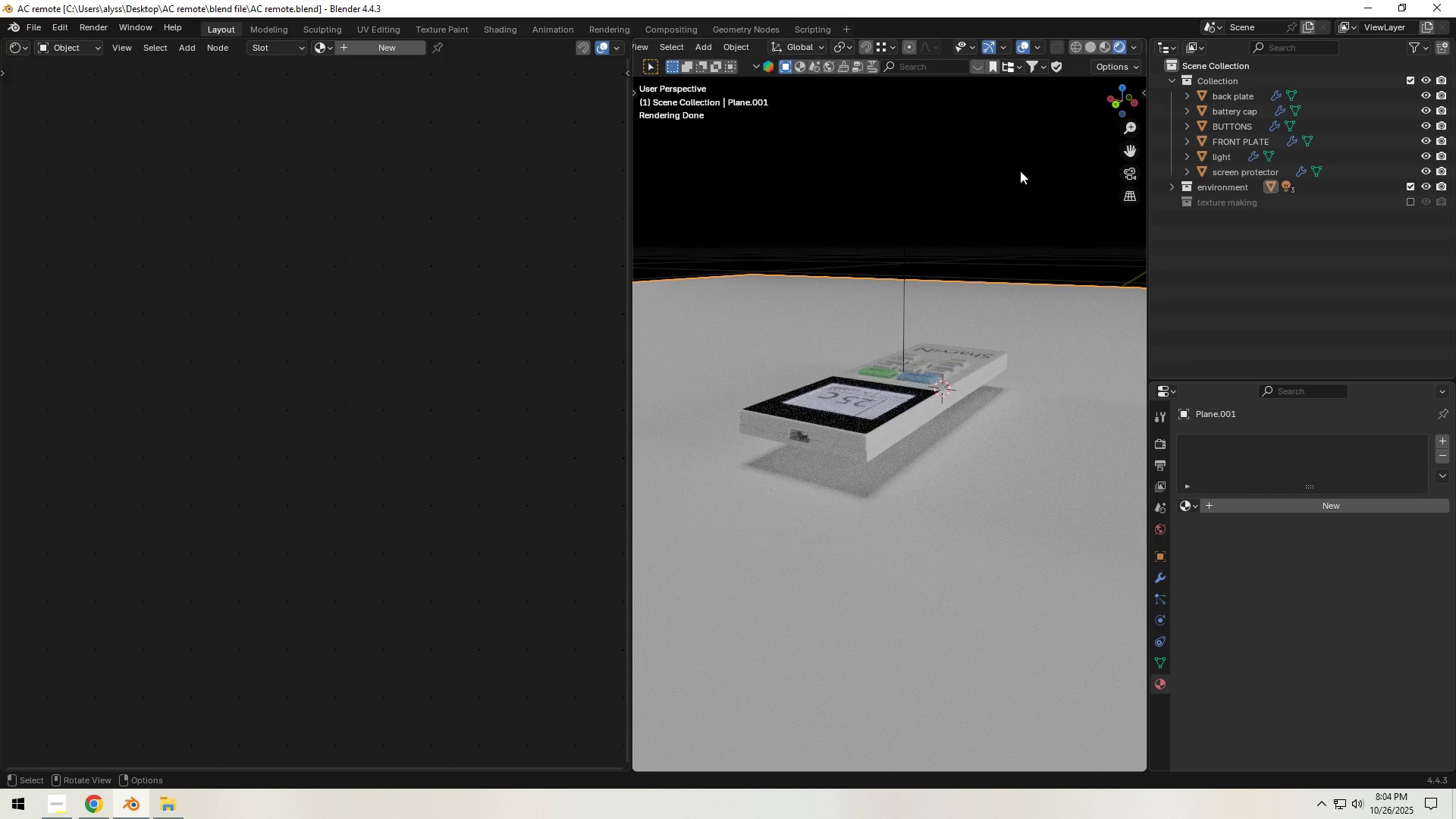 
wait(23.93)
 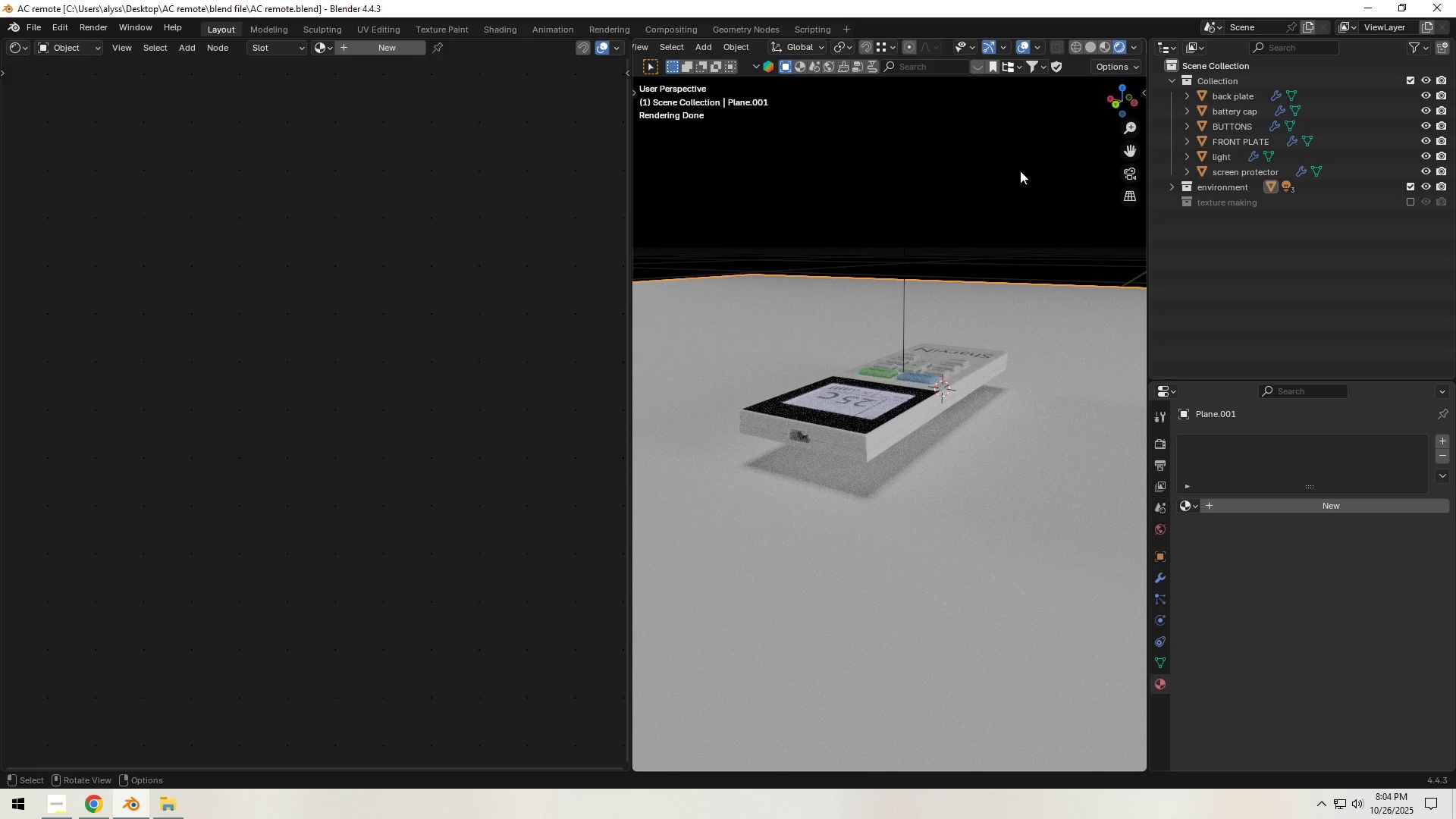 
left_click([1093, 47])
 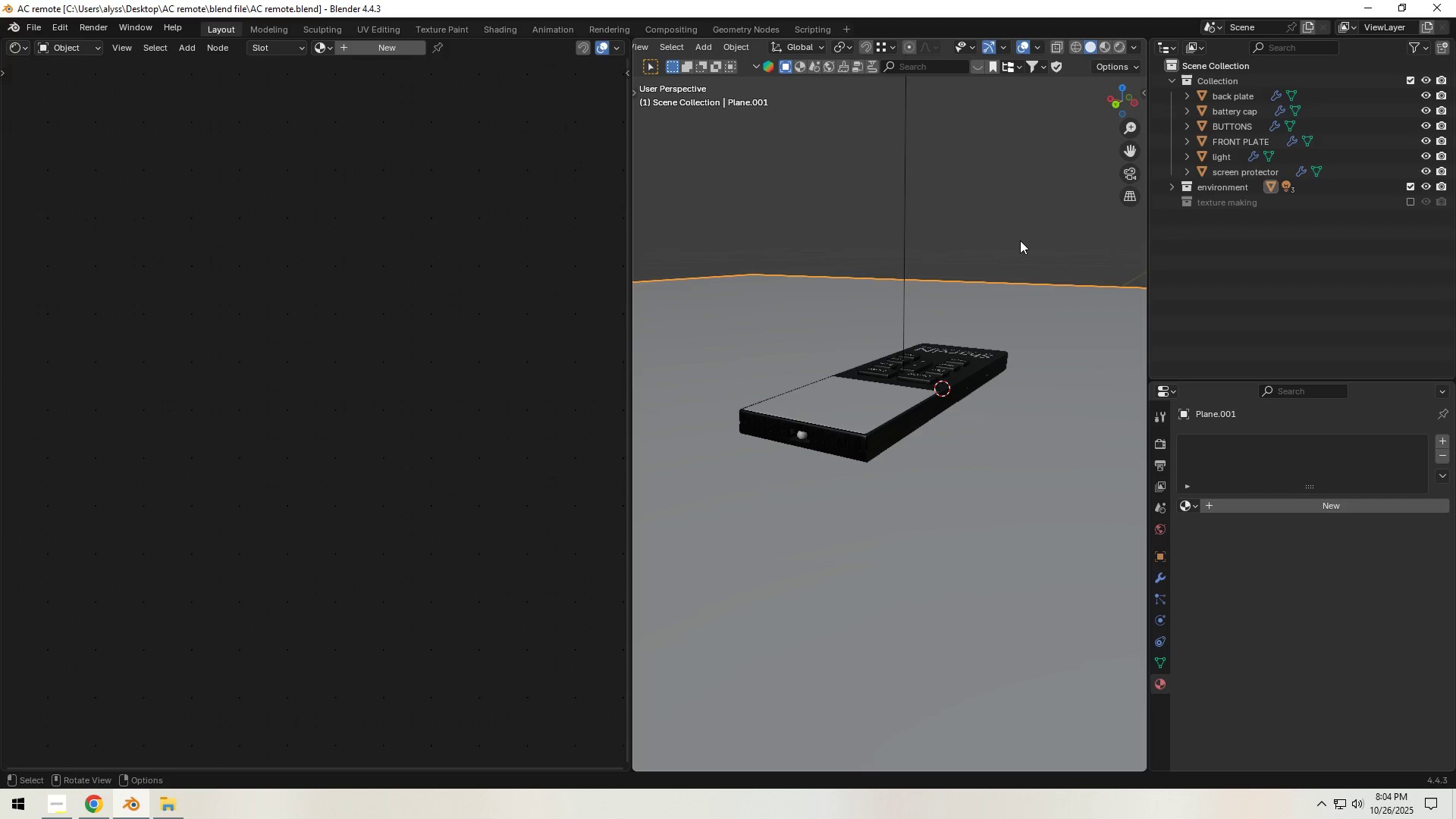 
key(Control+S)
 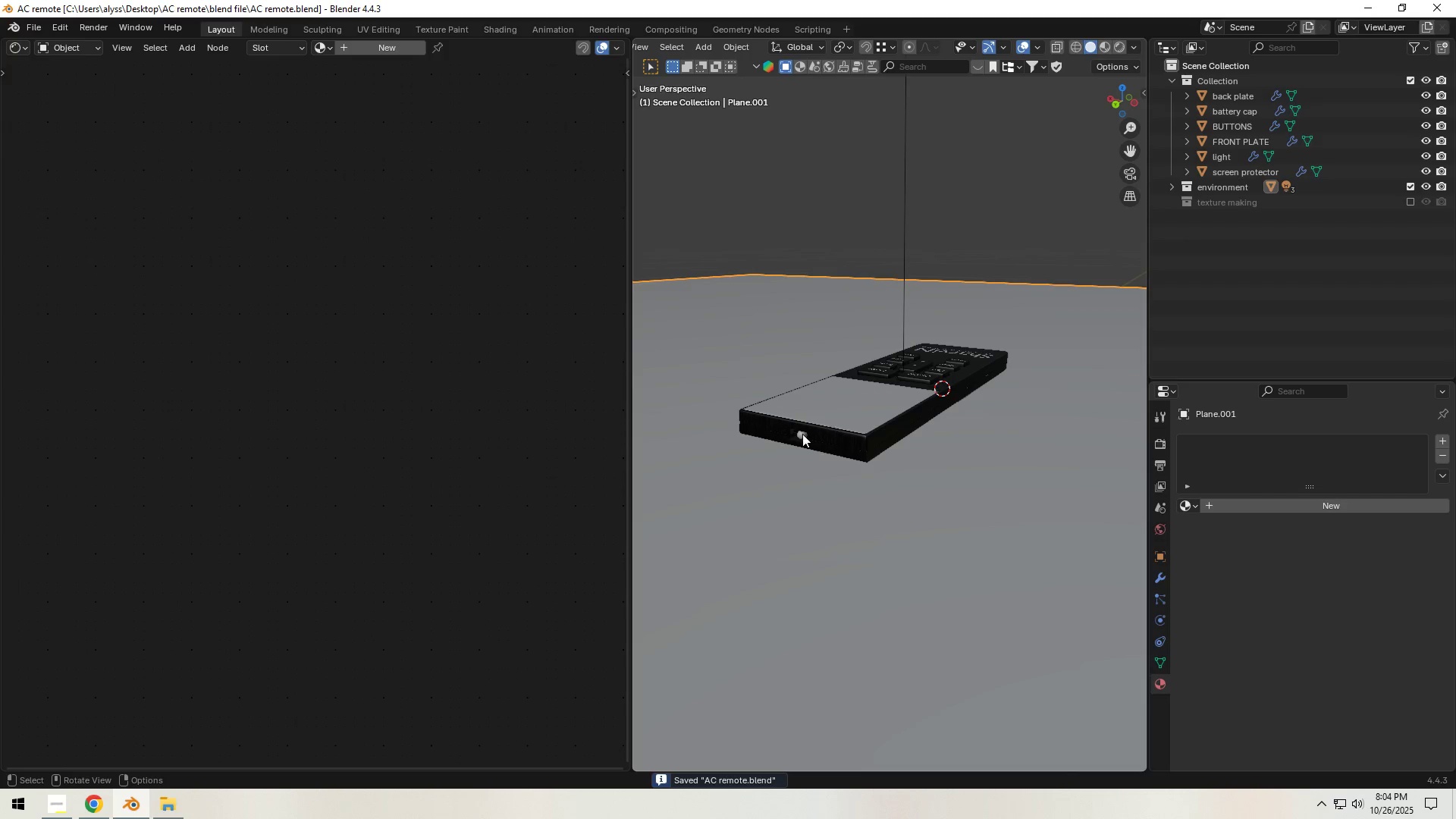 
left_click([802, 435])
 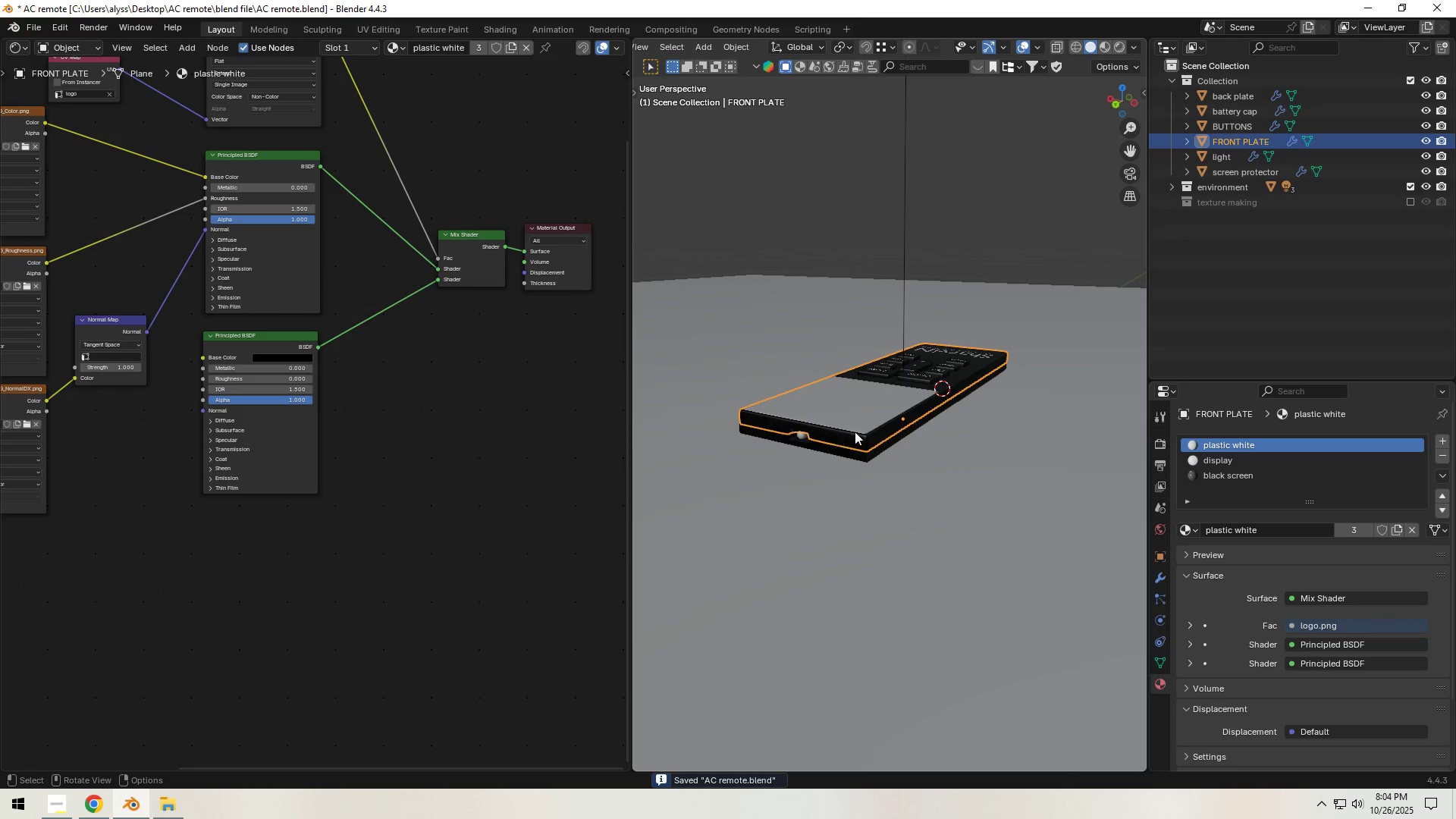 
scroll: coordinate [883, 429], scroll_direction: up, amount: 3.0
 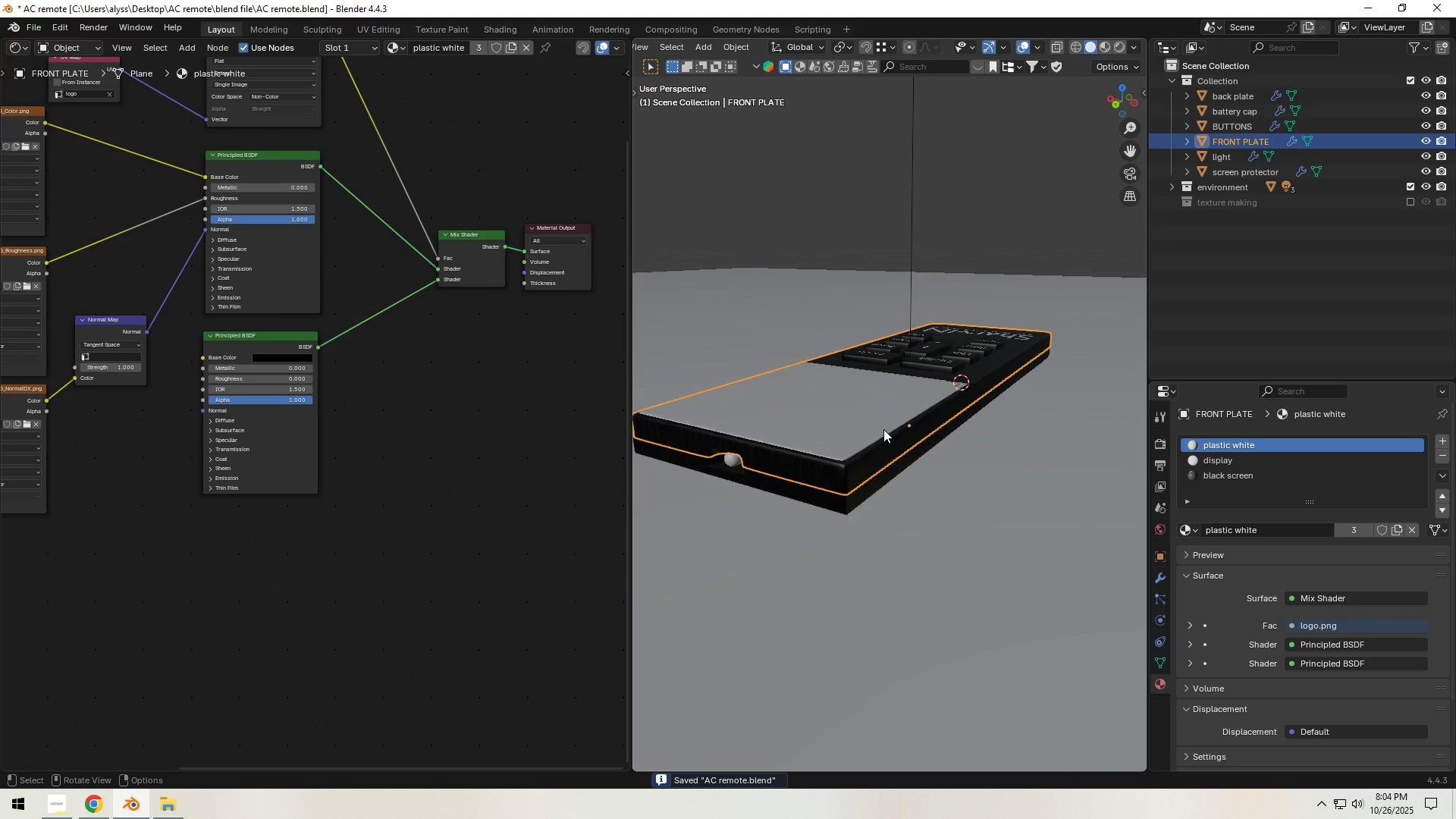 
scroll: coordinate [883, 429], scroll_direction: down, amount: 1.0
 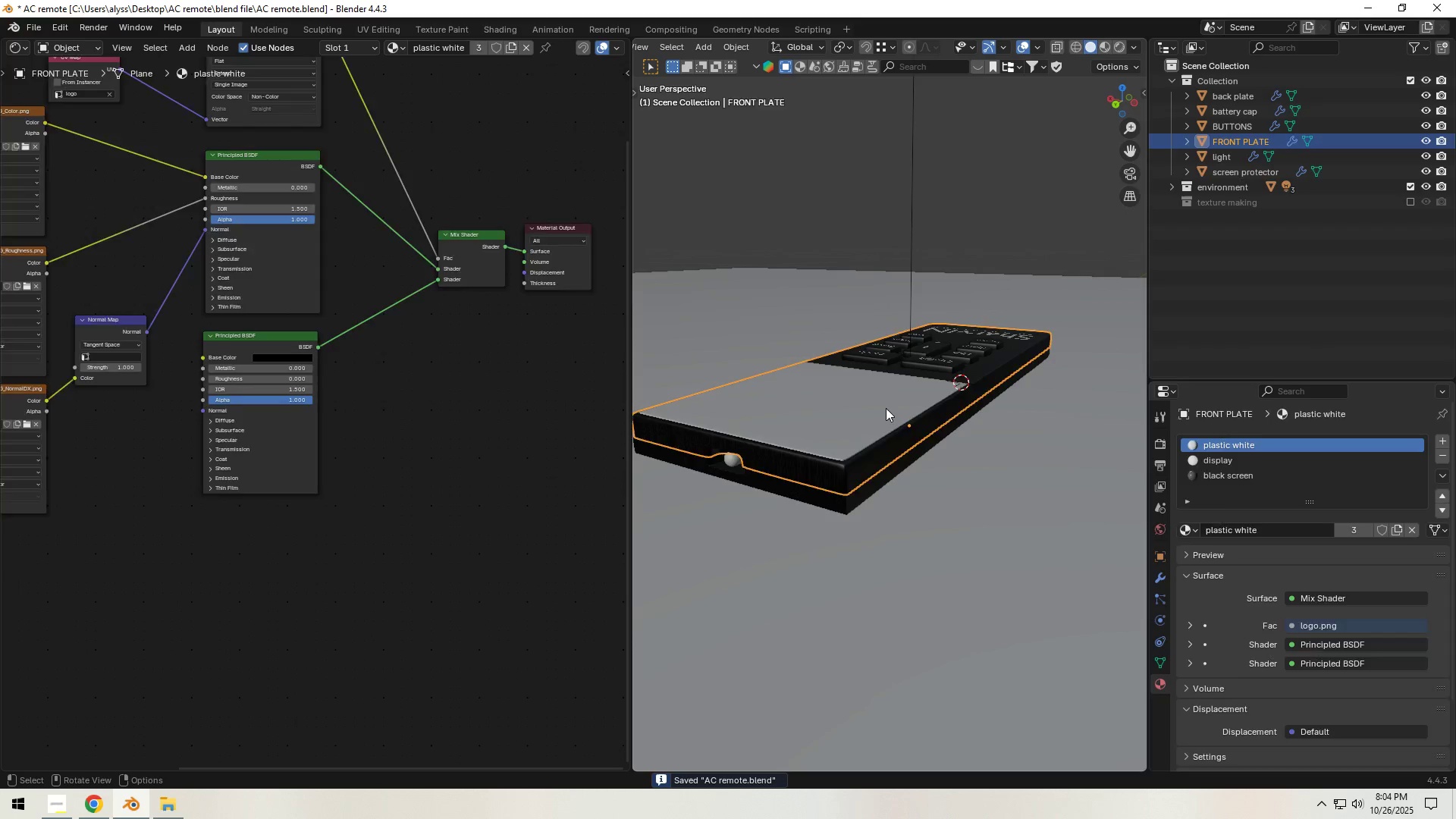 
left_click([886, 408])
 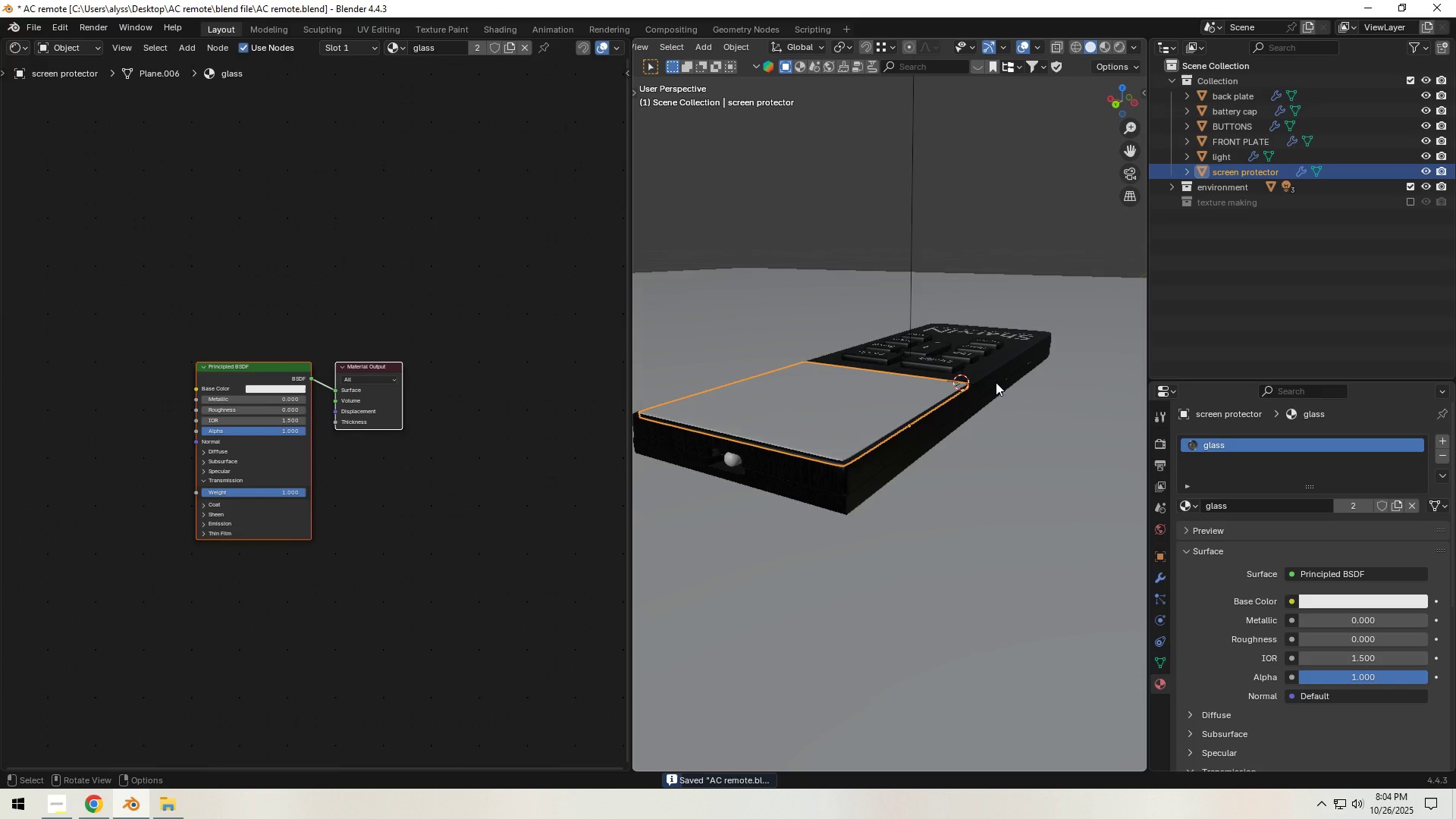 
hold_key(key=ShiftLeft, duration=0.68)
left_click([996, 369])
 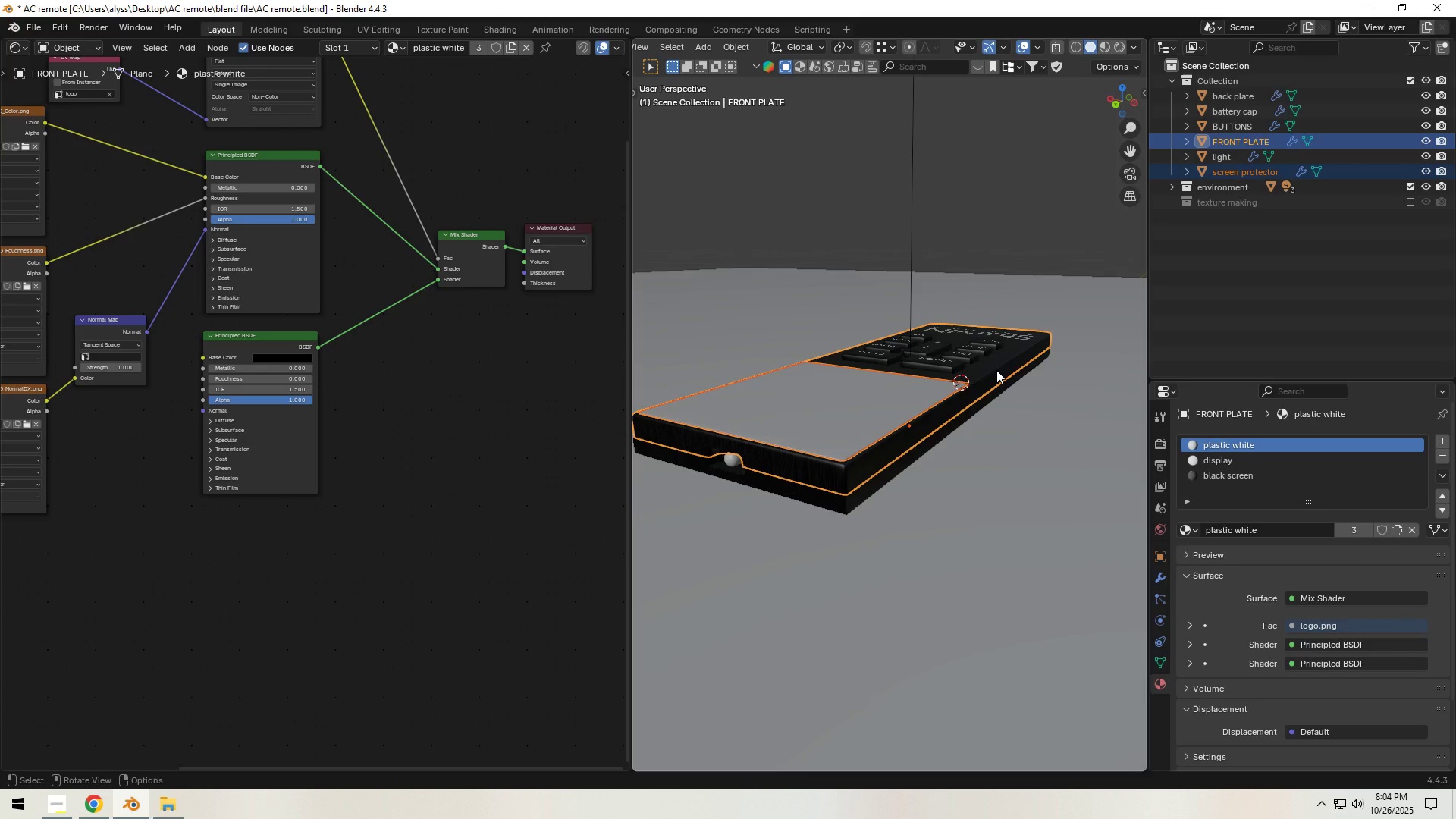 
key(Control+P)
 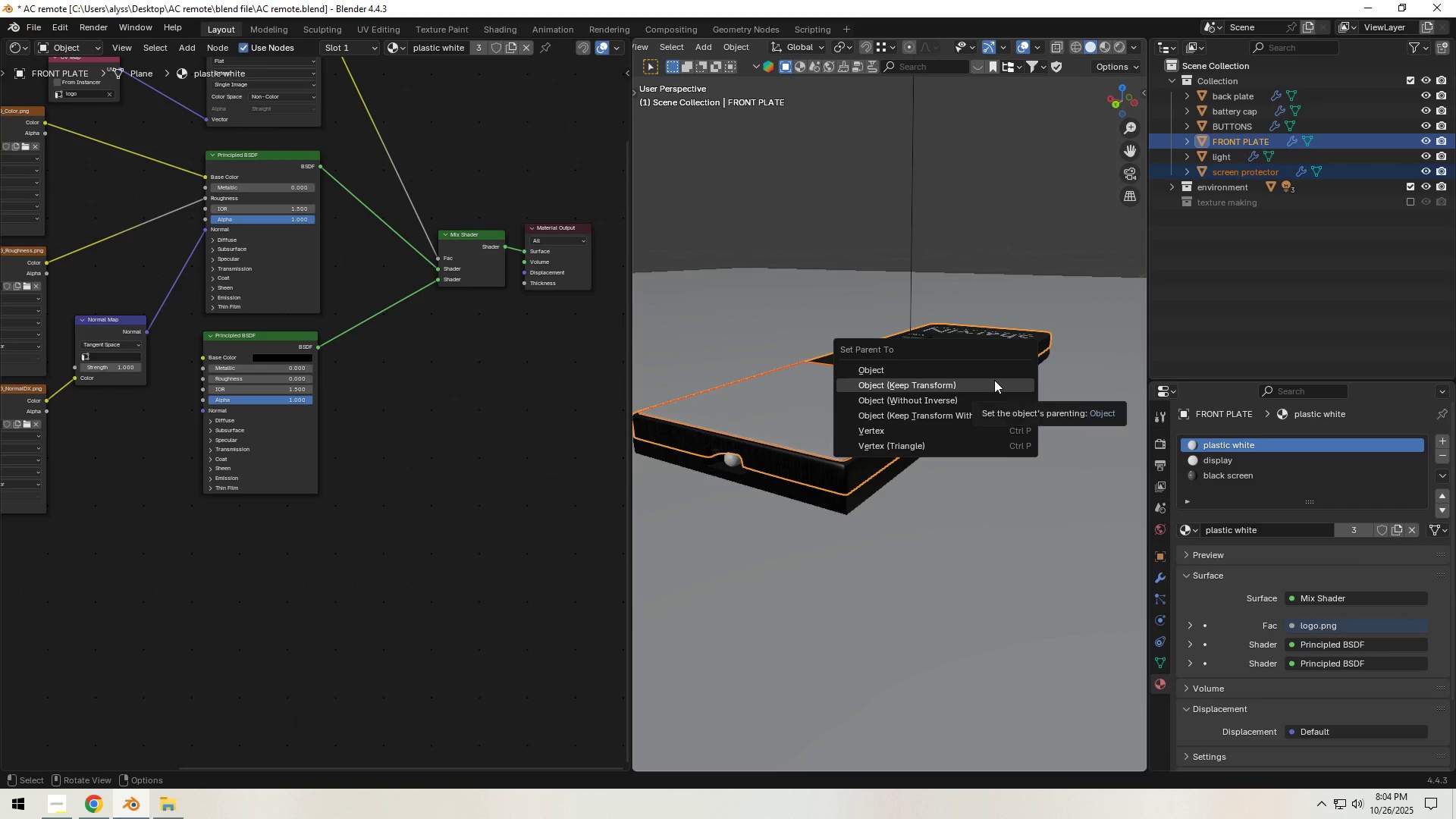 
left_click([994, 380])
 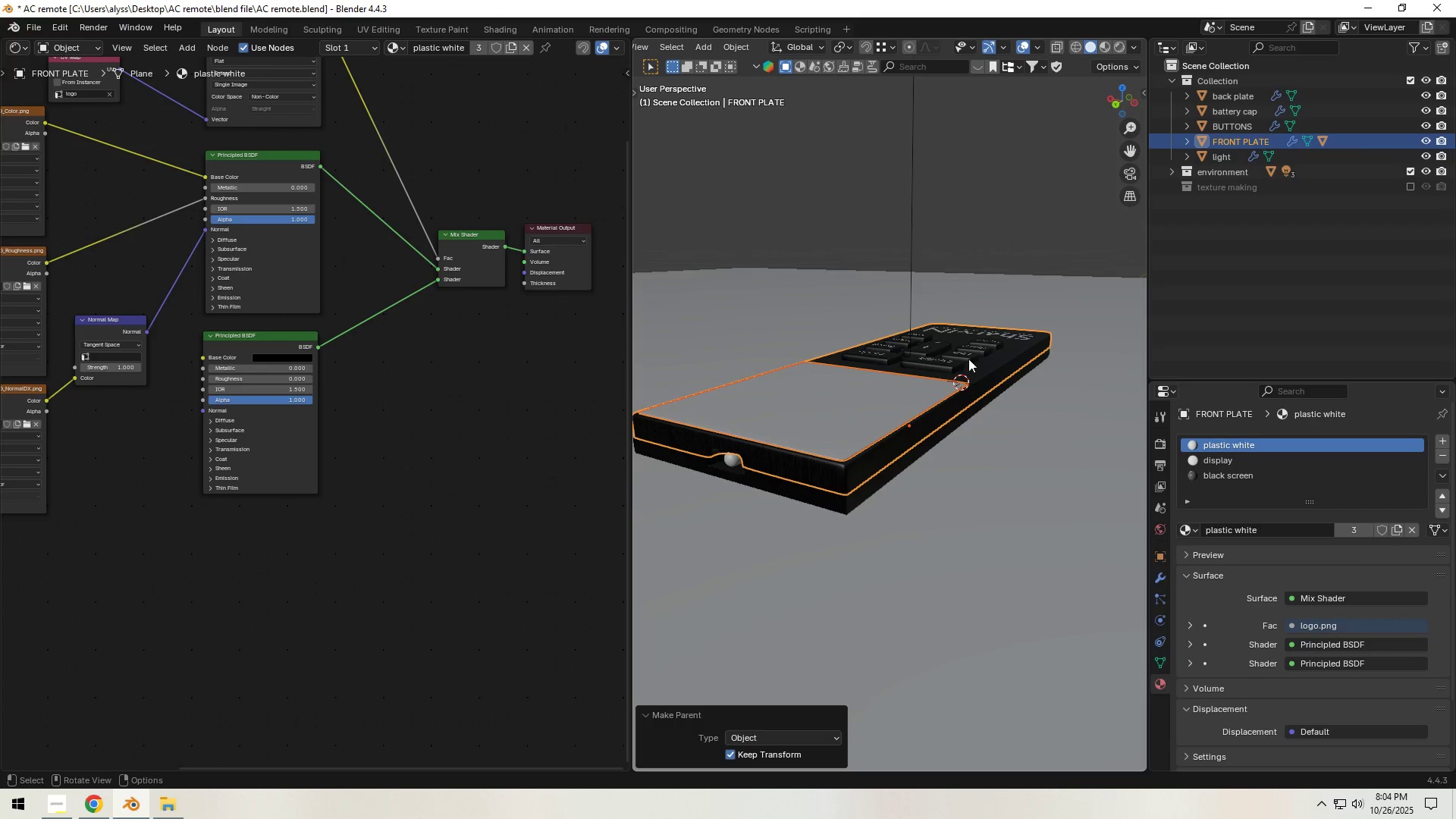 
left_click([968, 354])
 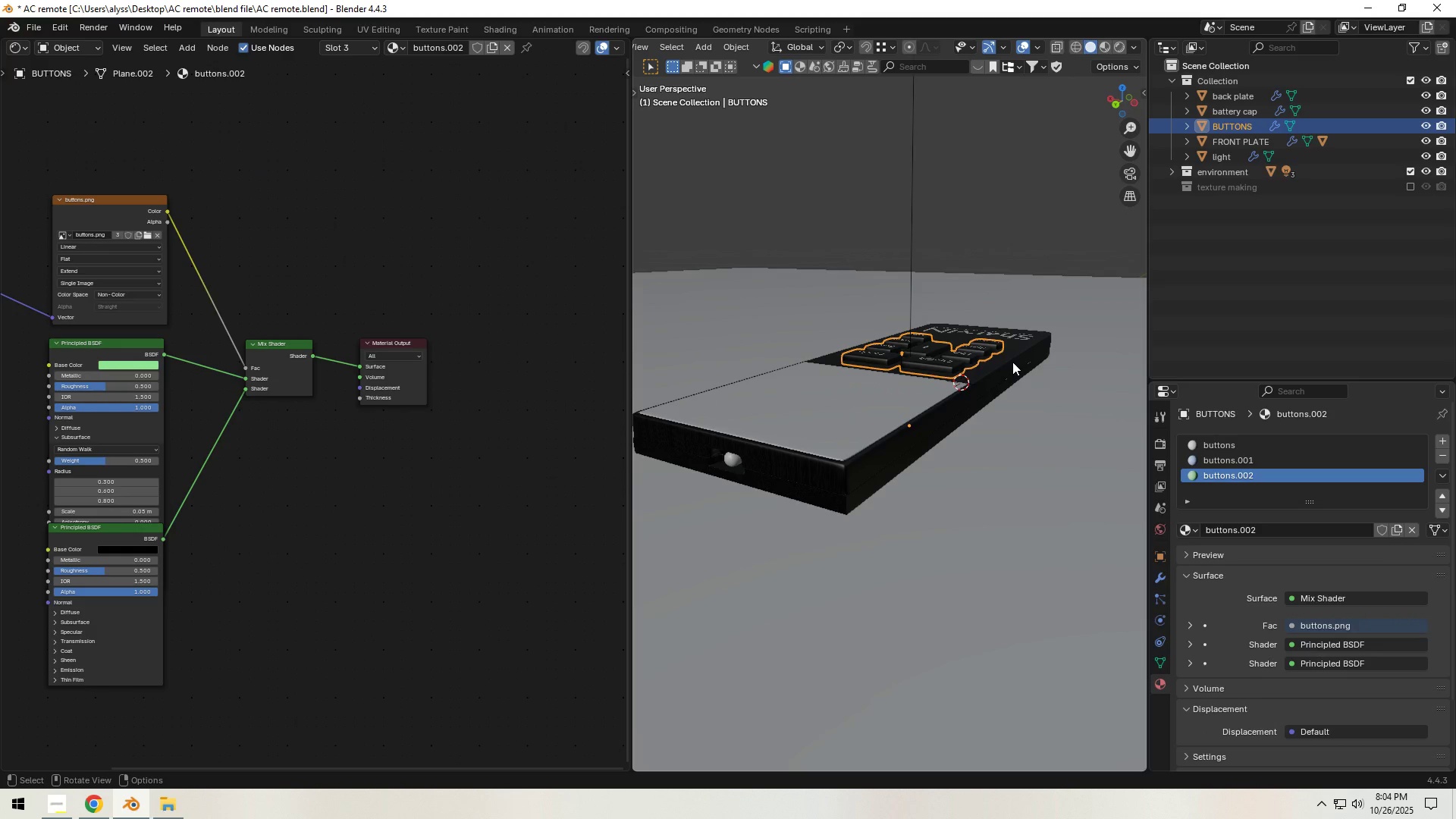 
hold_key(key=ShiftRight, duration=0.82)
left_click([1012, 359])
 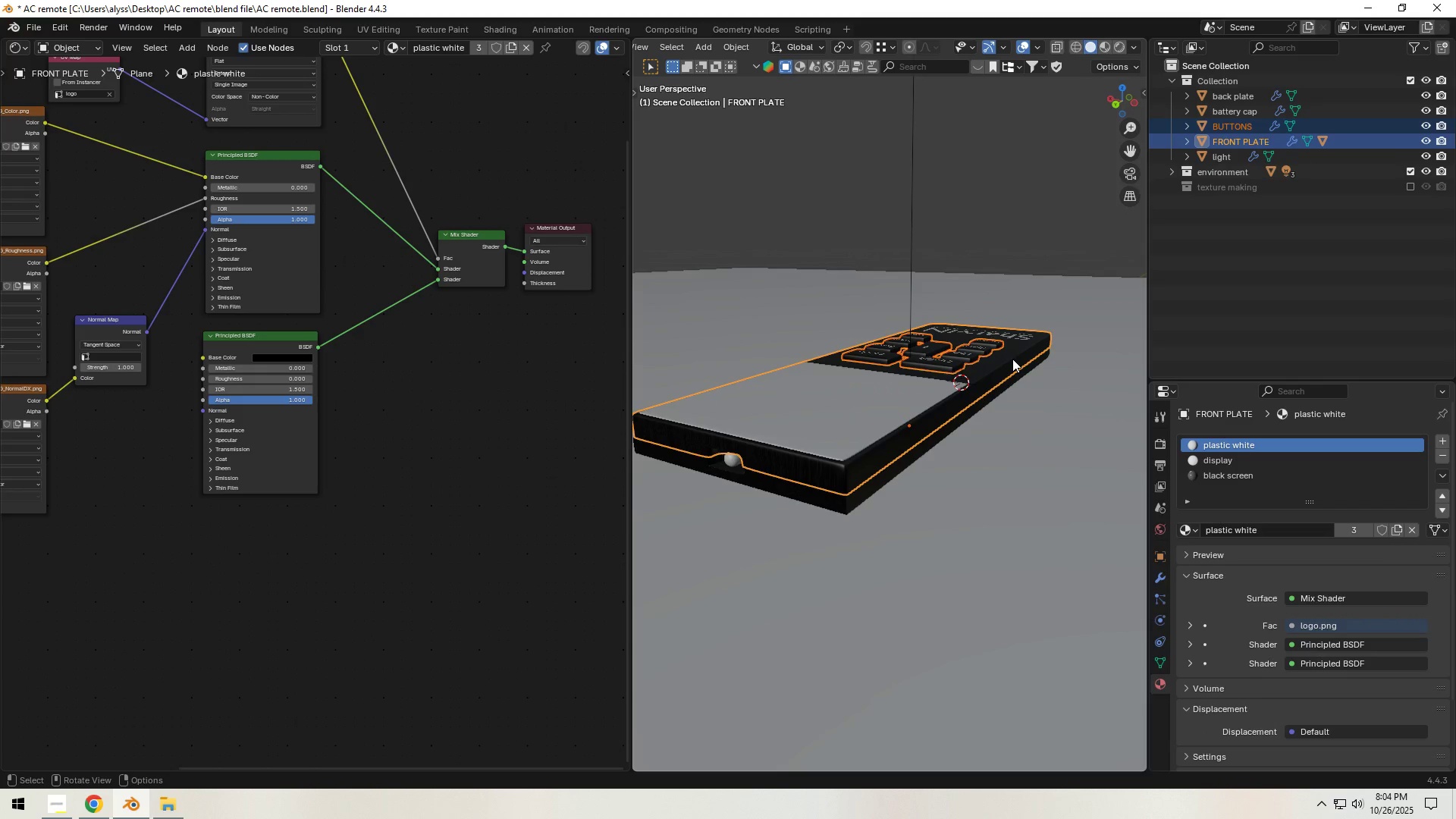 
key(Control+P)
 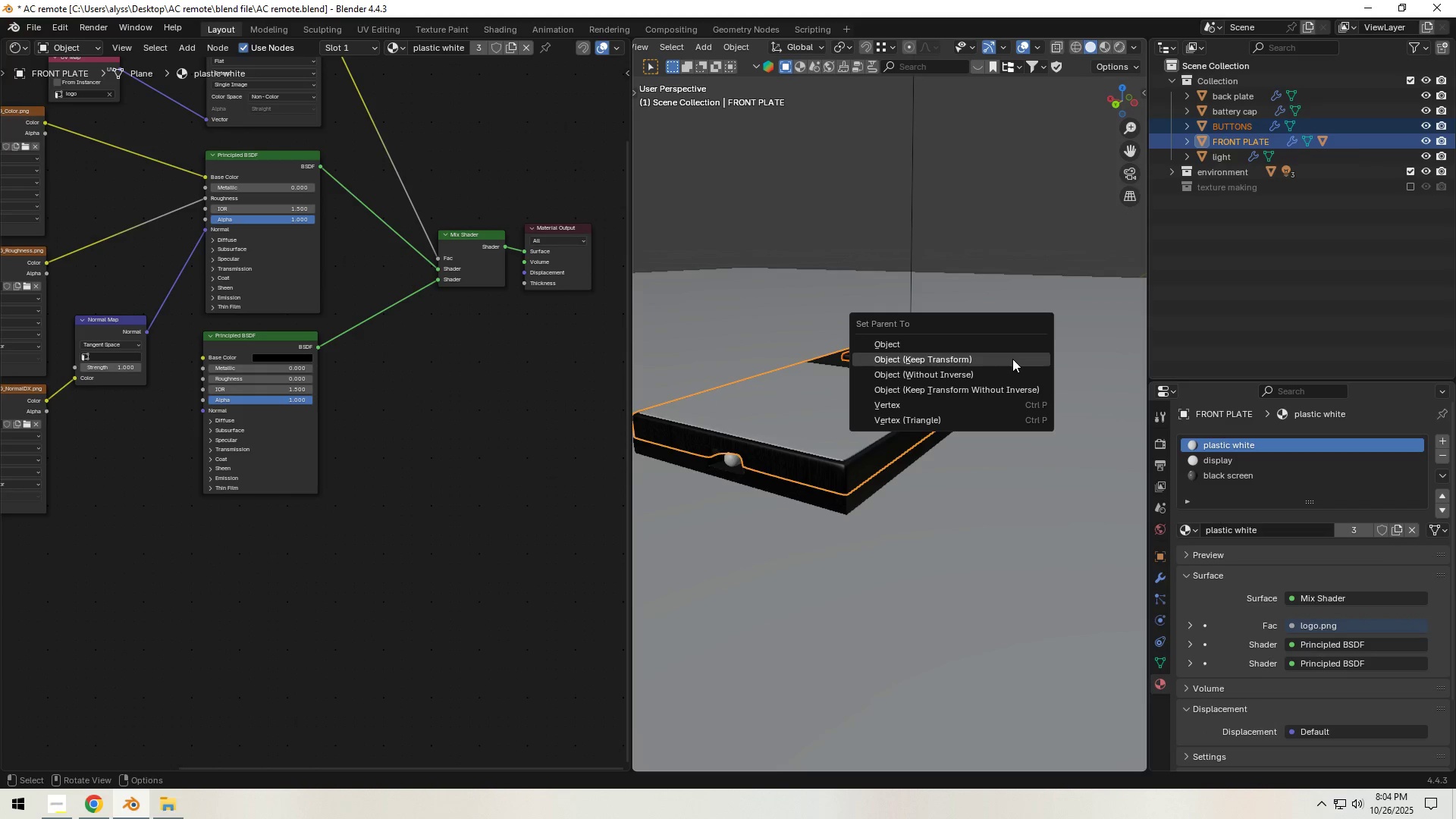 
left_click([1012, 359])
 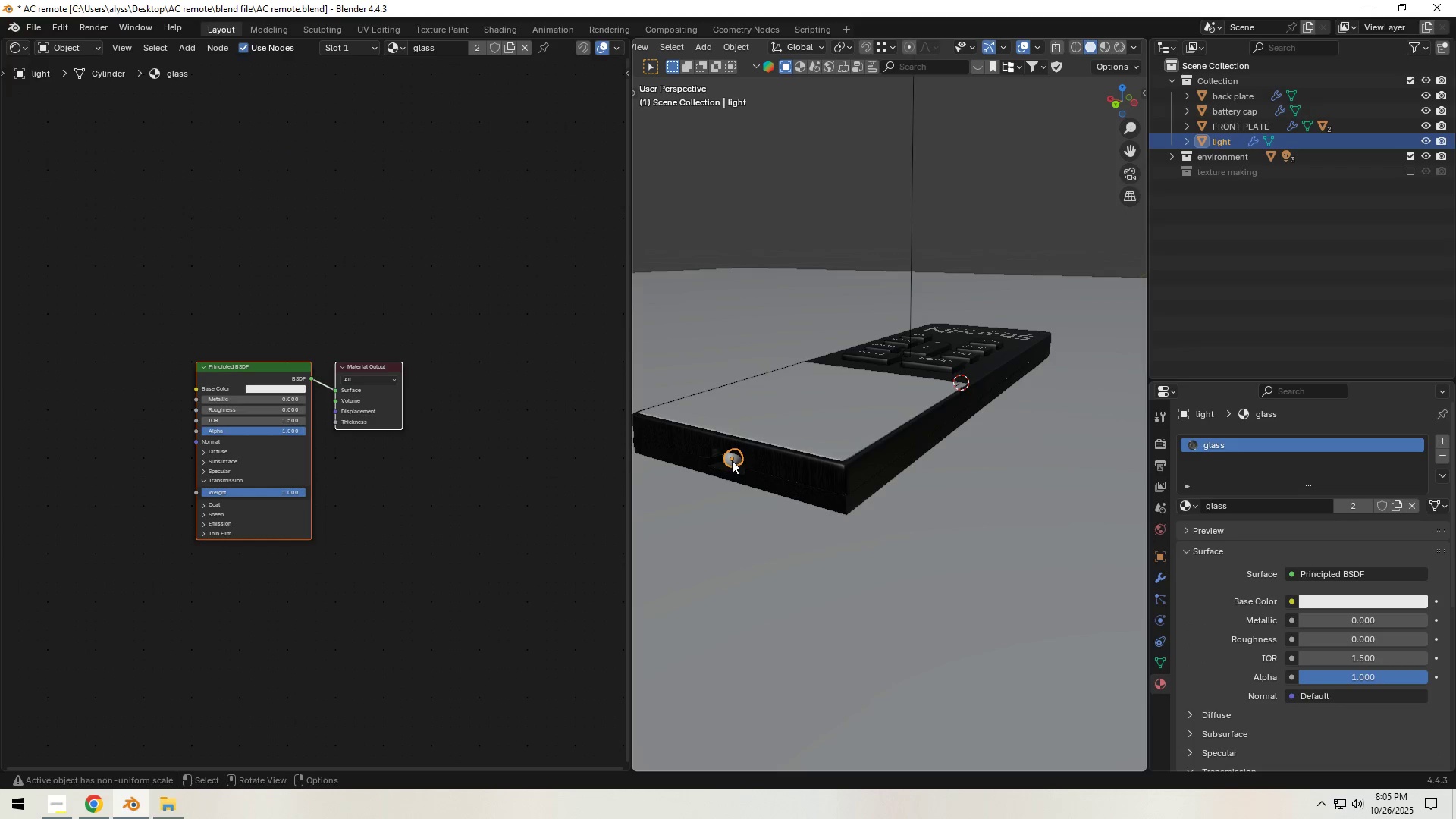 
hold_key(key=ShiftRight, duration=0.66)
left_click([799, 466])
 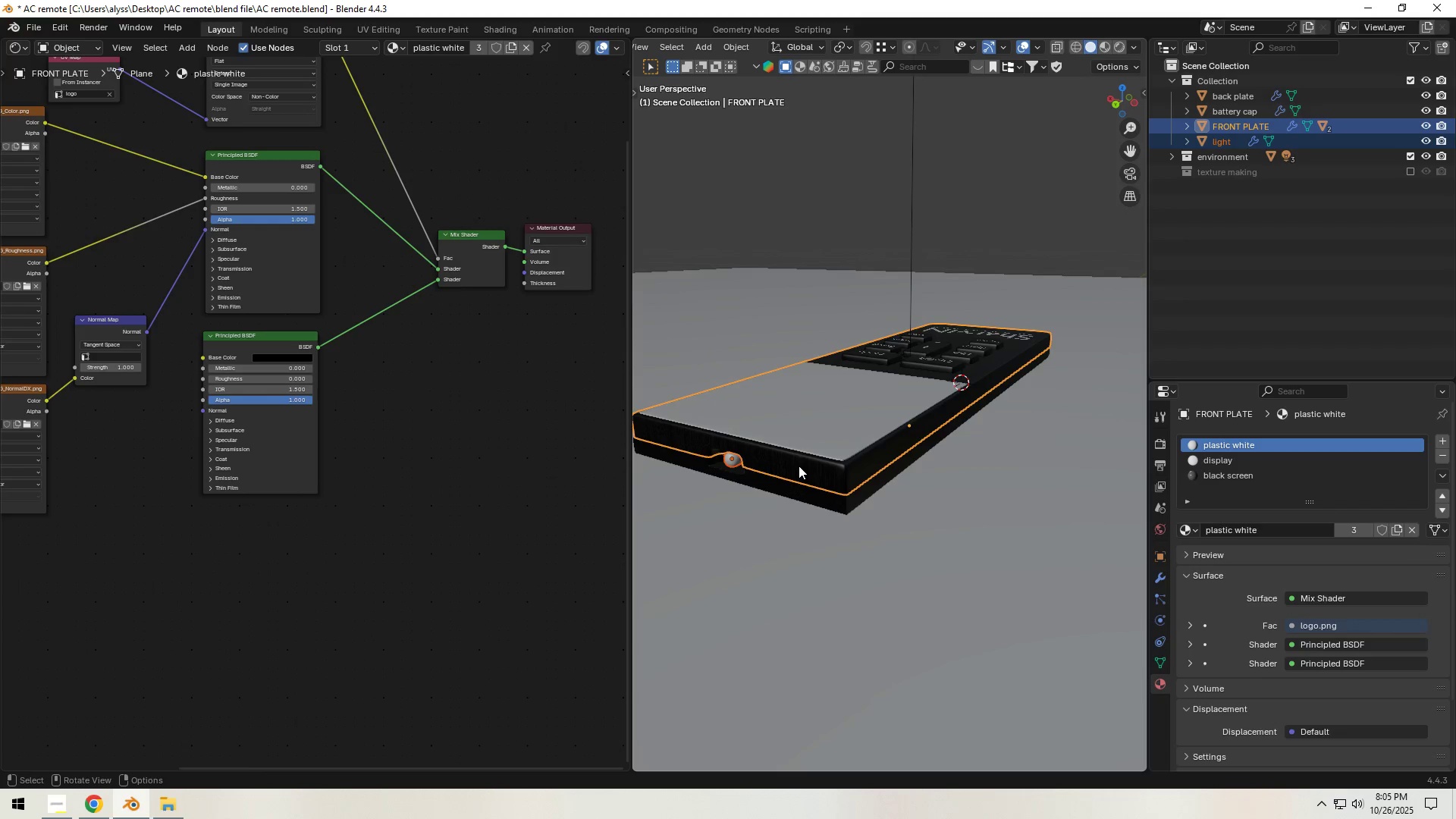 
key(Control+ControlRight)
 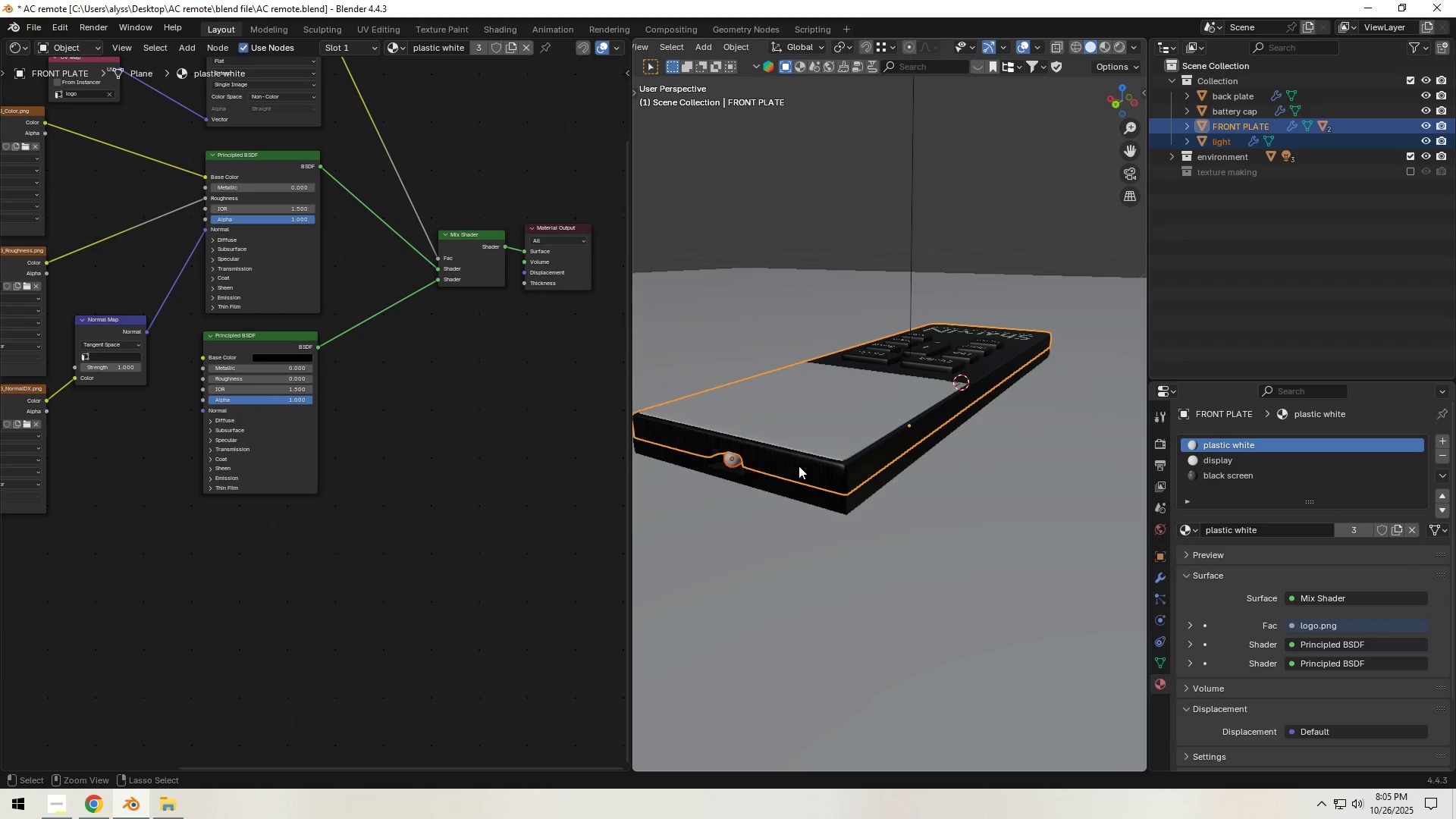 
key(Control+P)
 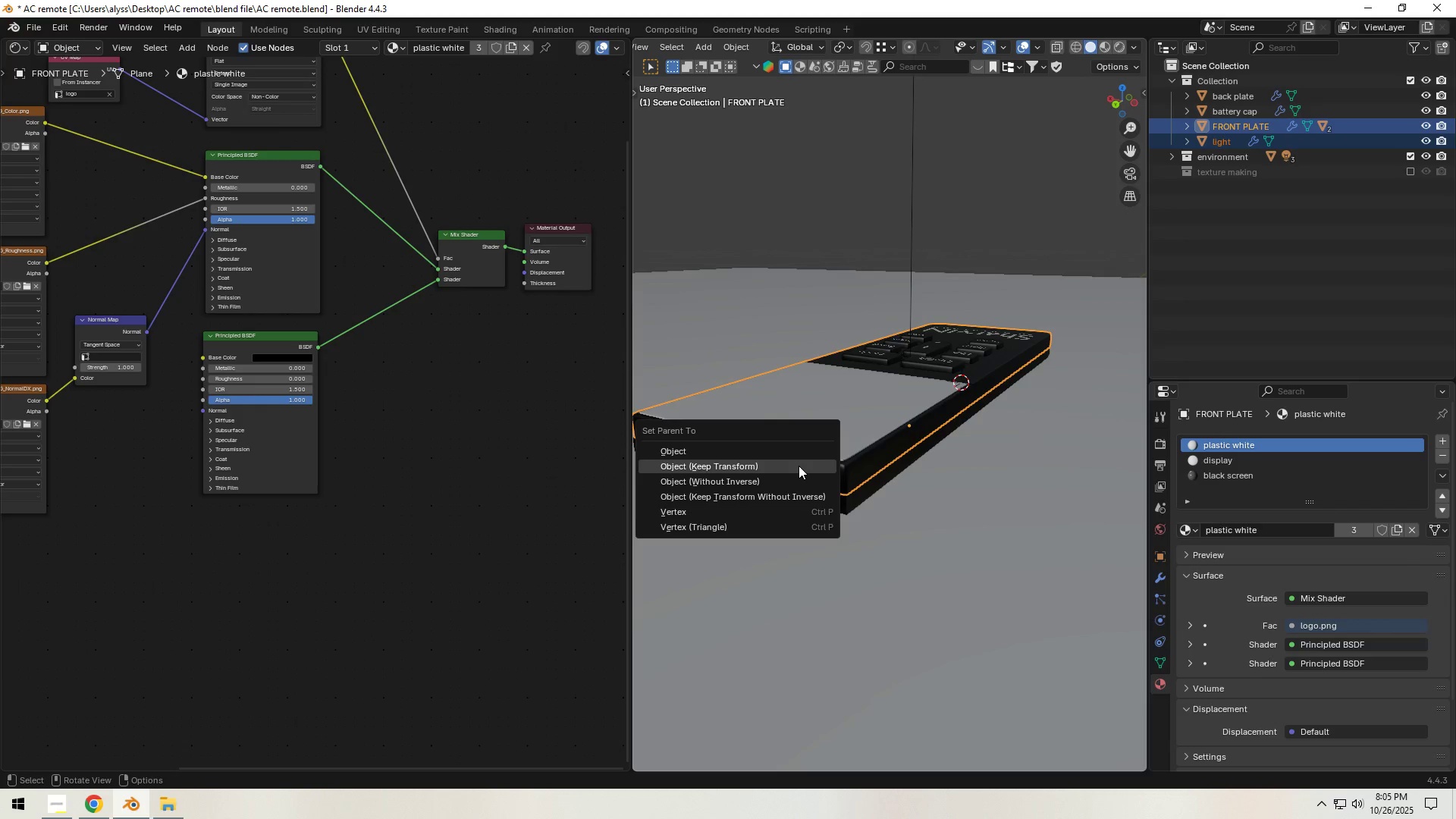 
left_click([799, 466])
 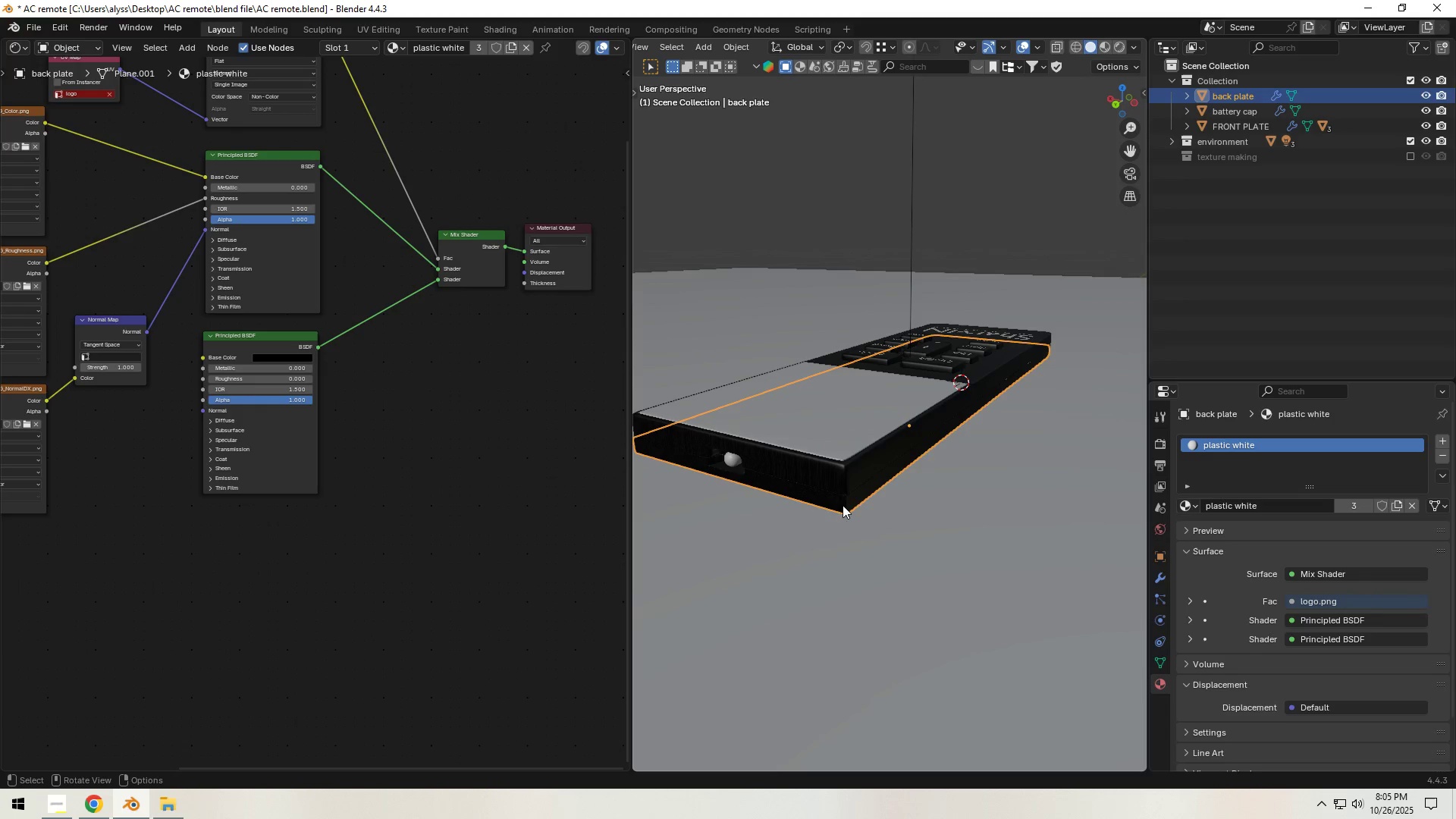 
hold_key(key=ShiftRight, duration=0.56)
left_click([856, 469])
 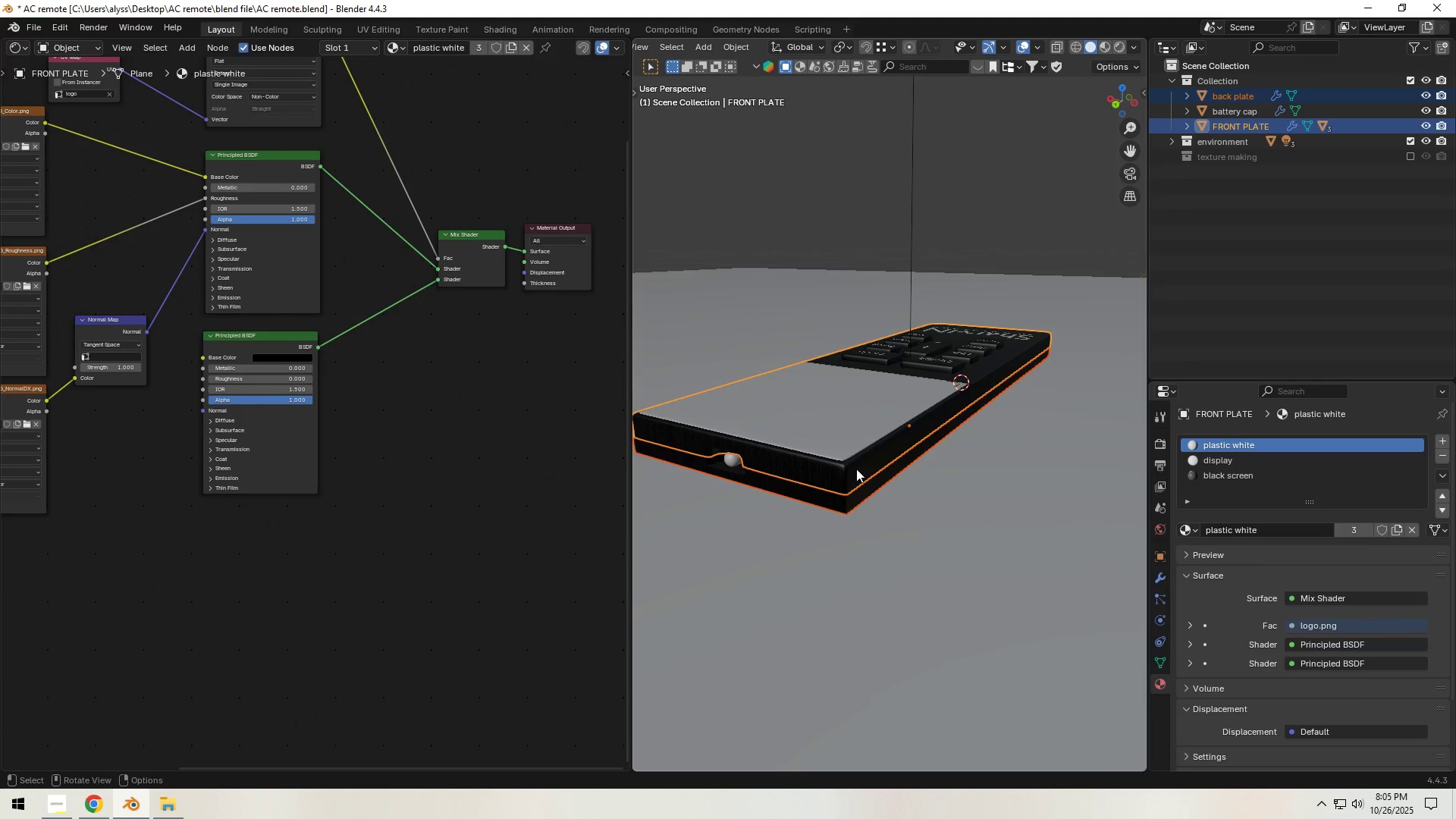 
key(Control+ControlRight)
 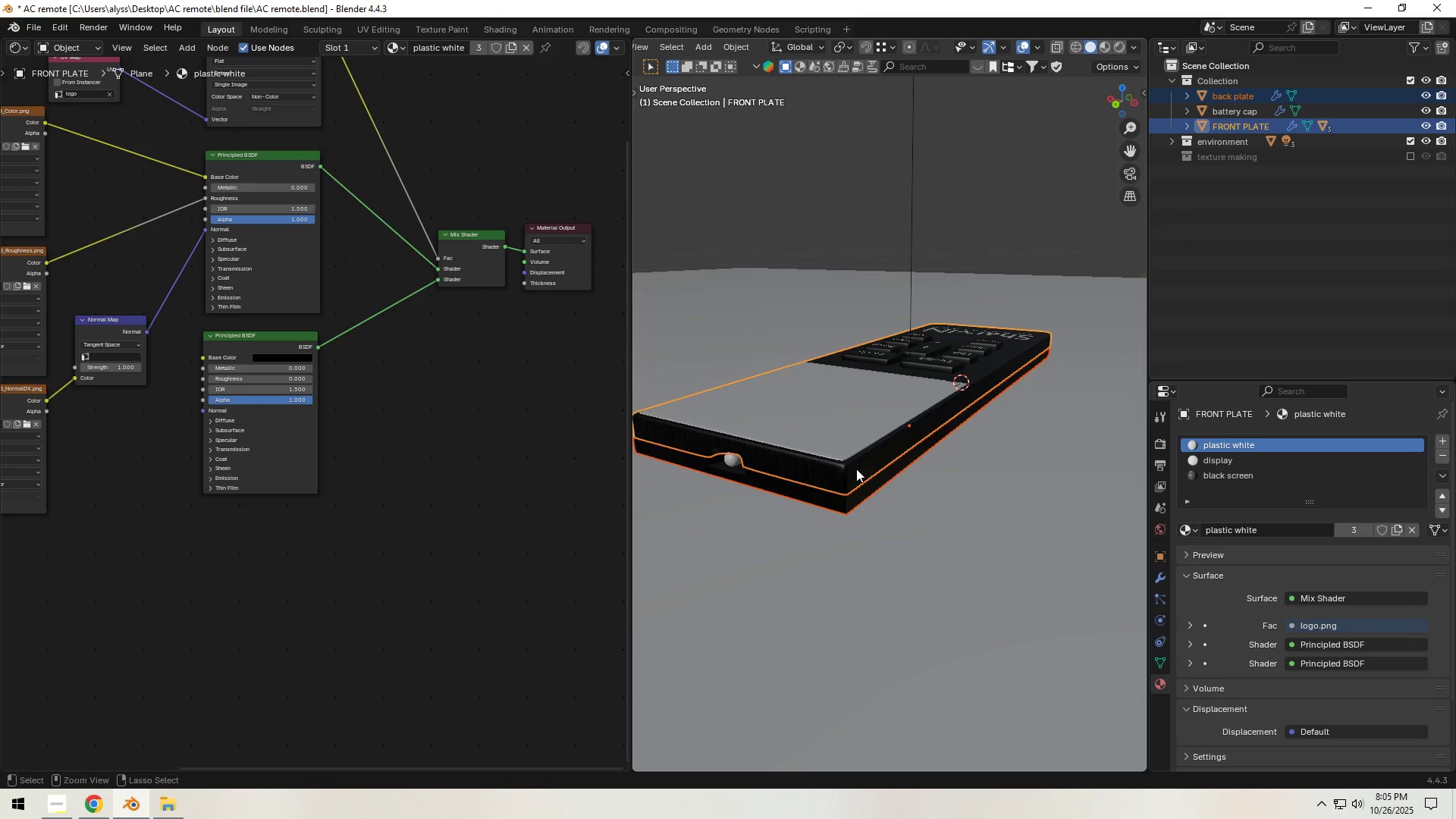 
key(Control+P)
 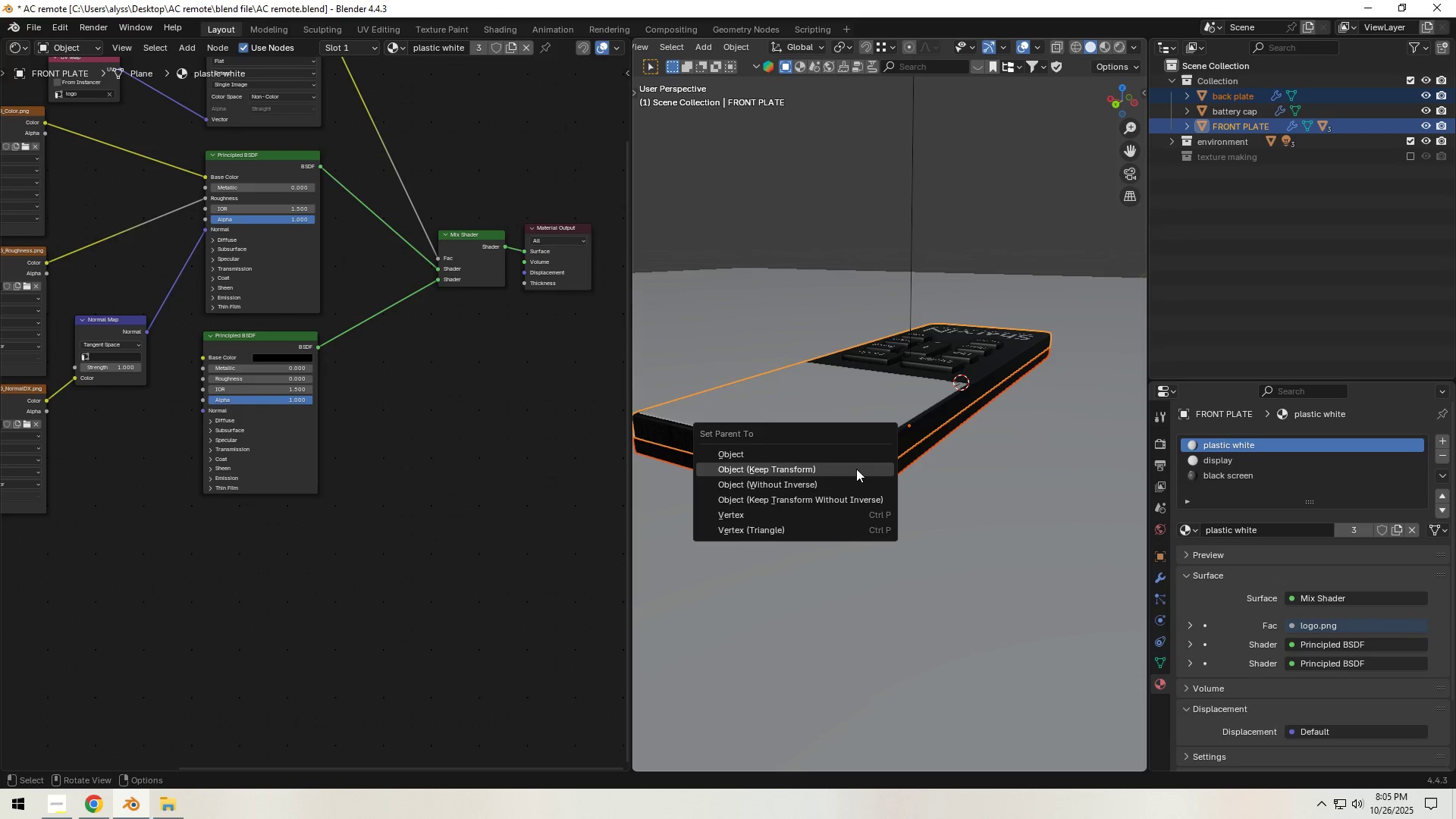 
left_click([856, 469])
 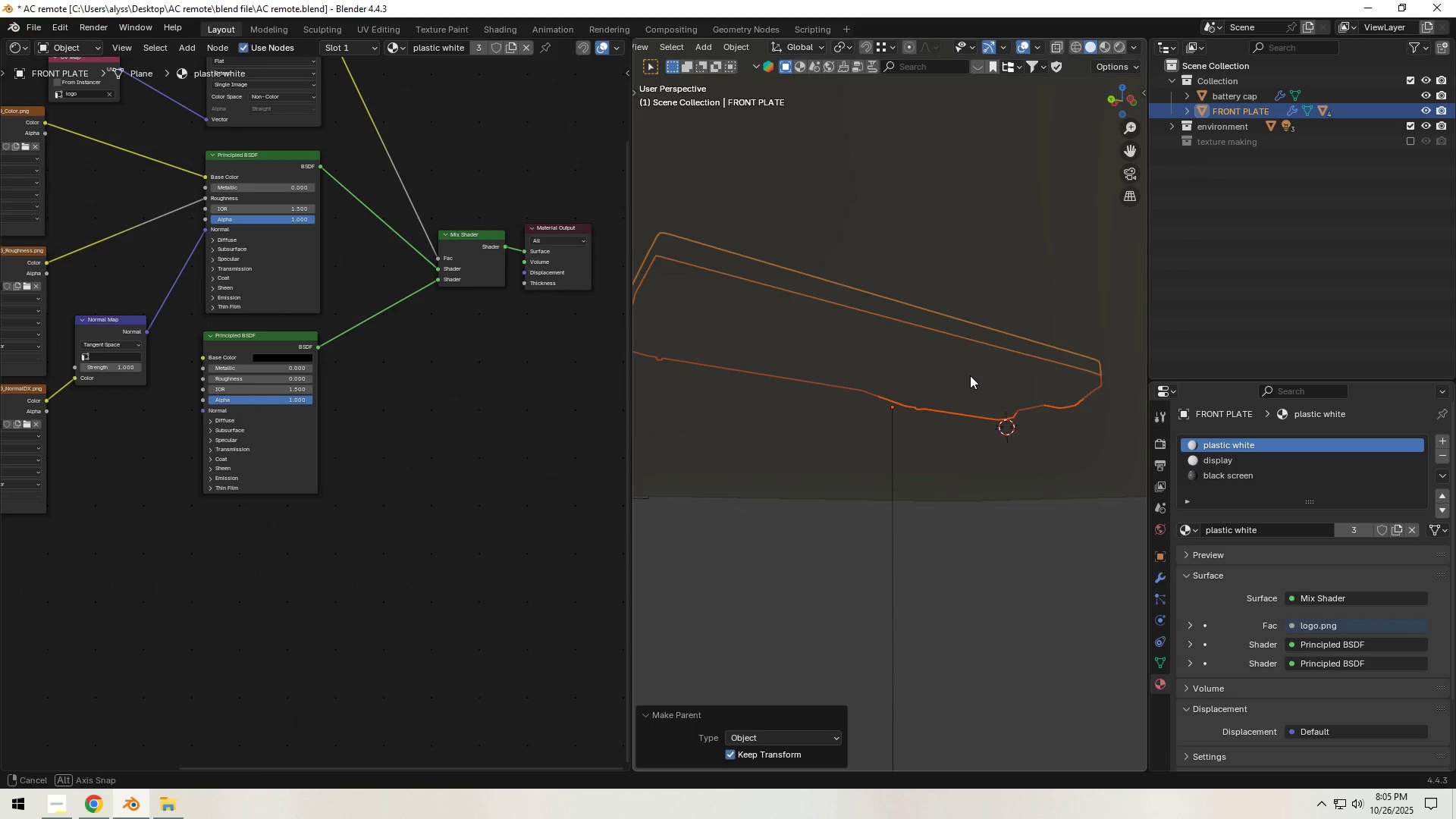 
scroll: coordinate [962, 397], scroll_direction: up, amount: 3.0
 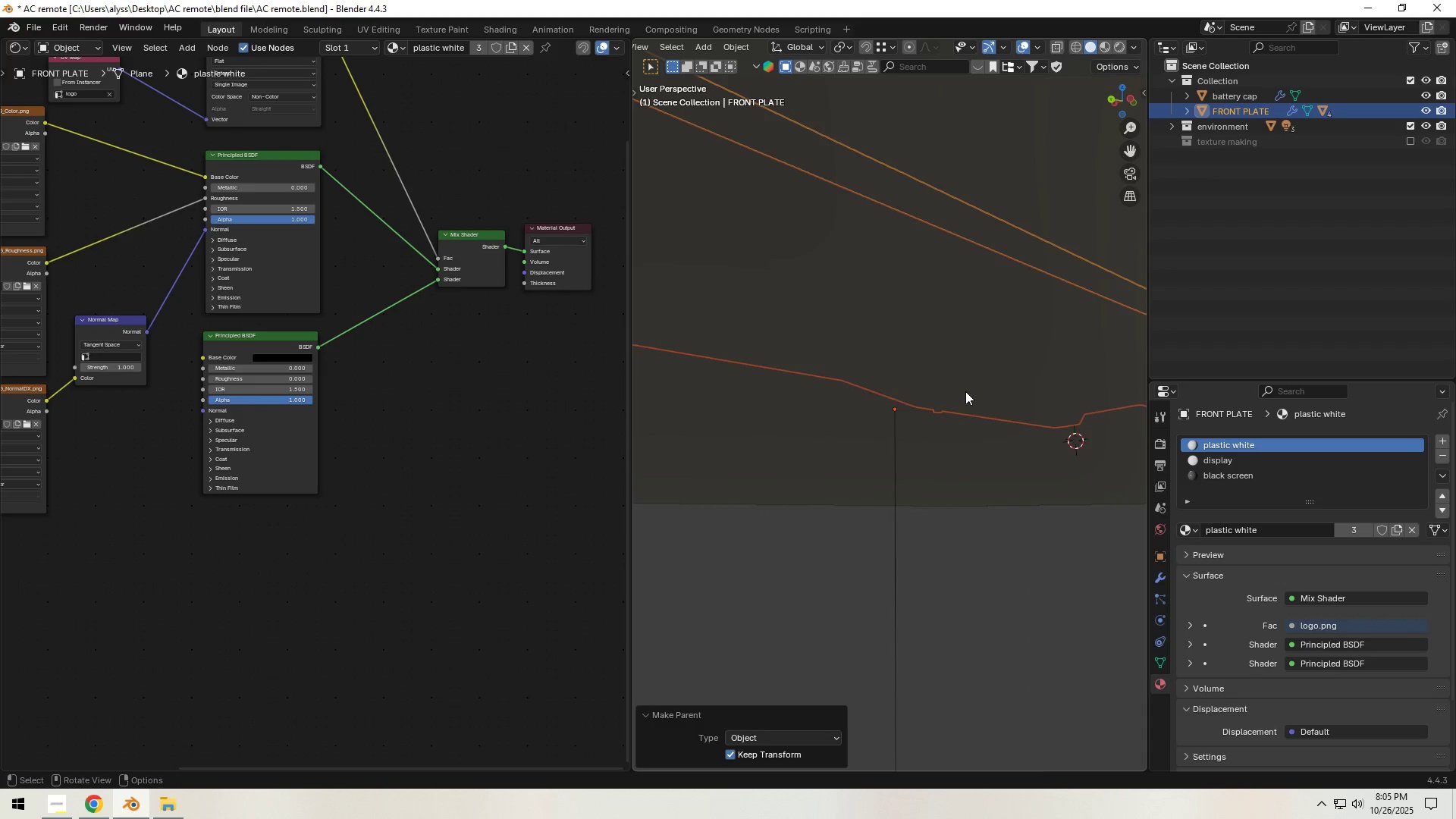 
left_click([966, 391])
 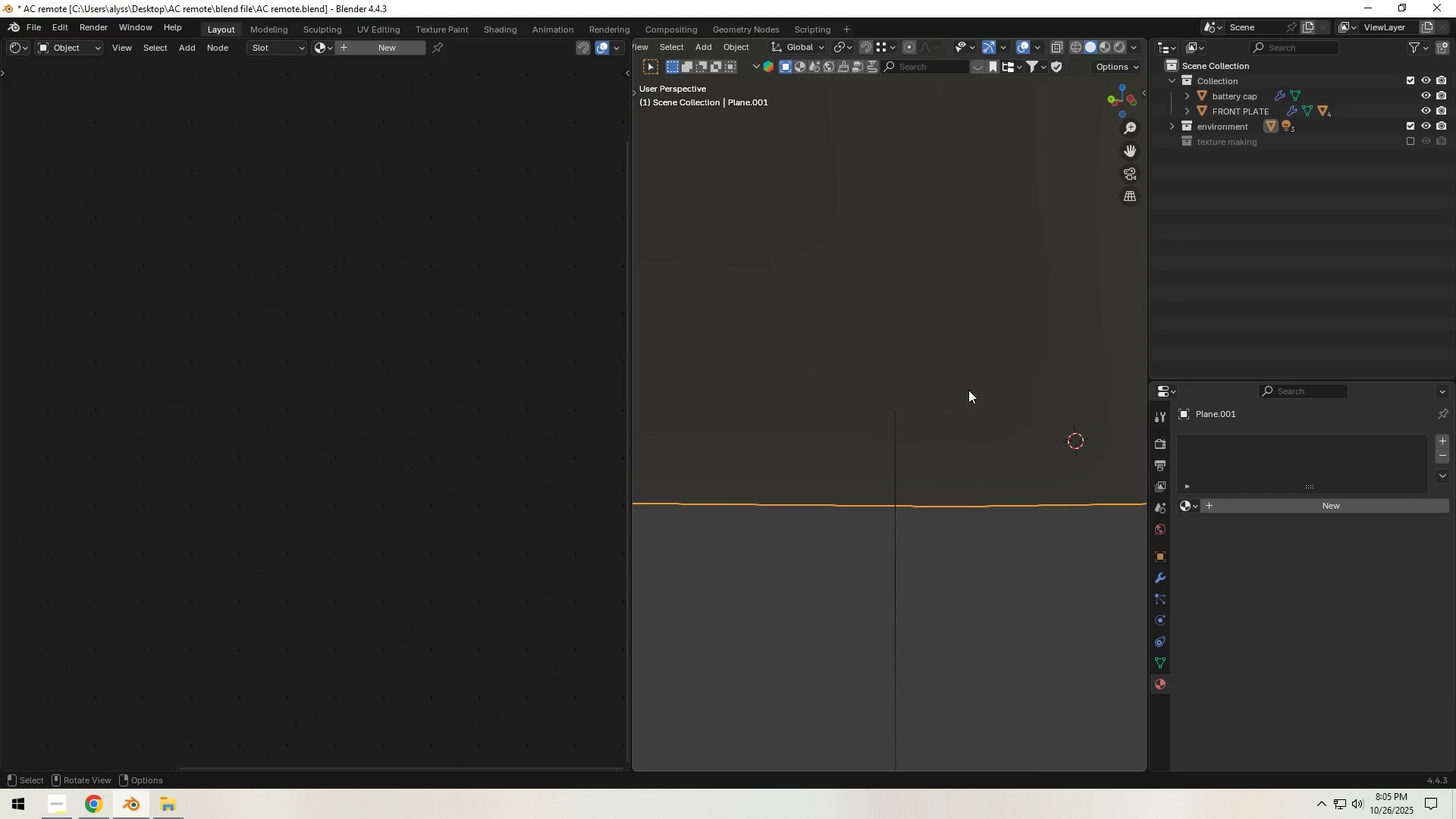 
double_click([976, 386])
 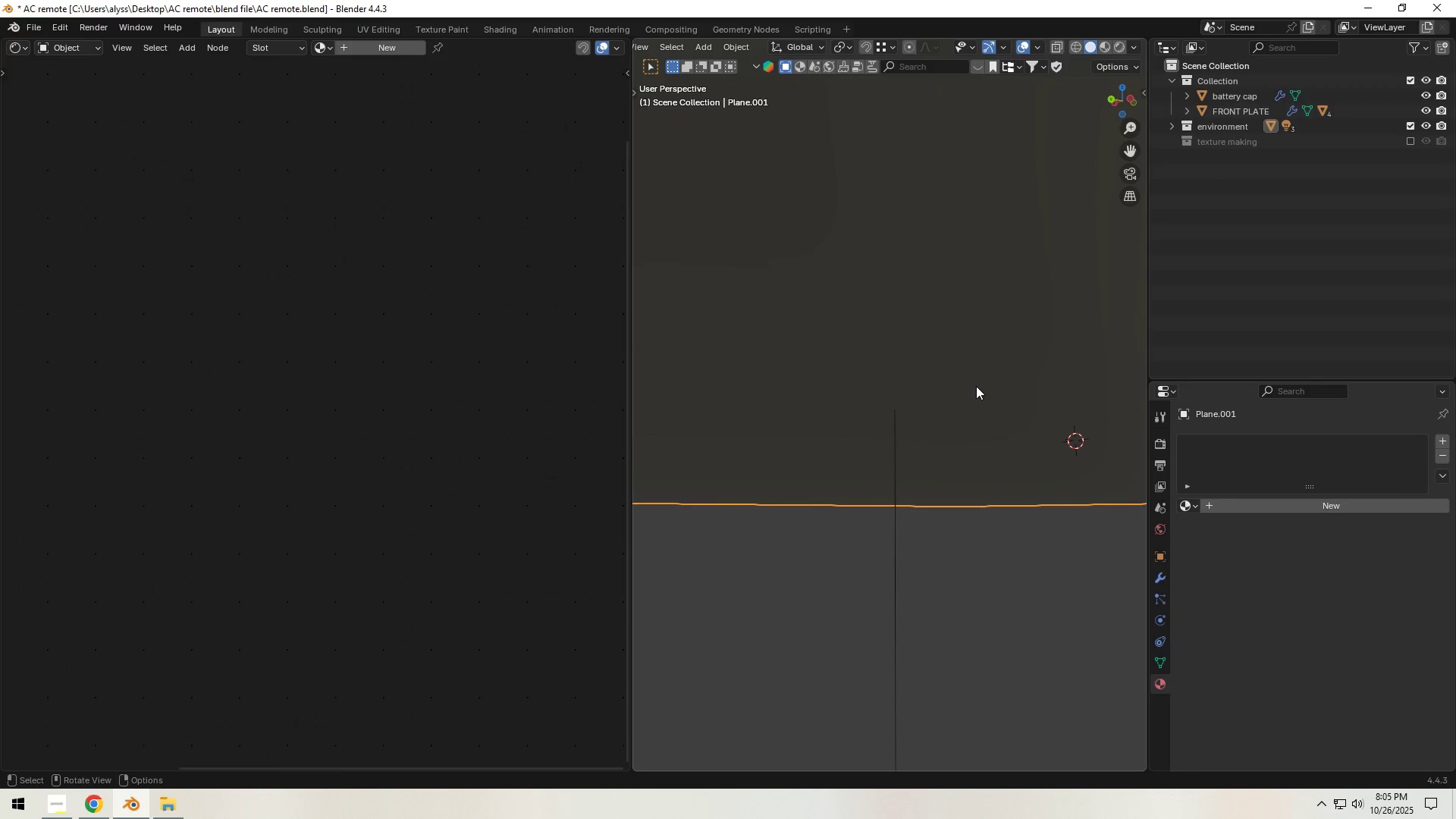 
triple_click([976, 386])
 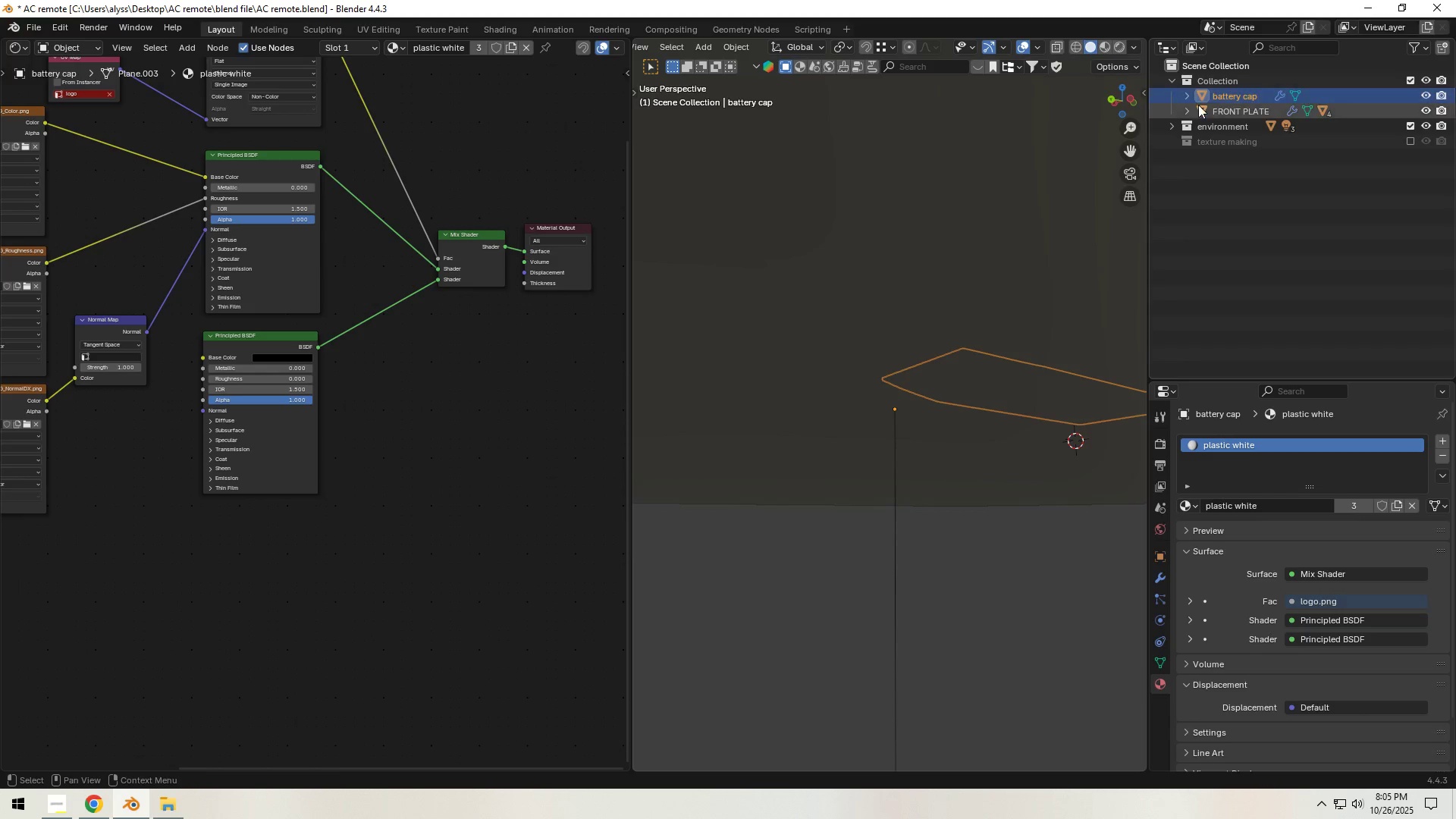 
left_click([1232, 114])
 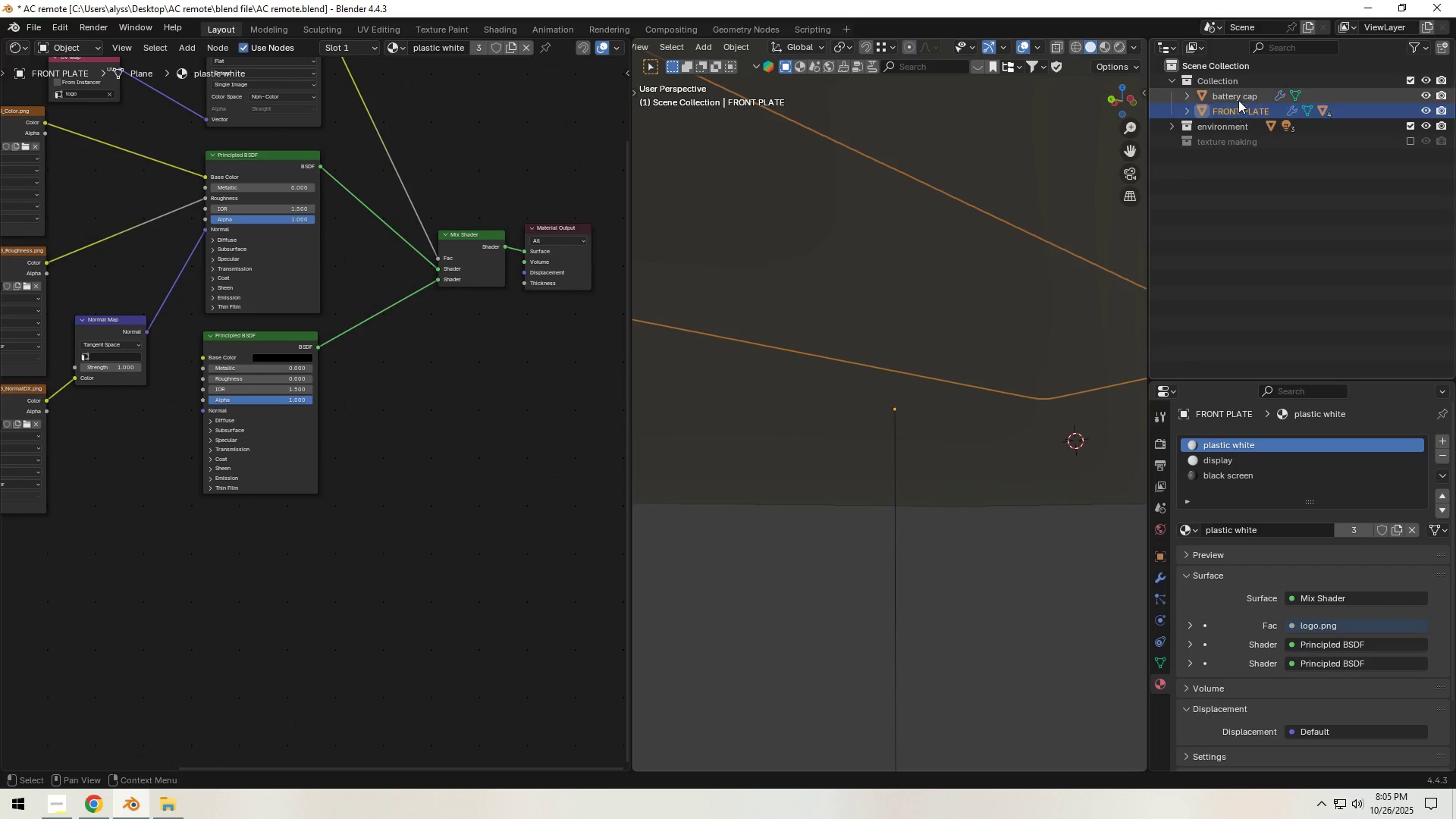 
left_click([1239, 99])
 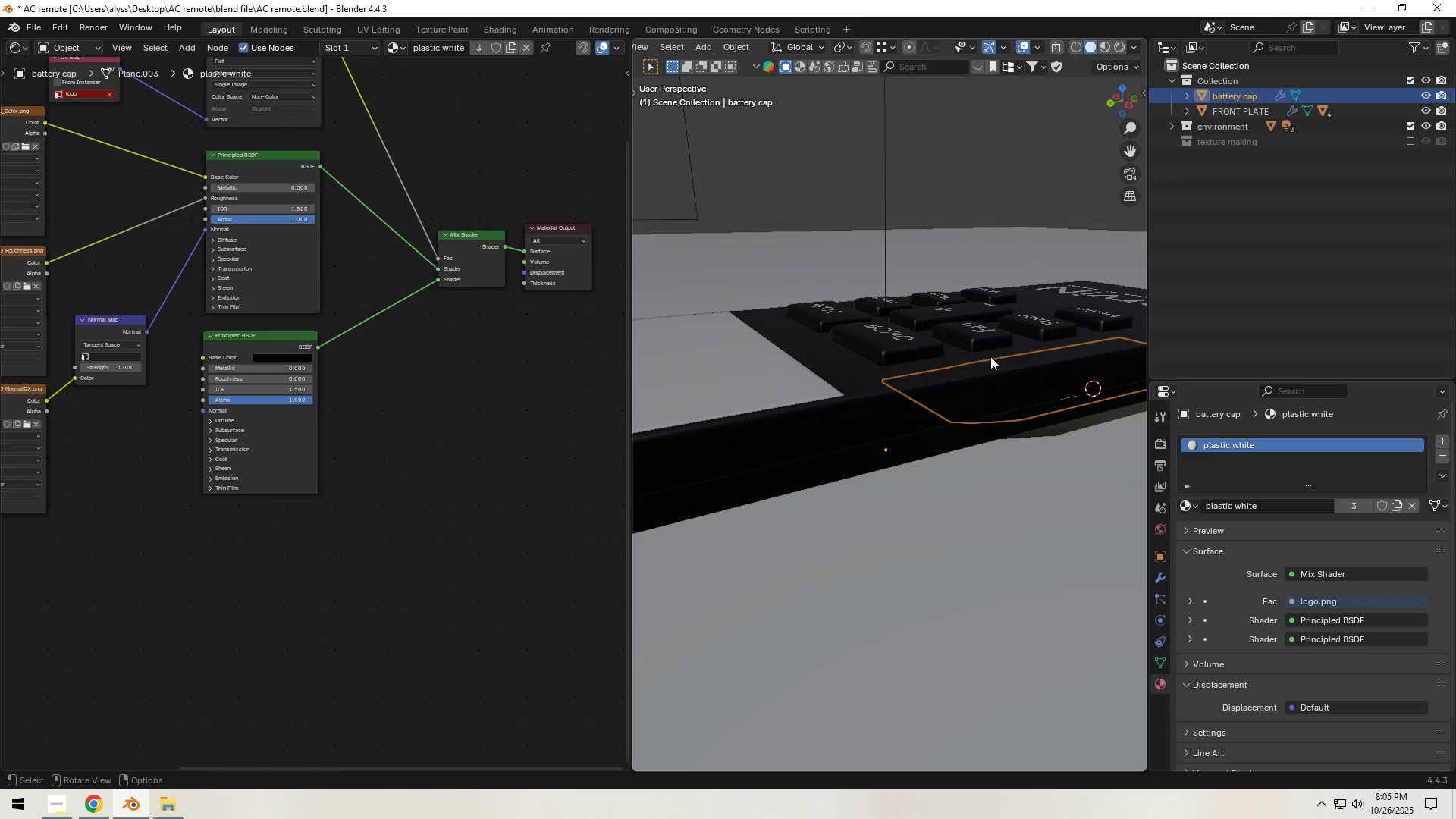 
hold_key(key=ShiftRight, duration=0.54)
left_click([987, 388])
 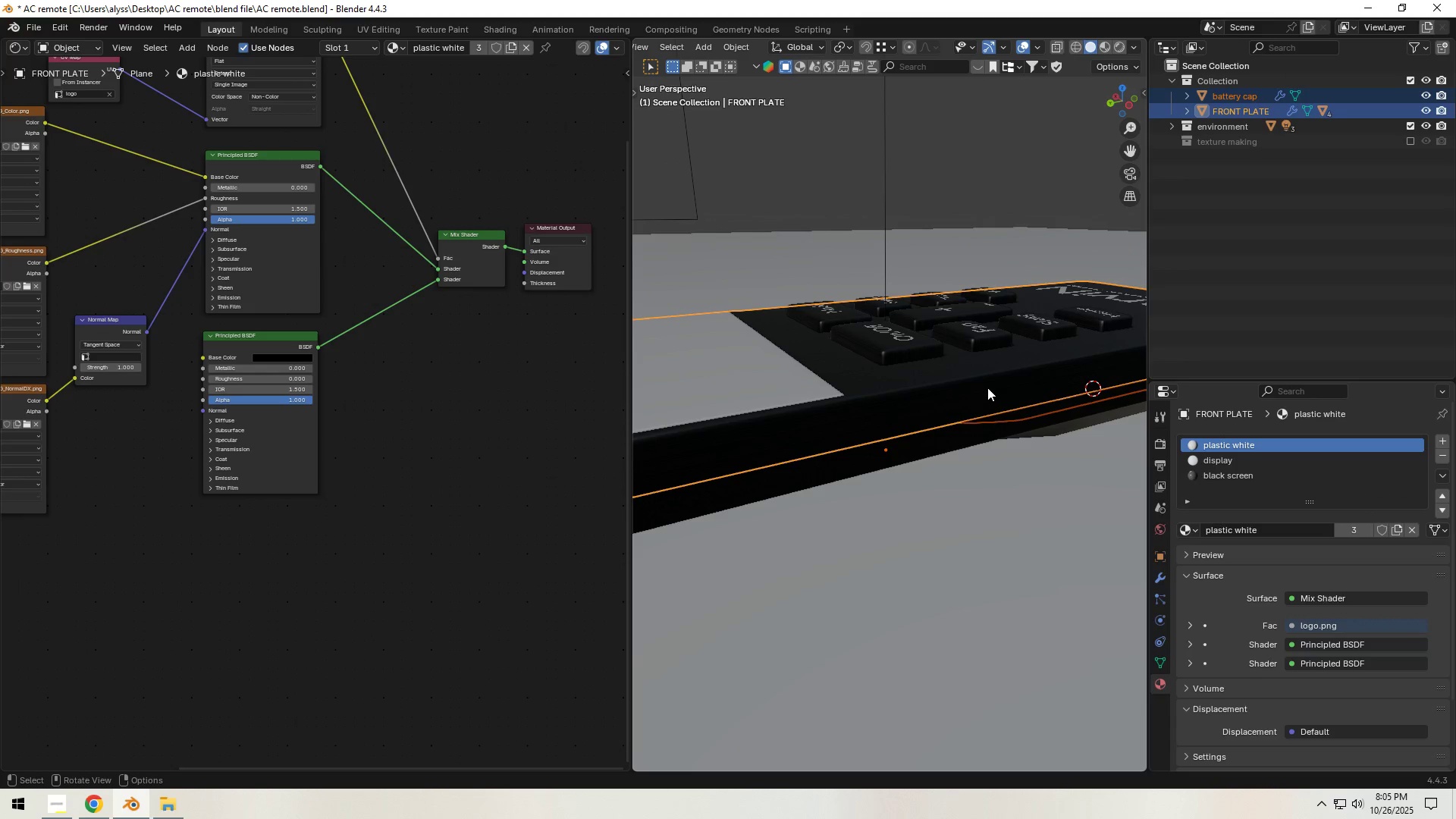 
key(Control+ControlRight)
 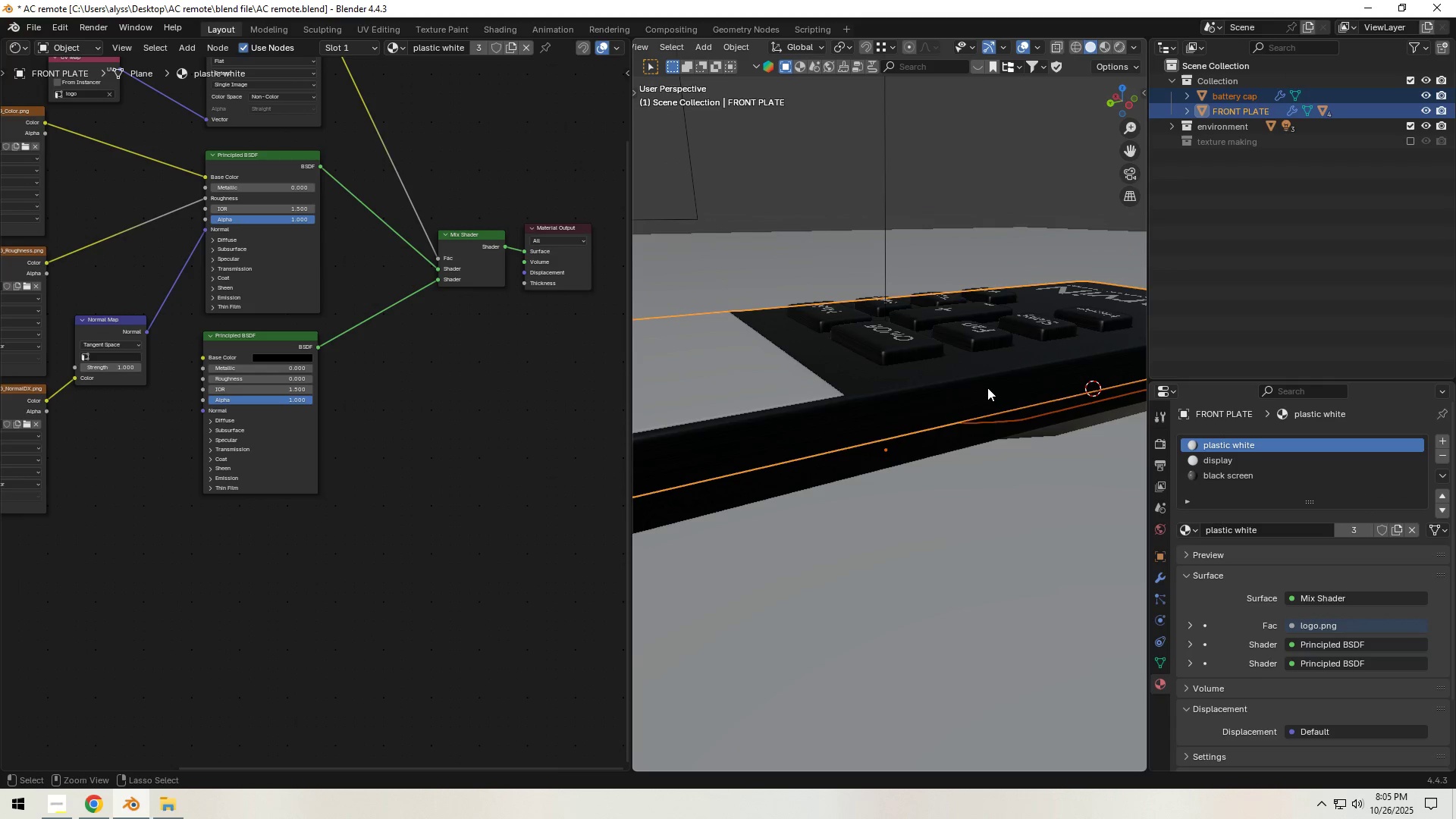 
key(Control+P)
 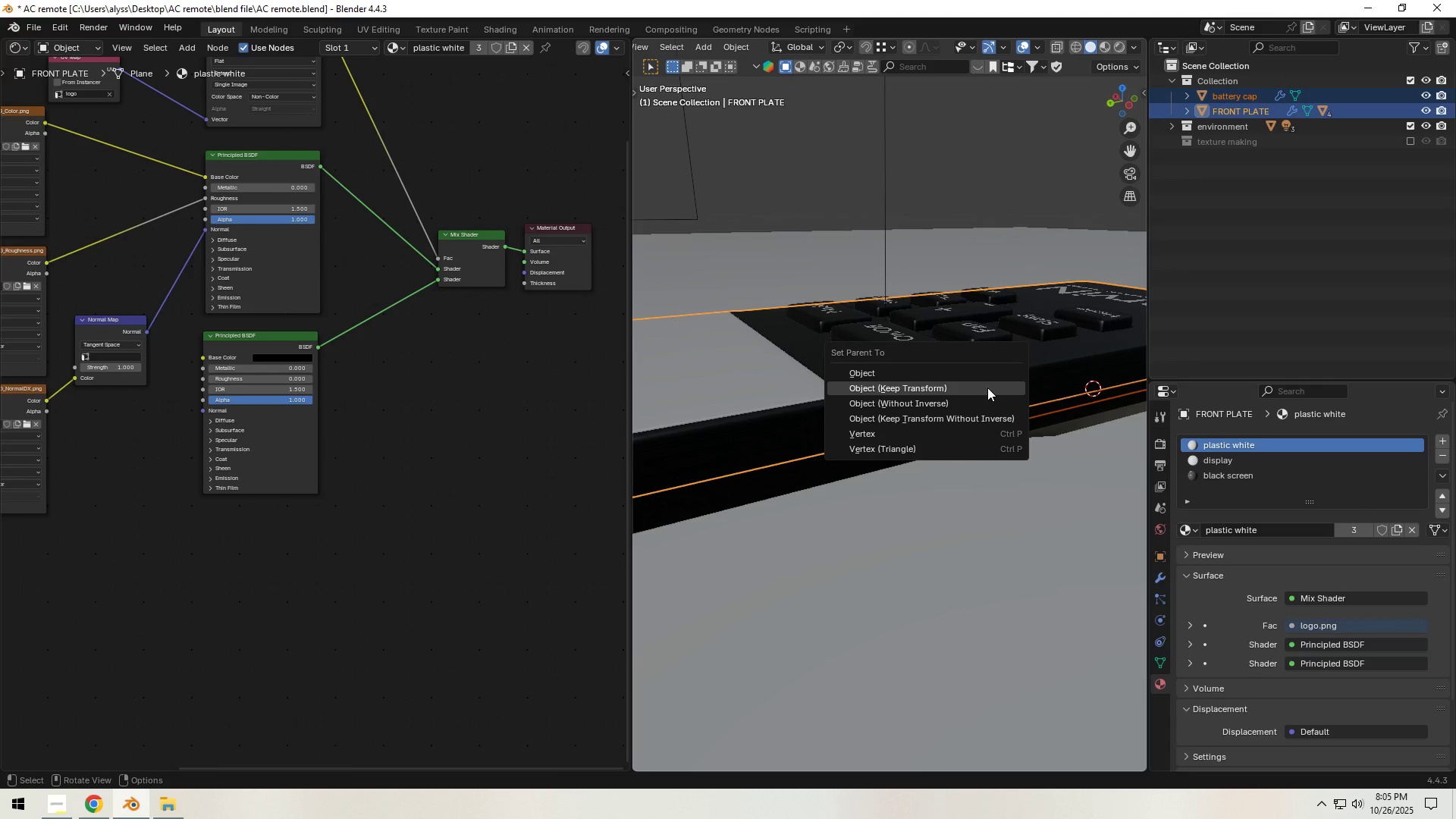 
left_click([987, 388])
 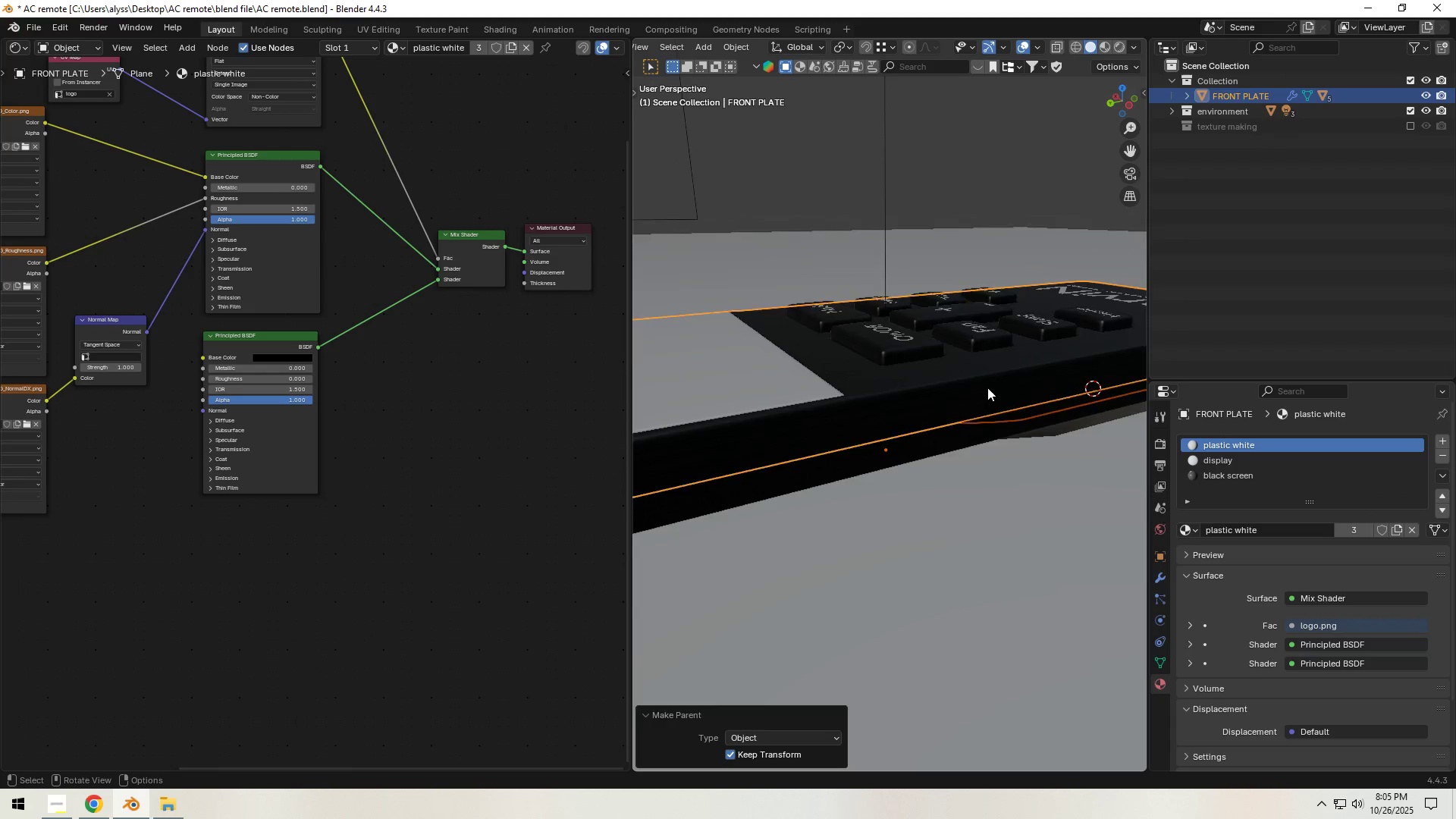 
scroll: coordinate [987, 388], scroll_direction: down, amount: 3.0
 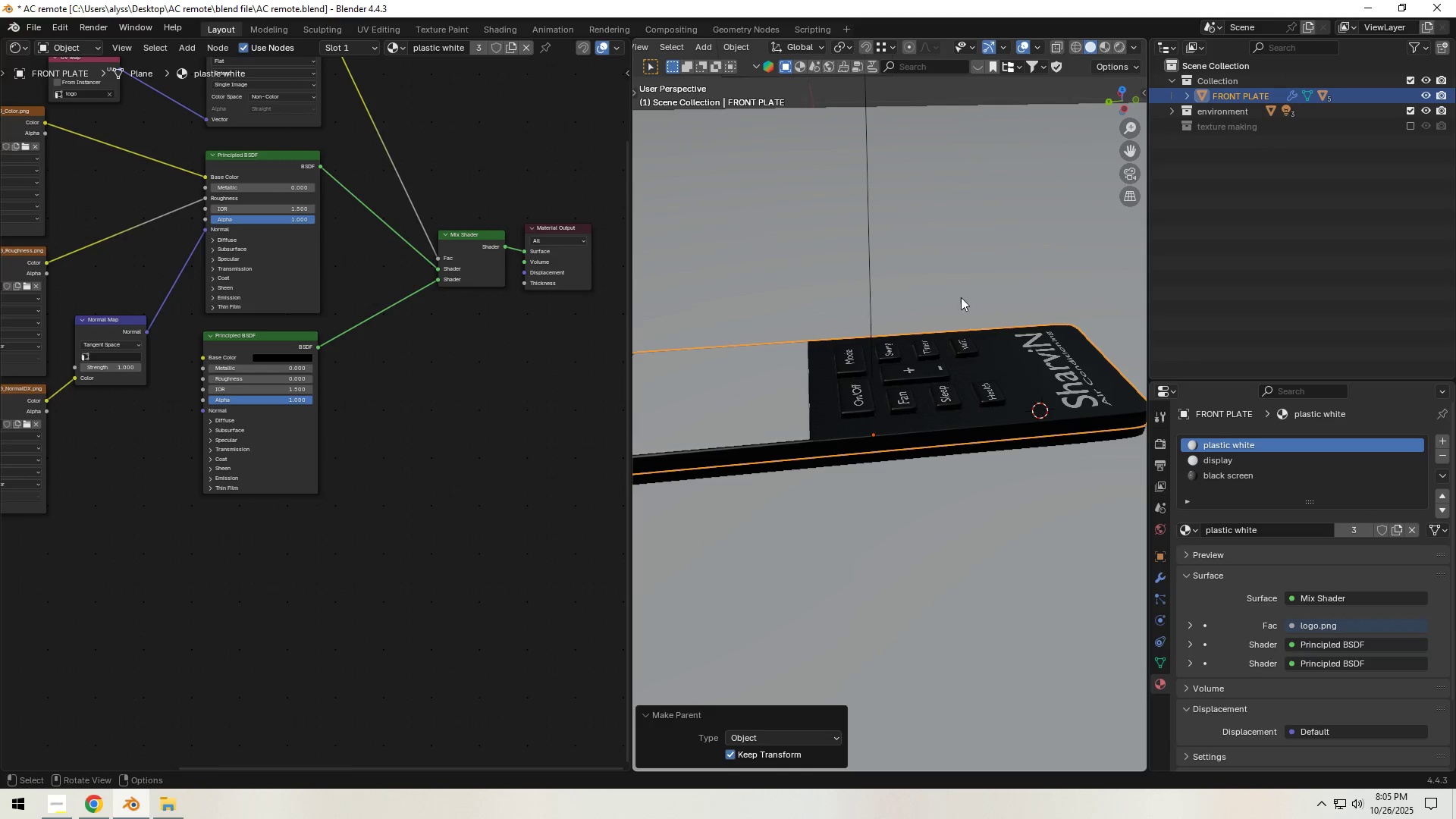 
left_click([967, 257])
 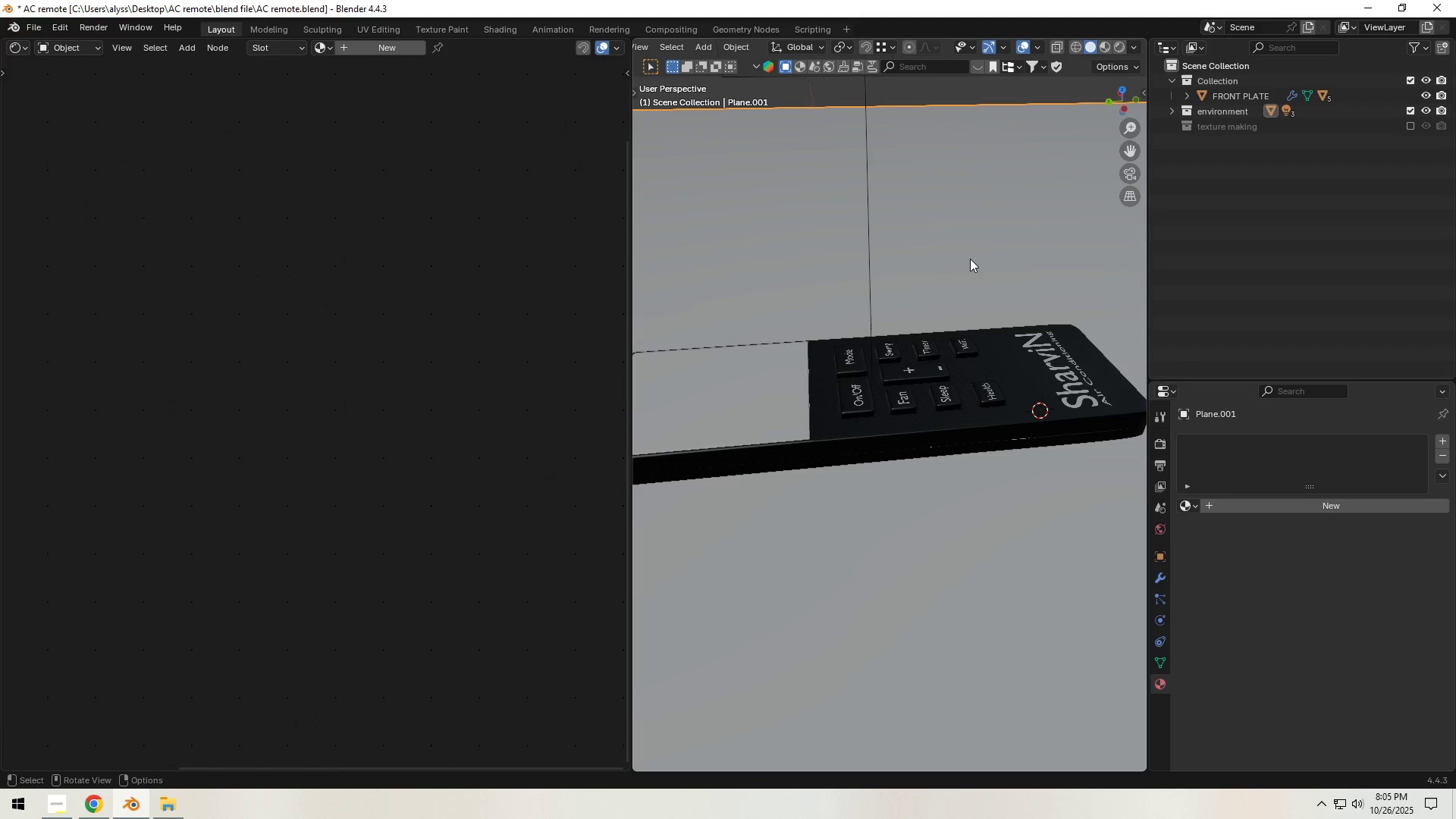 
key(Control+S)
 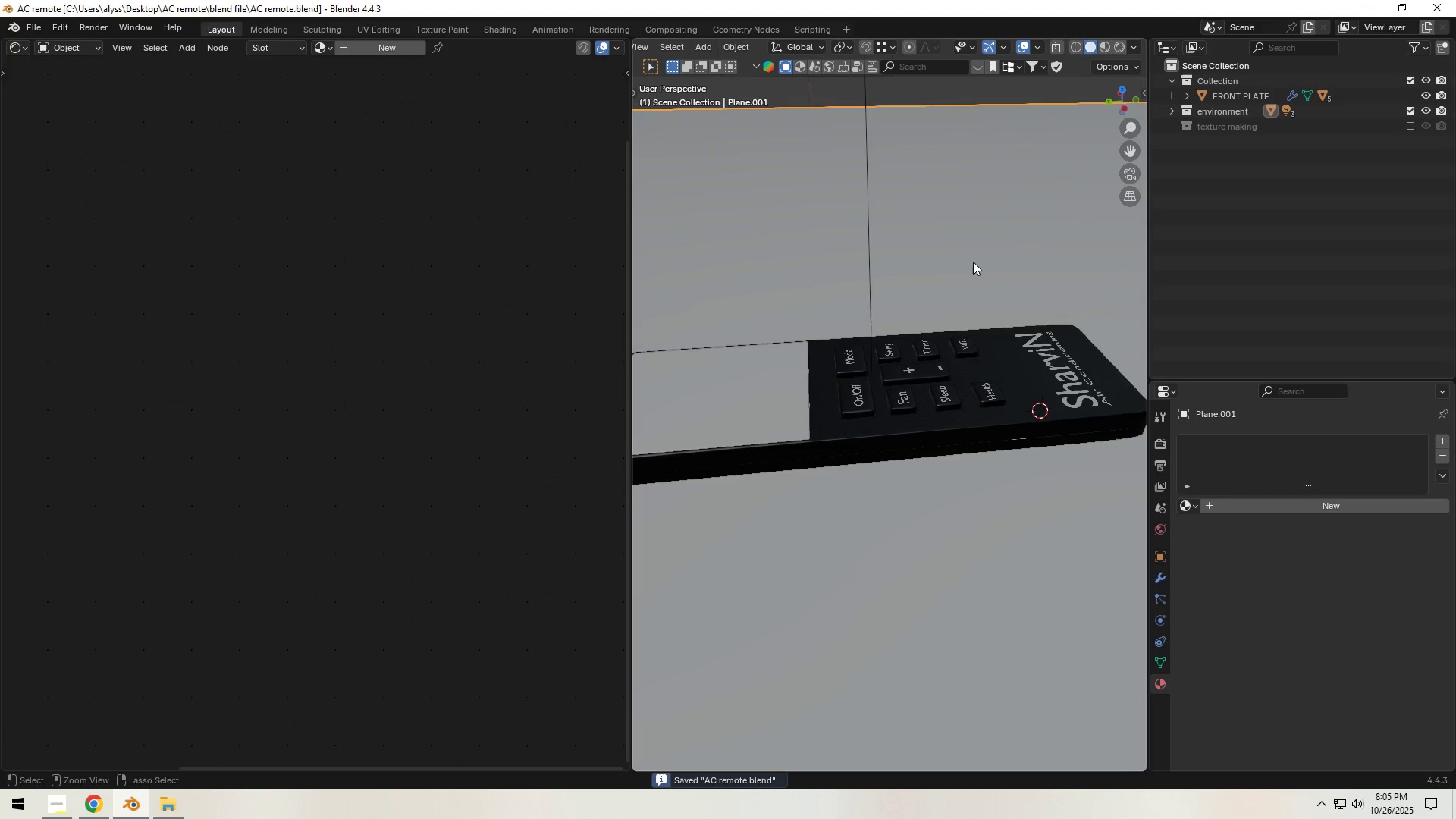 
scroll: coordinate [973, 262], scroll_direction: down, amount: 4.0
 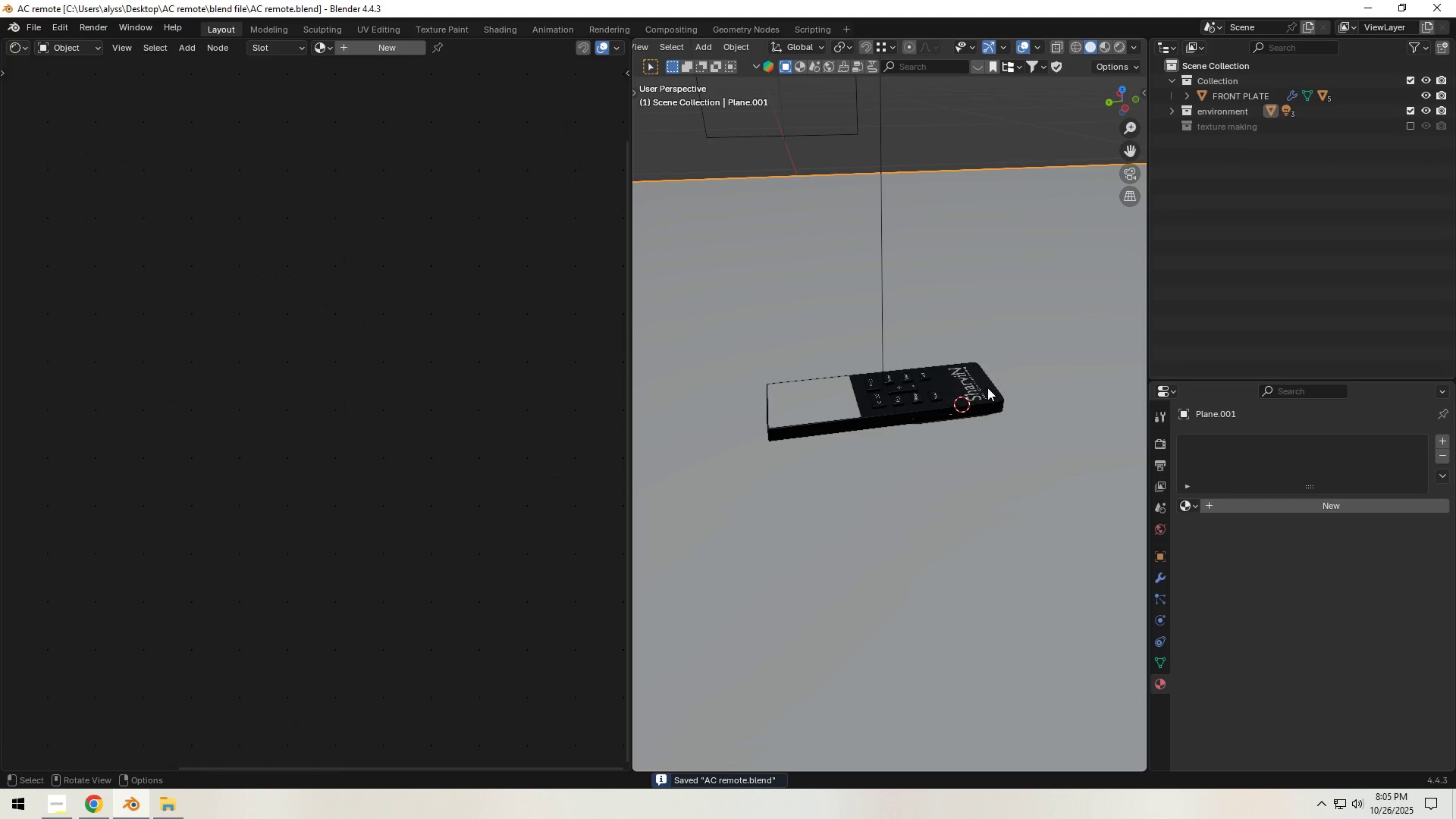 
left_click([988, 390])
 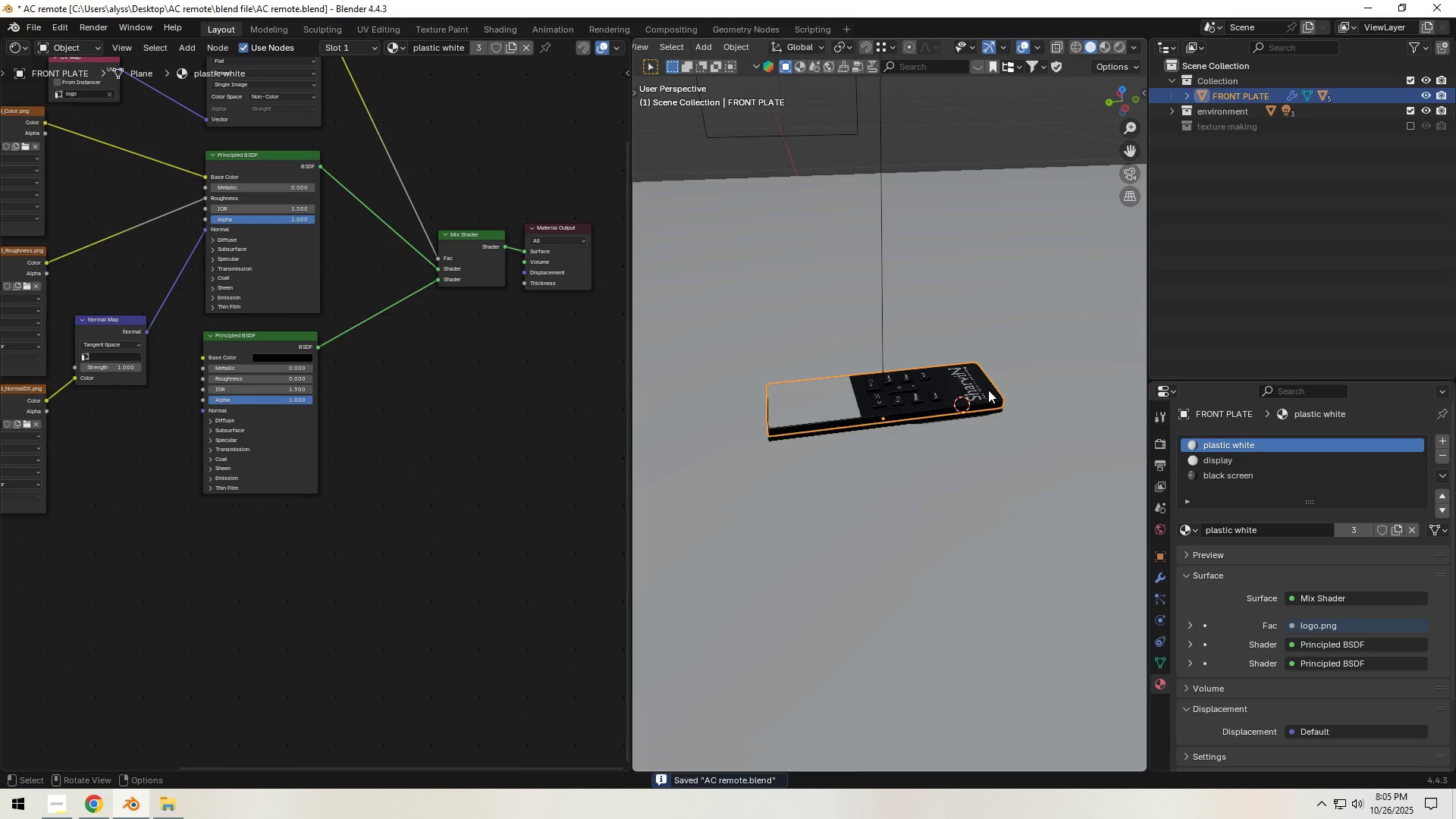 
key(G)
 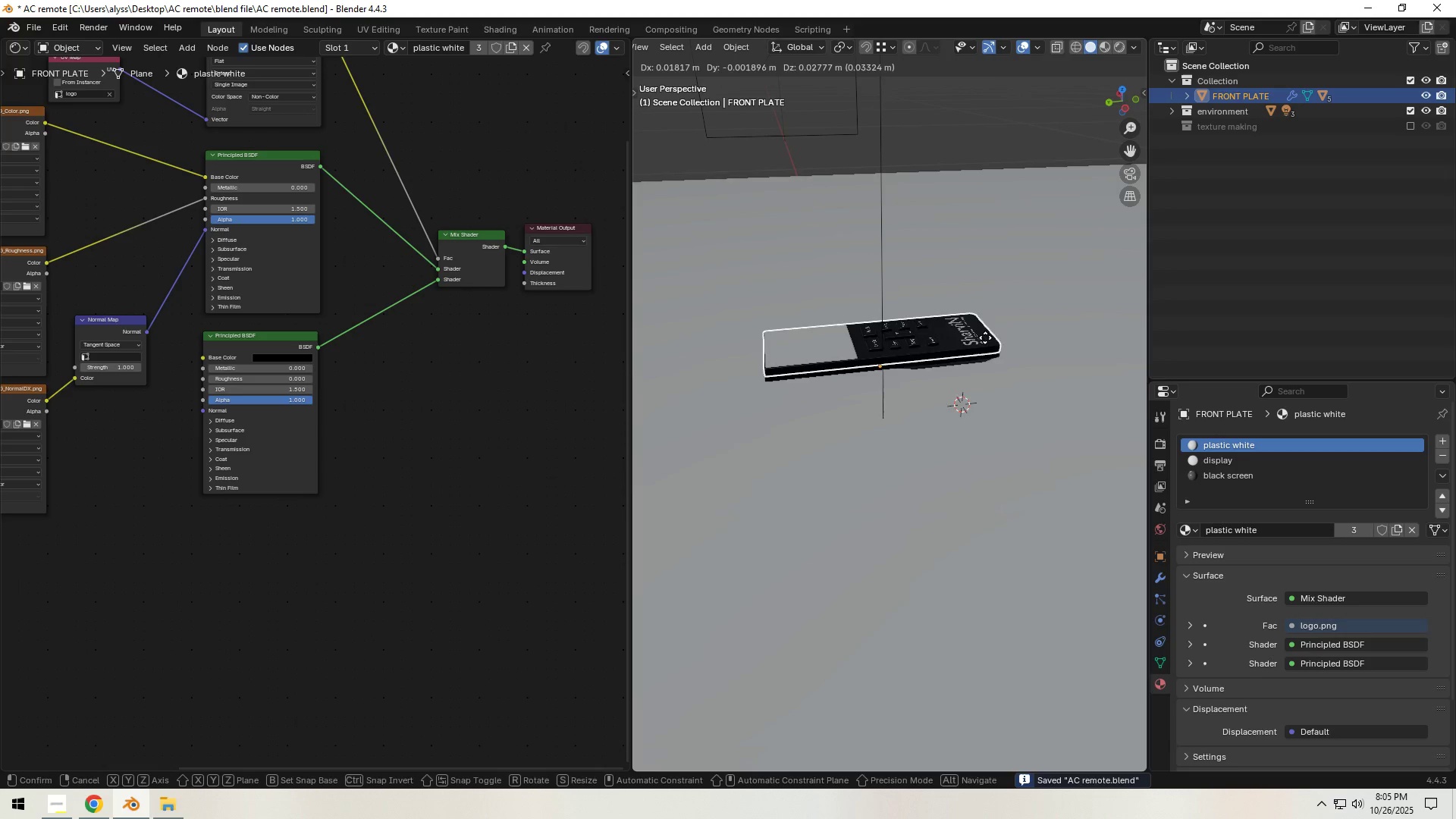 
right_click([985, 337])
 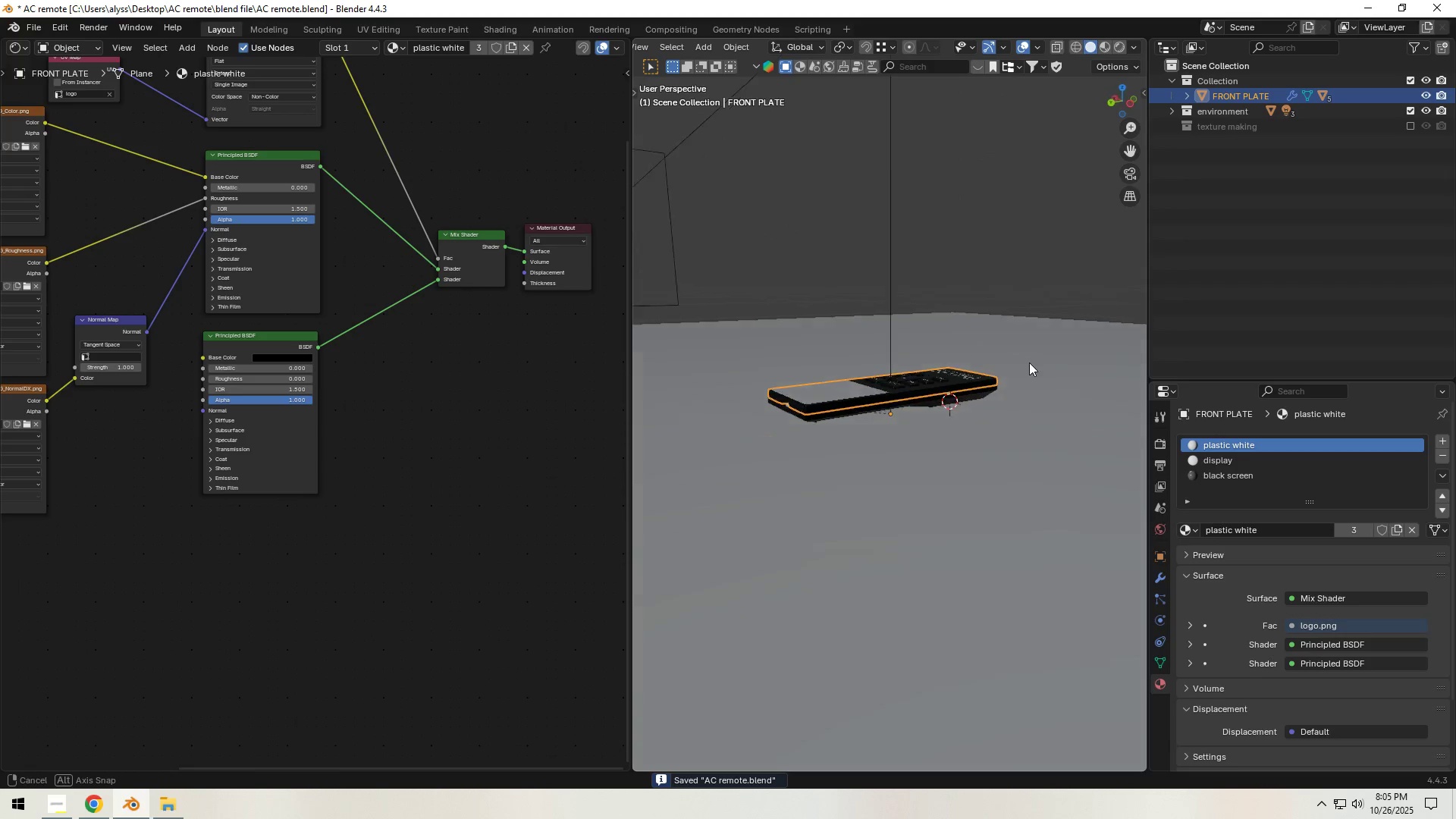 
type(gz)
 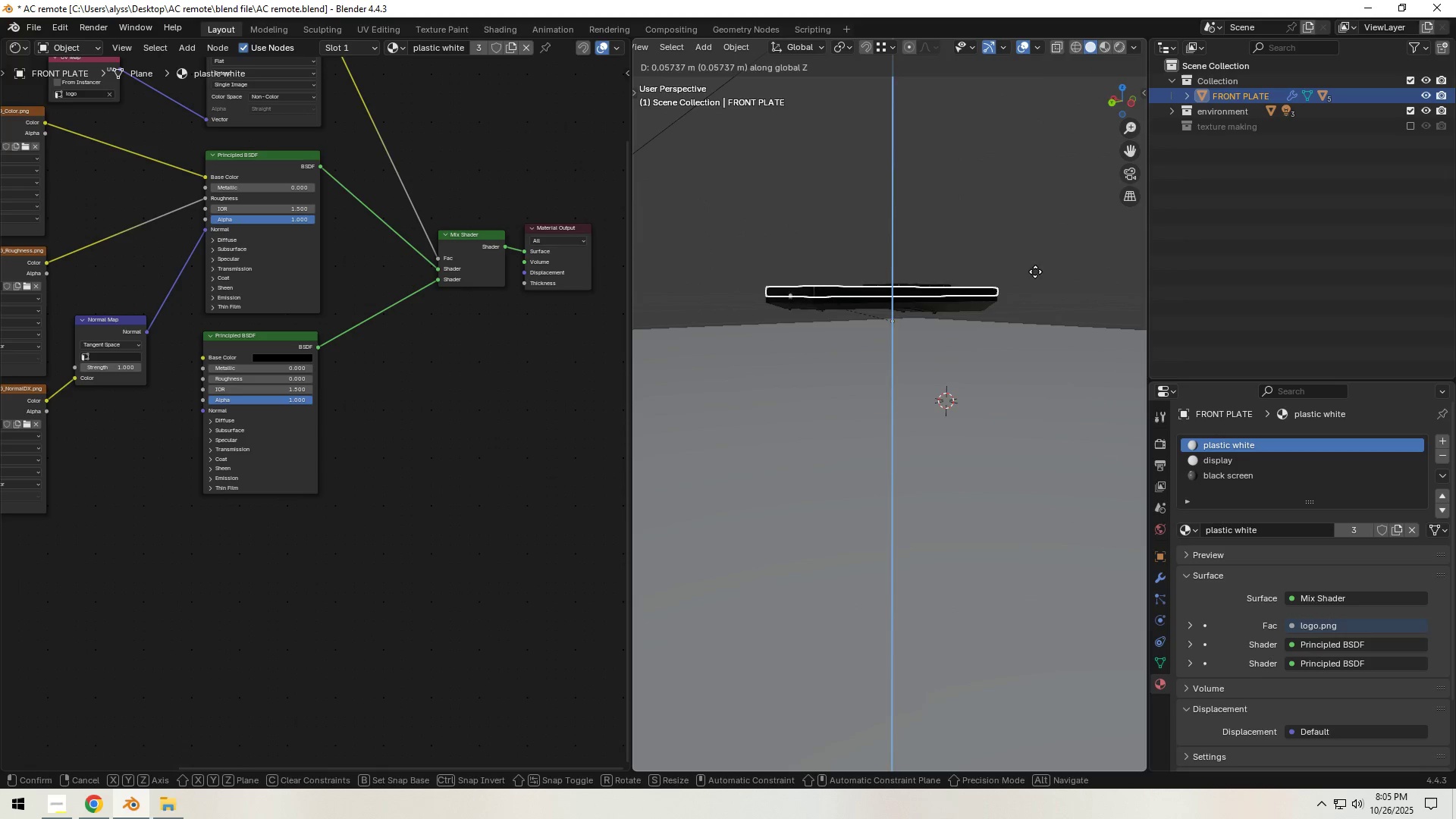 
left_click([1035, 269])
 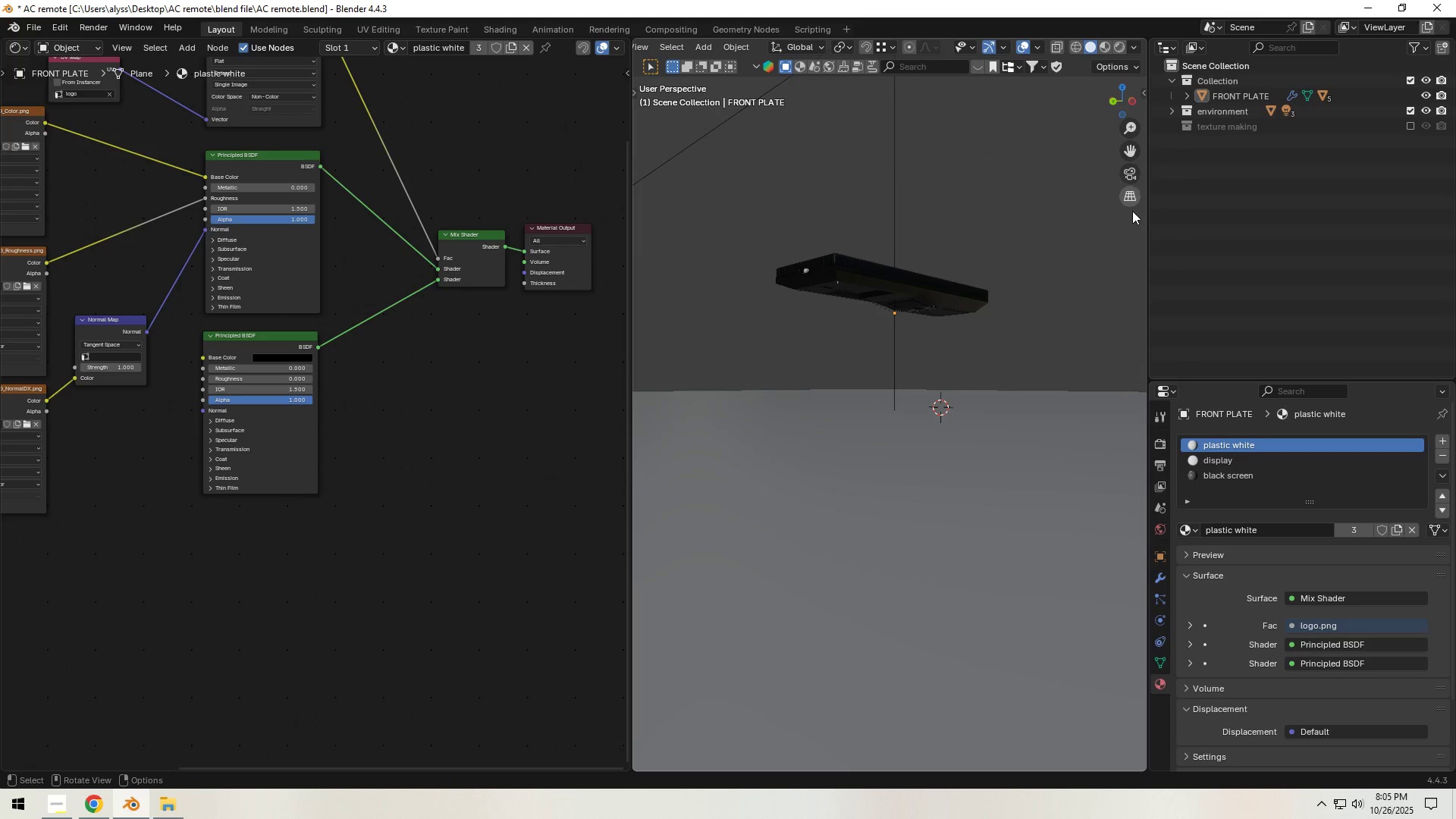 
key(Control+S)
 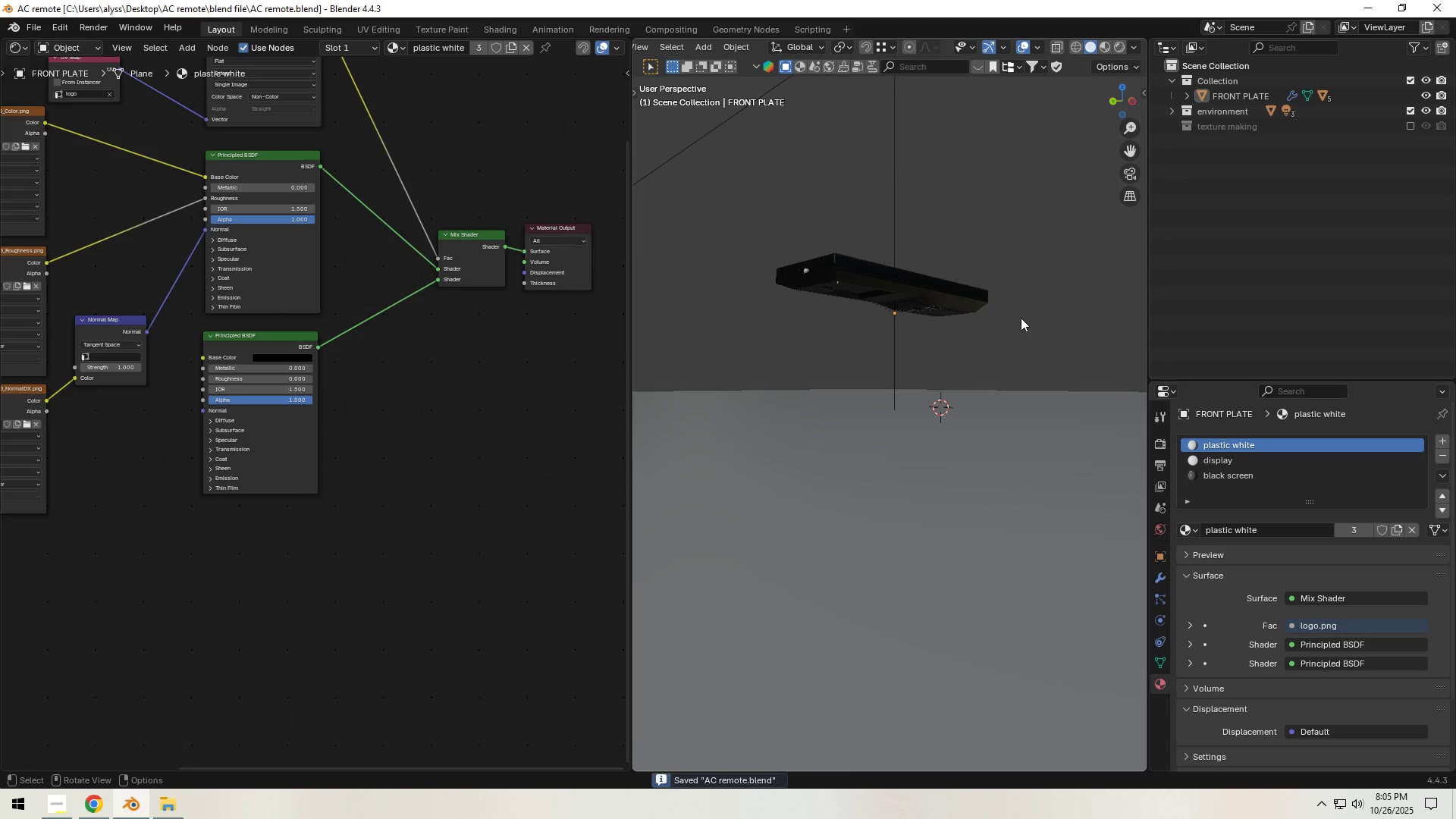 
scroll: coordinate [1021, 318], scroll_direction: up, amount: 1.0
 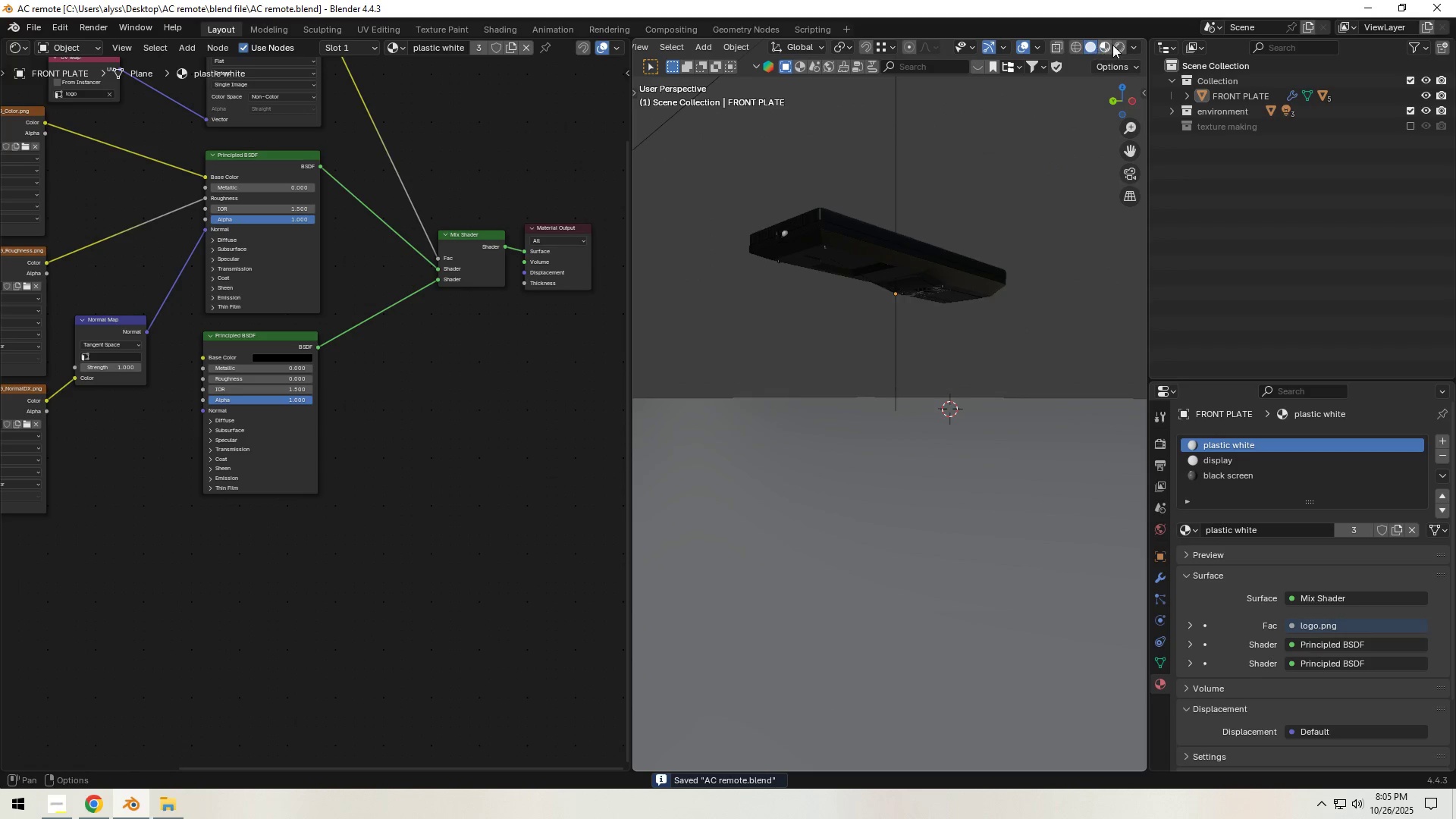 
left_click([1113, 44])
 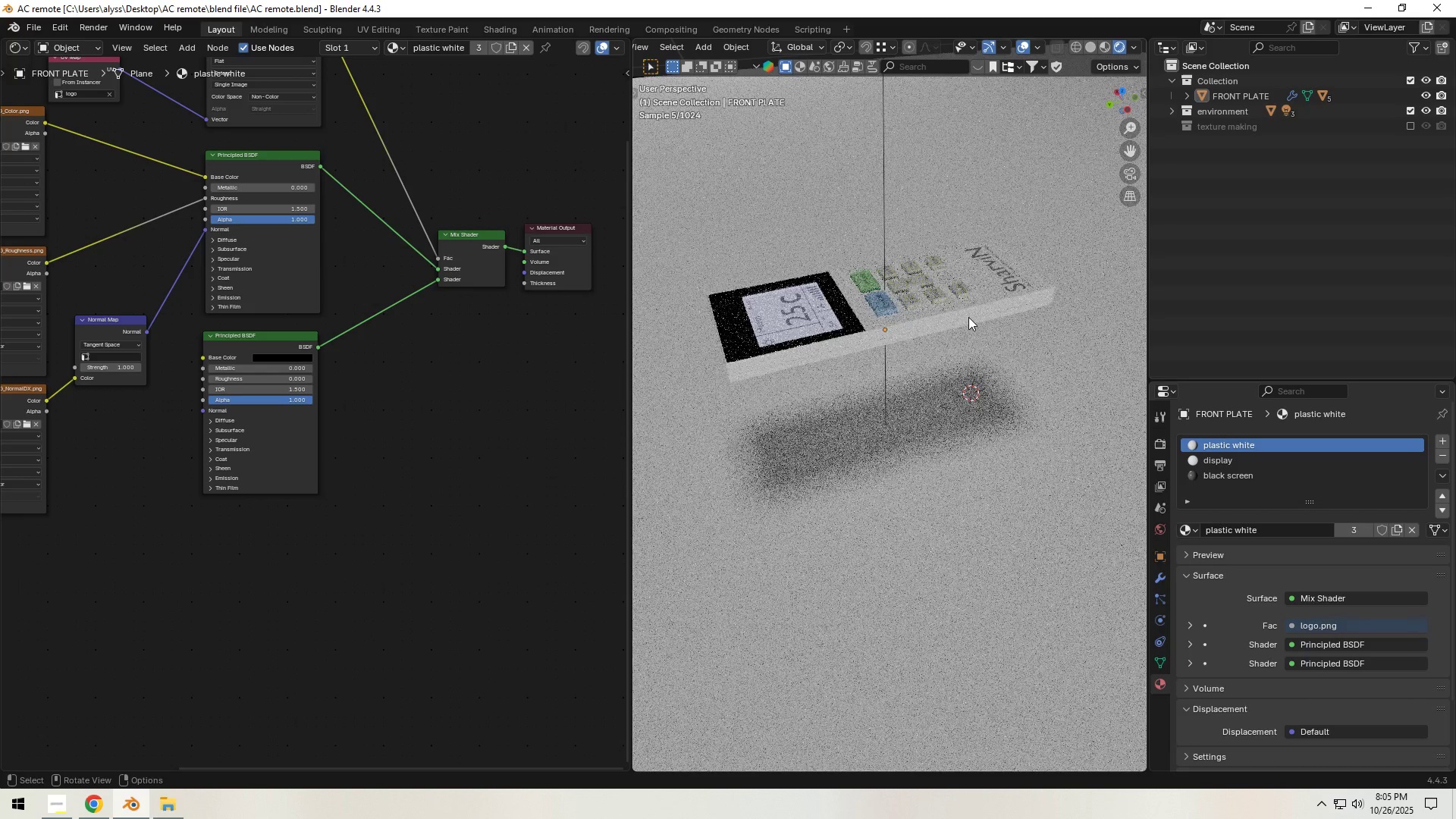 
wait(21.2)
 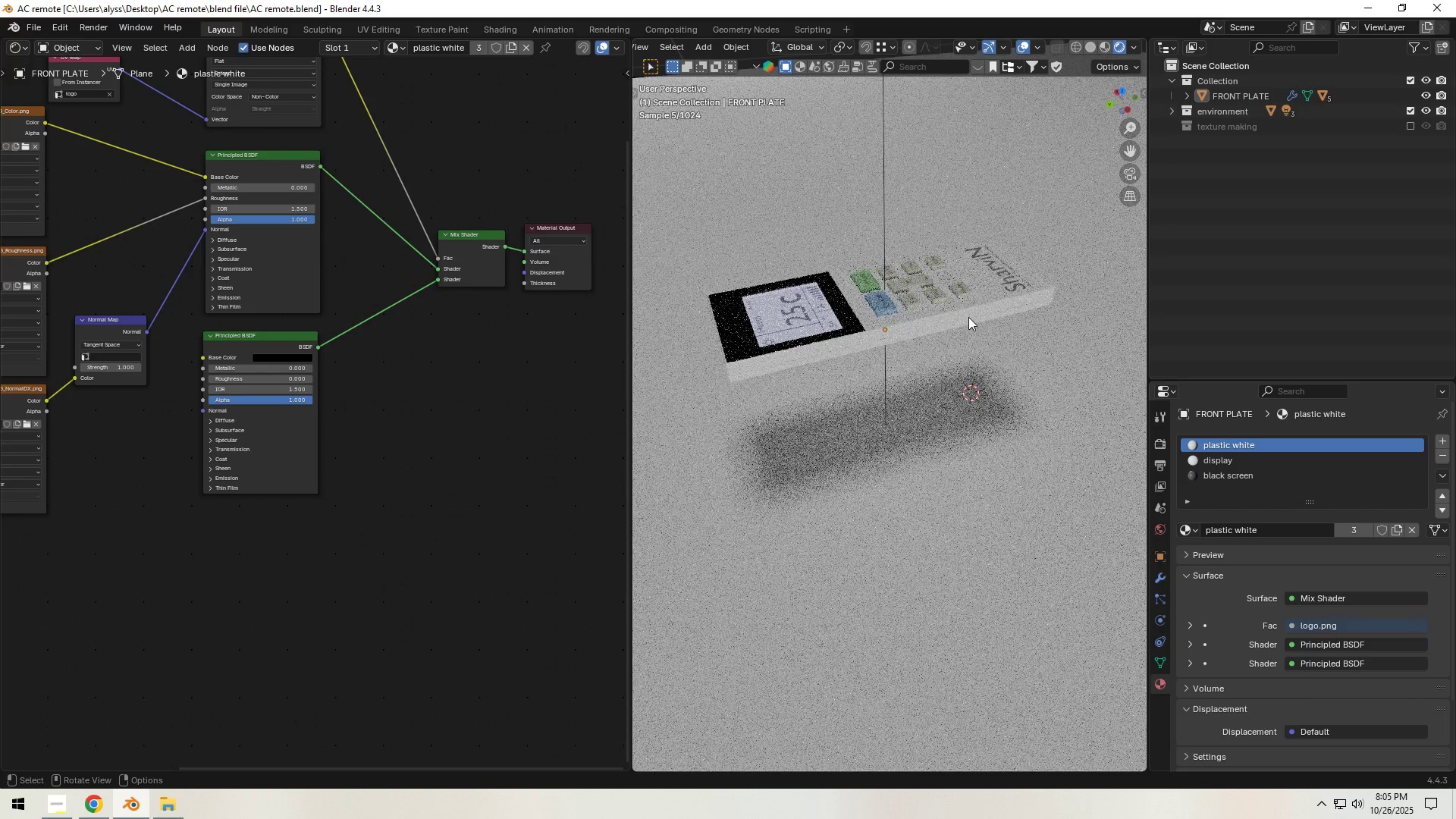 
left_click([1094, 45])
 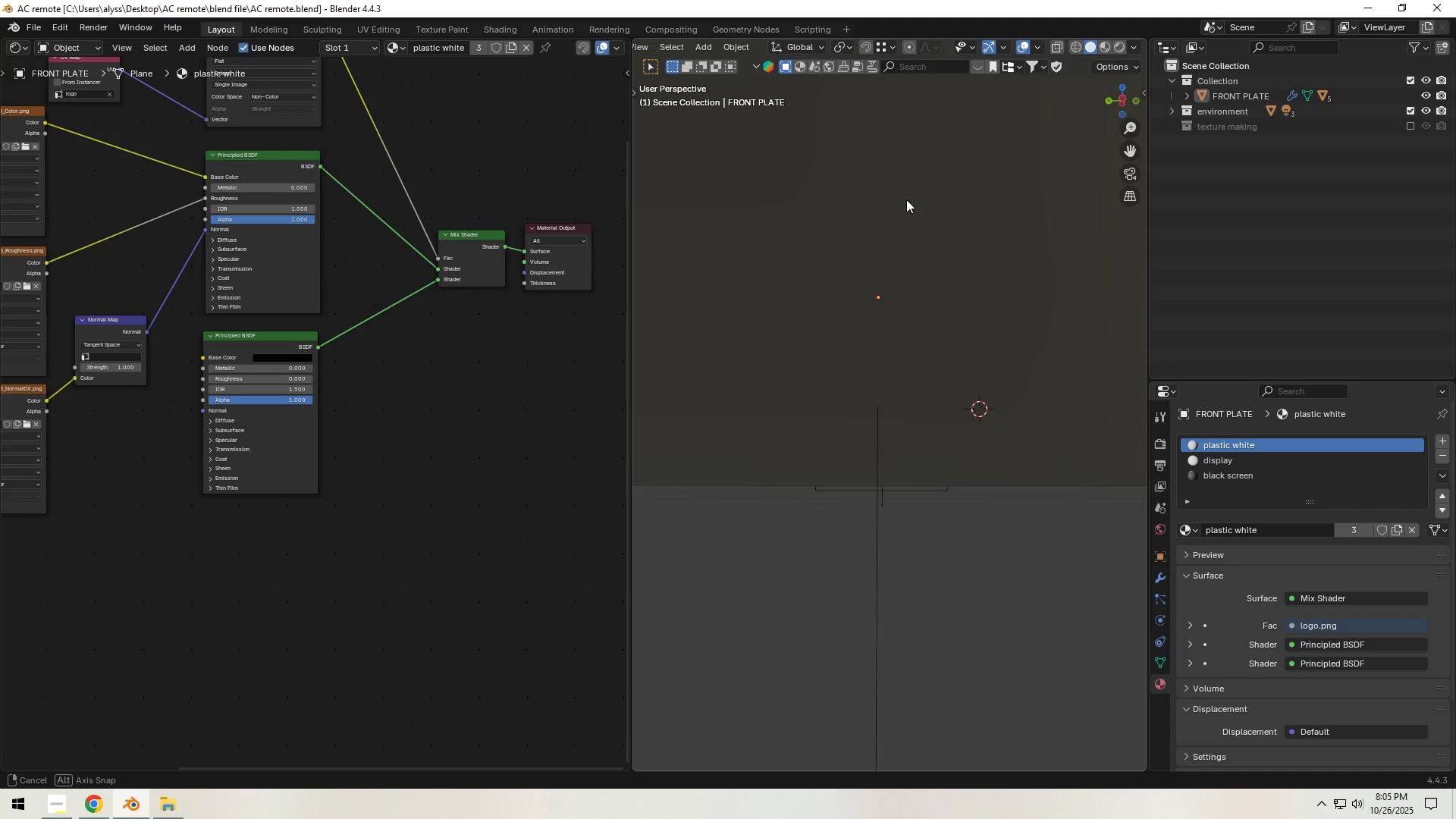 
scroll: coordinate [898, 244], scroll_direction: up, amount: 6.0
 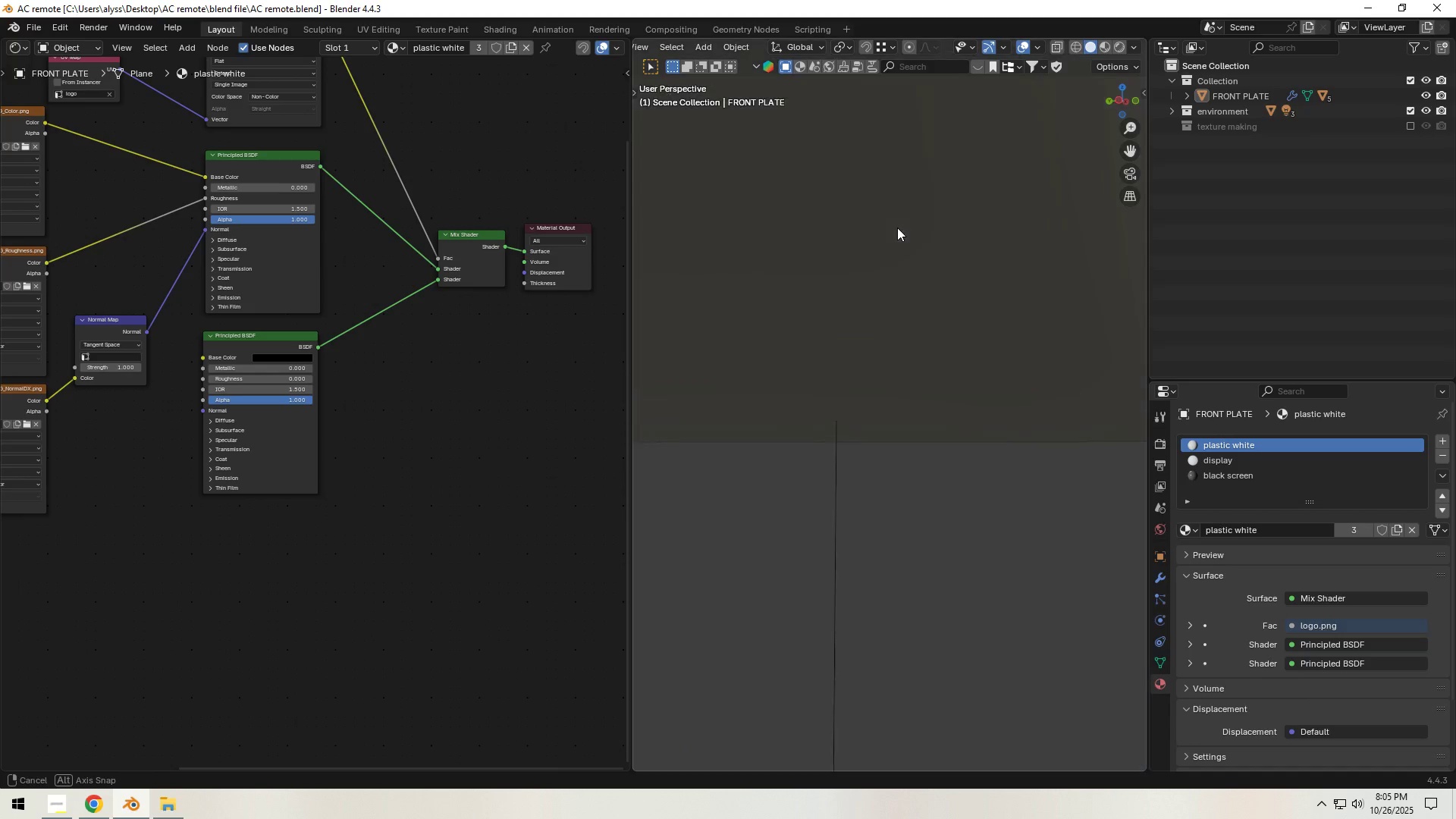 
hold_key(key=ShiftLeft, duration=0.74)
 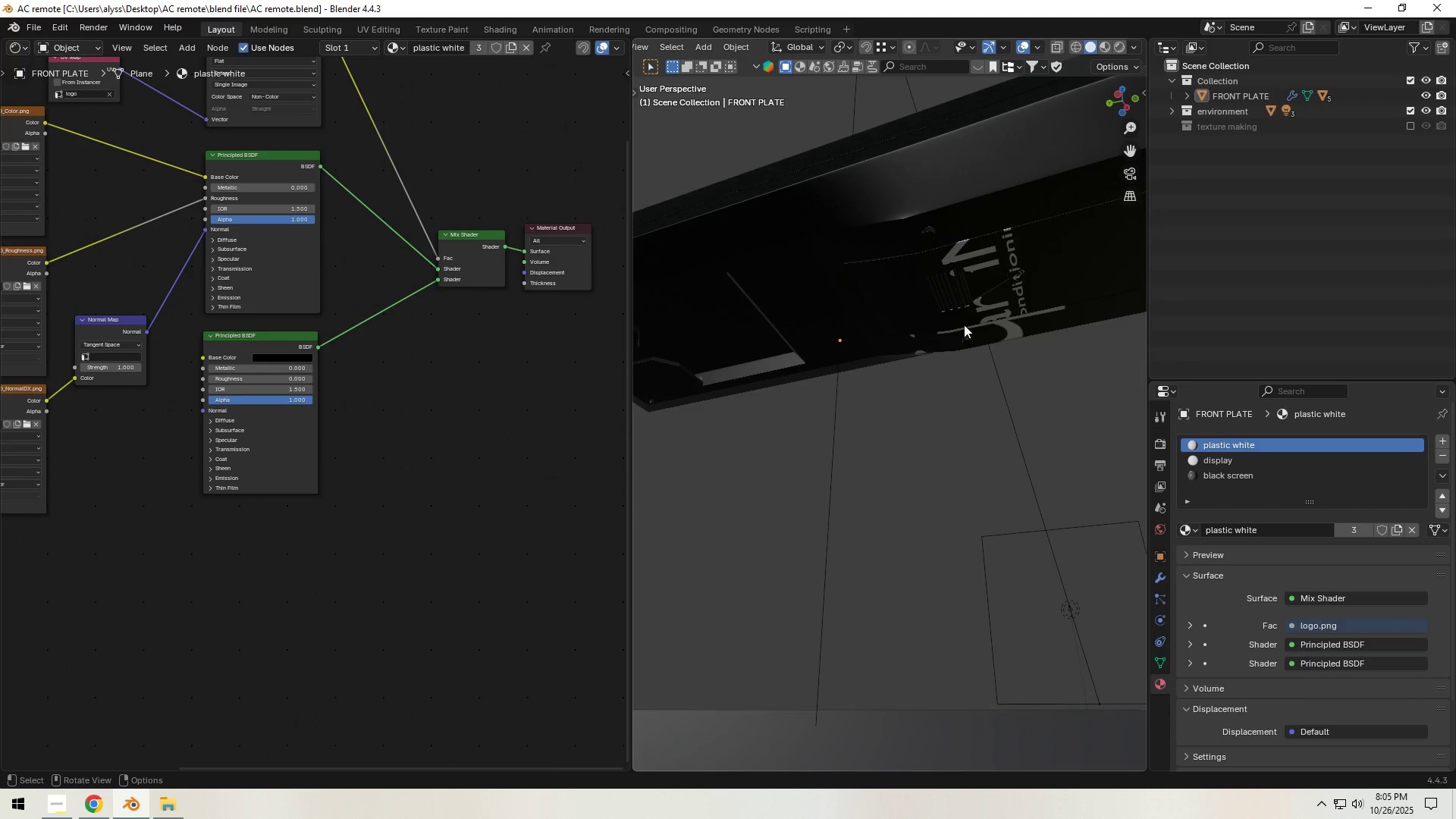 
left_click([1009, 271])
 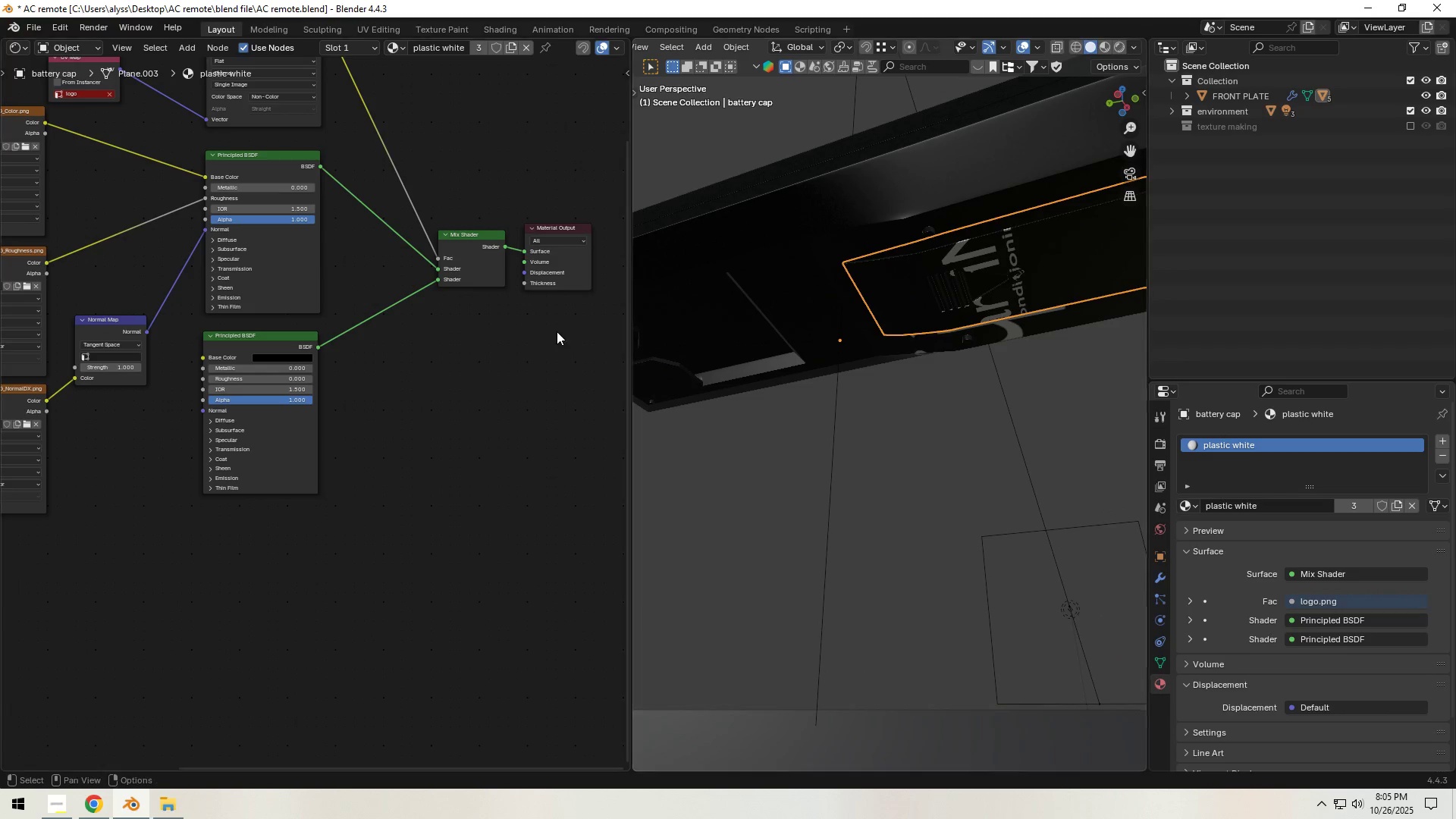 
scroll: coordinate [460, 360], scroll_direction: down, amount: 5.0
 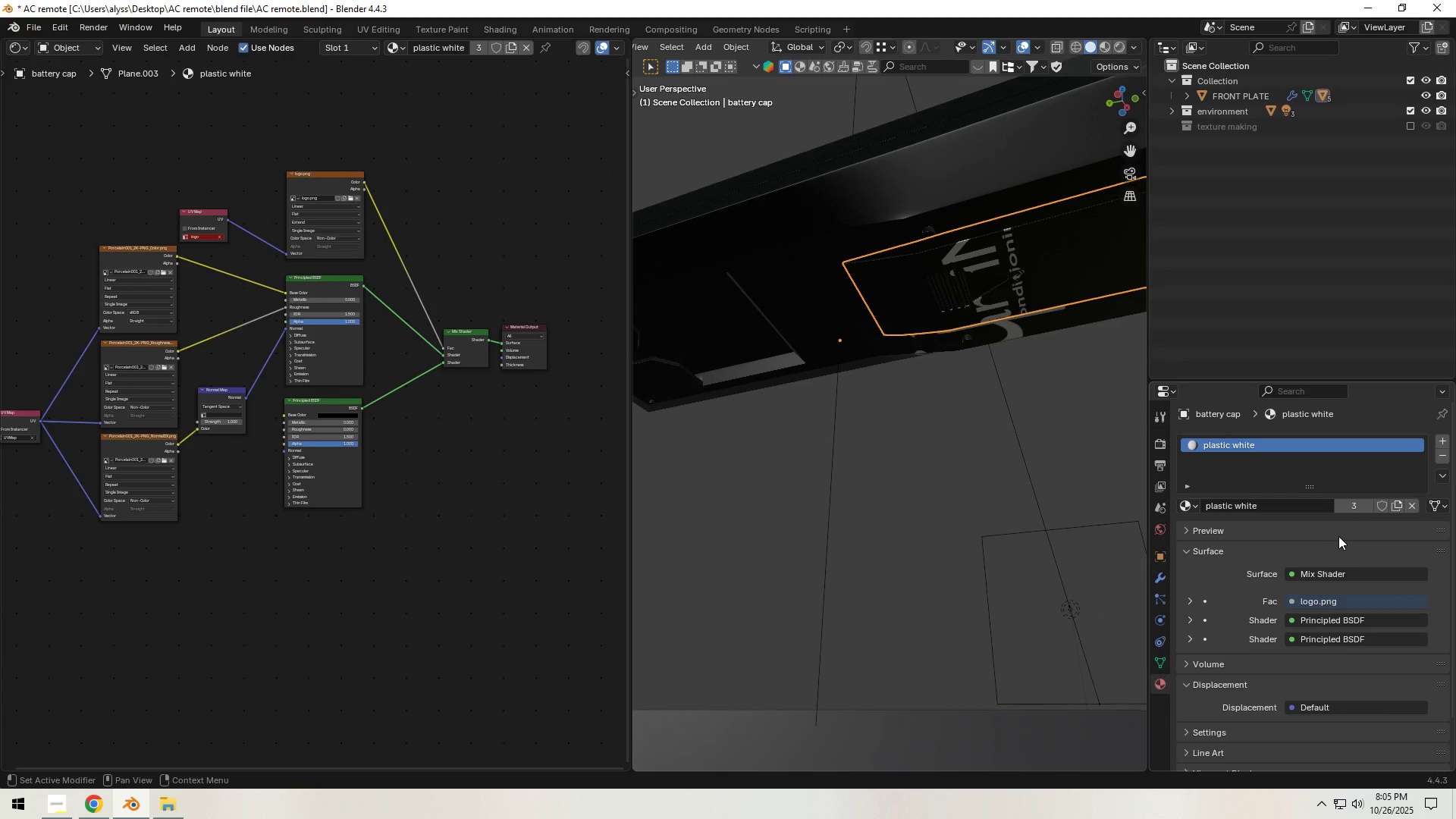 
left_click([1354, 509])
 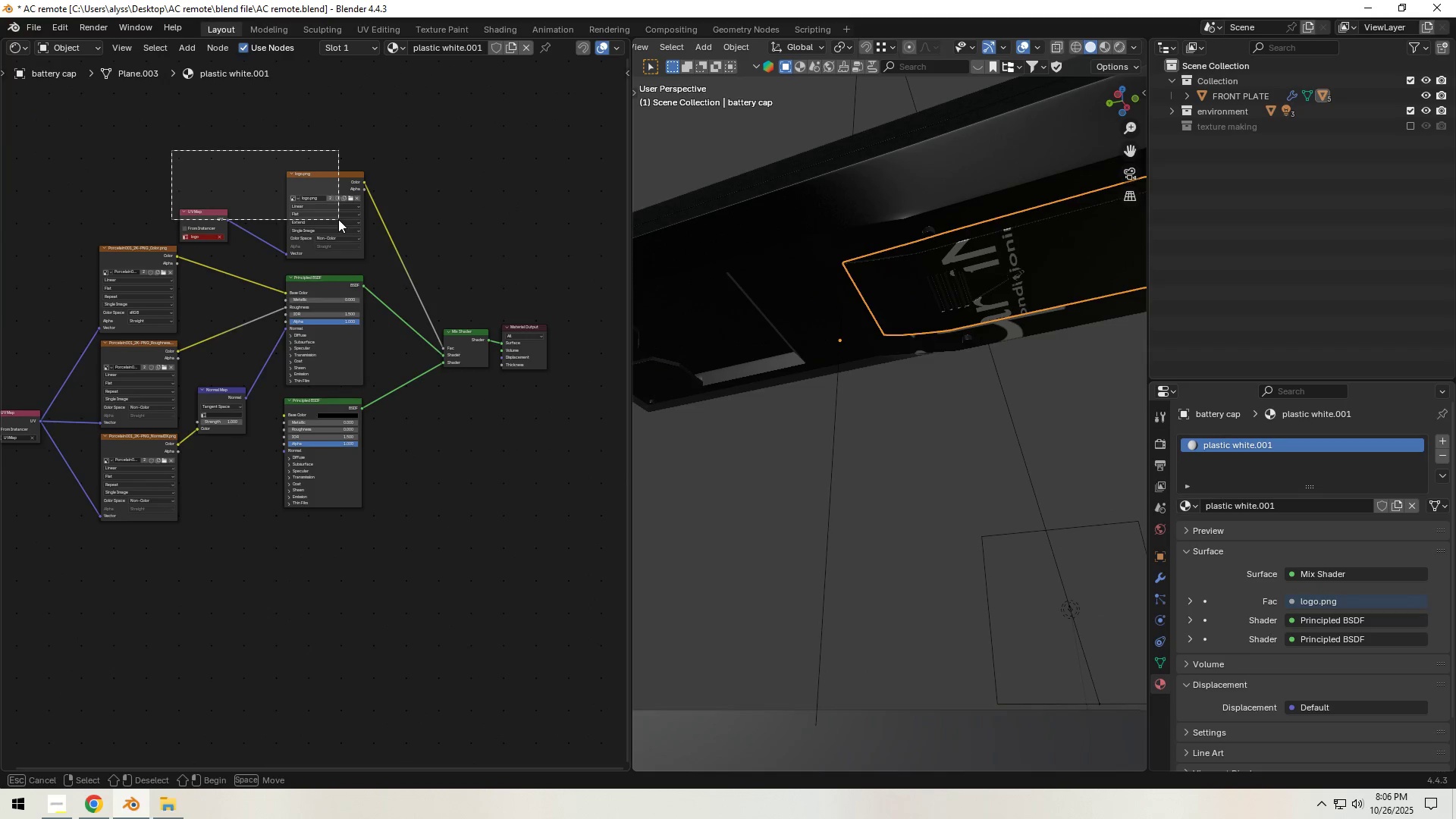 
key(X)
 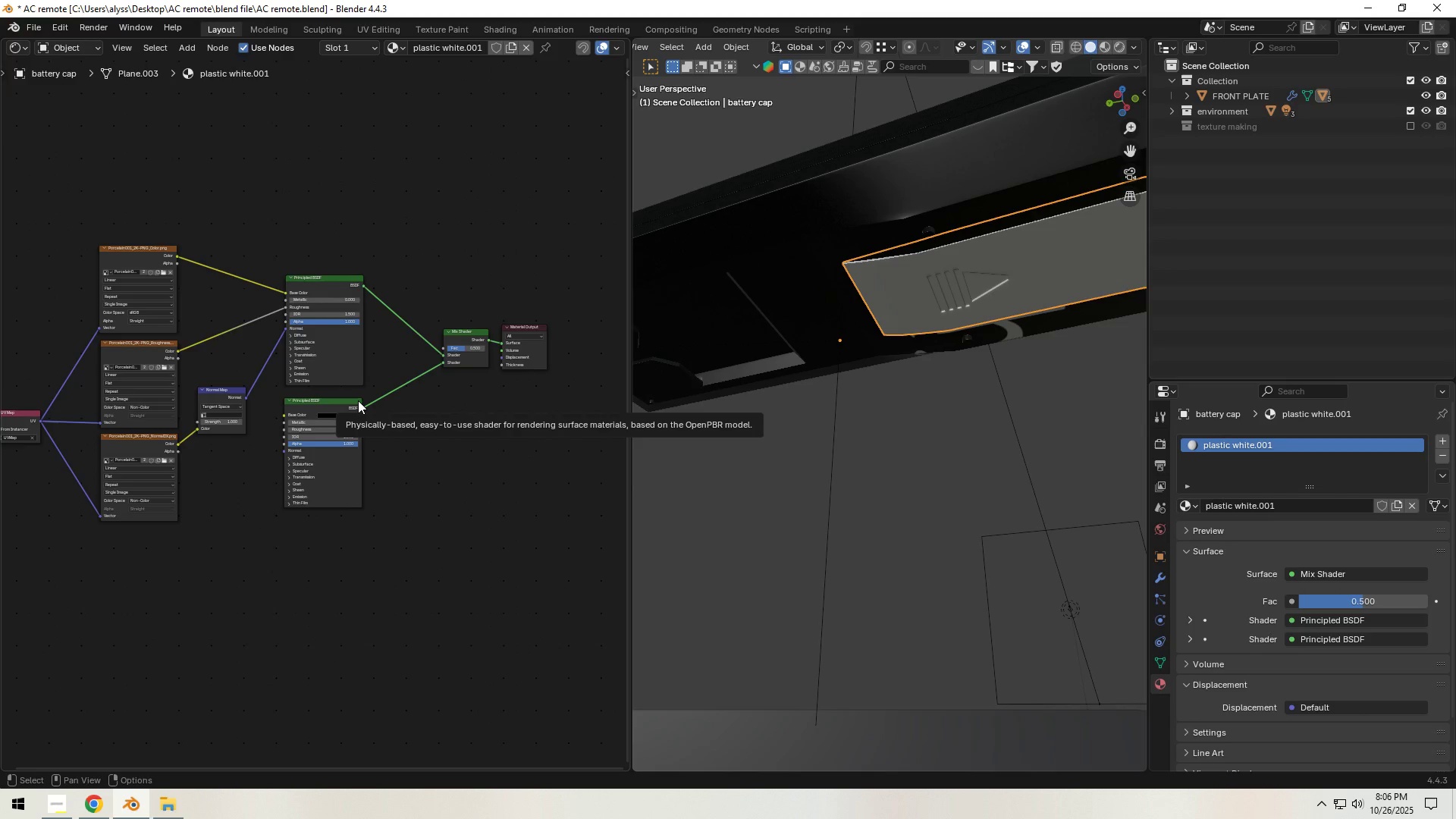 
left_click([322, 410])
 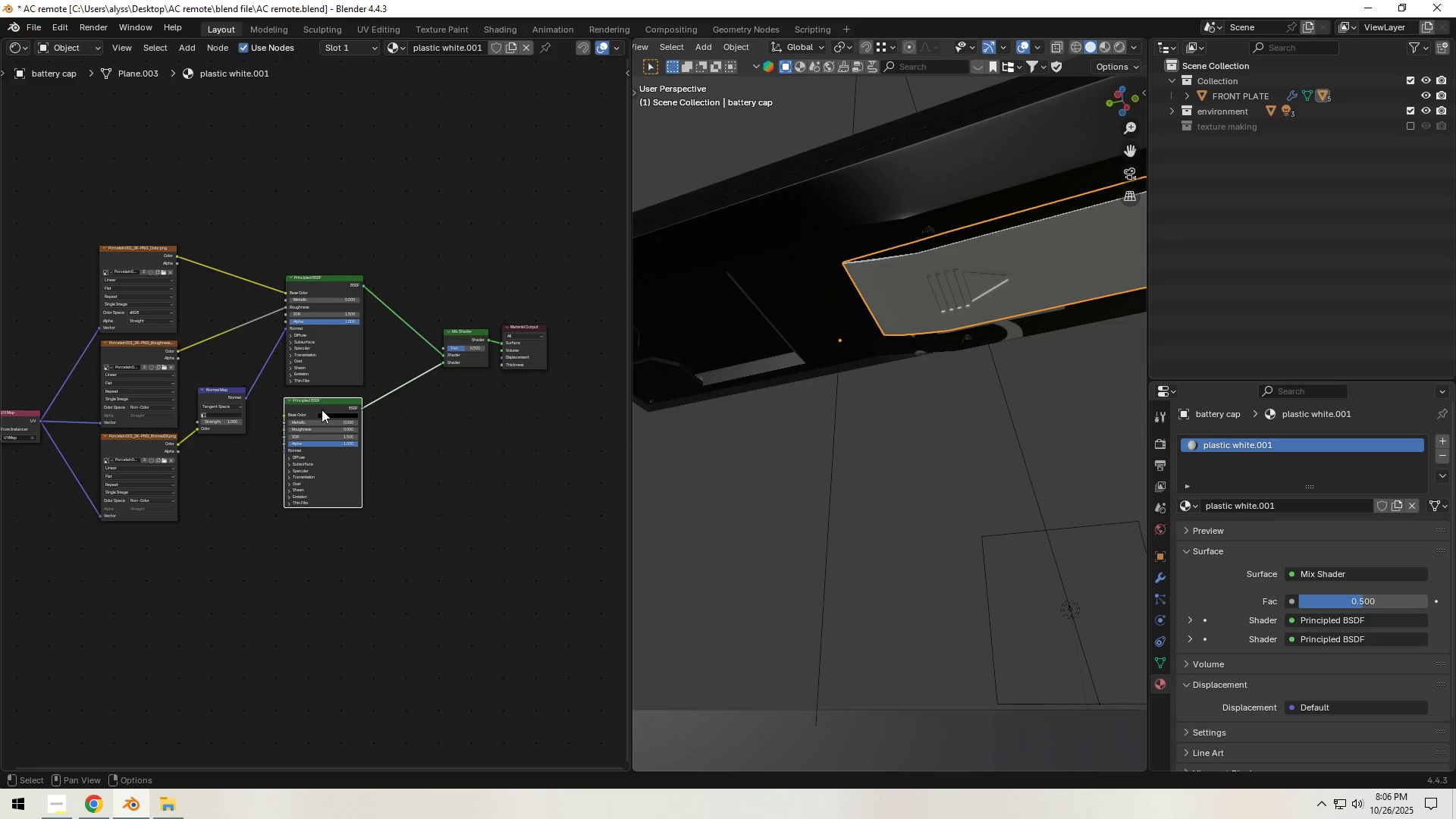 
key(X)
 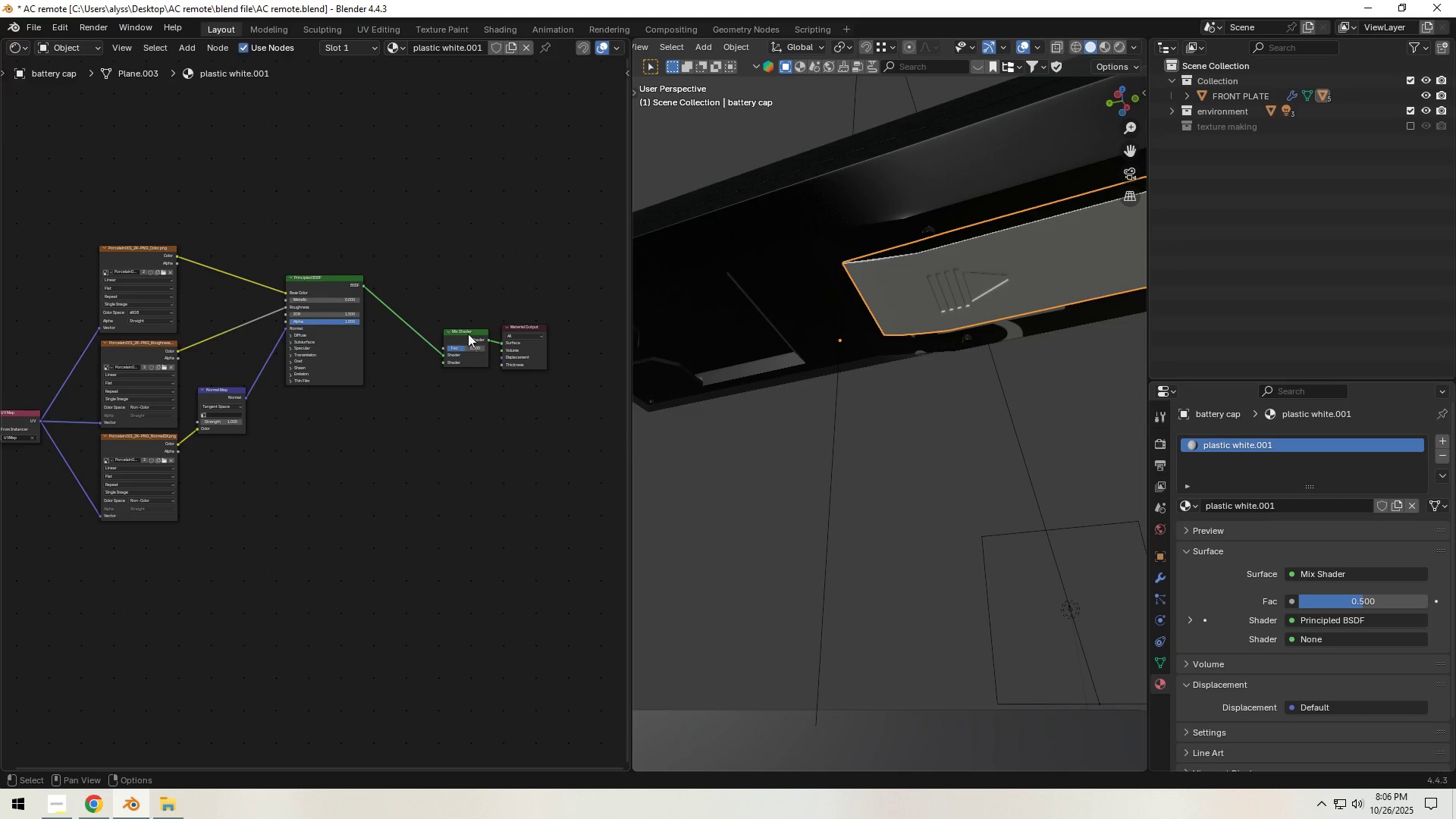 
left_click([466, 329])
 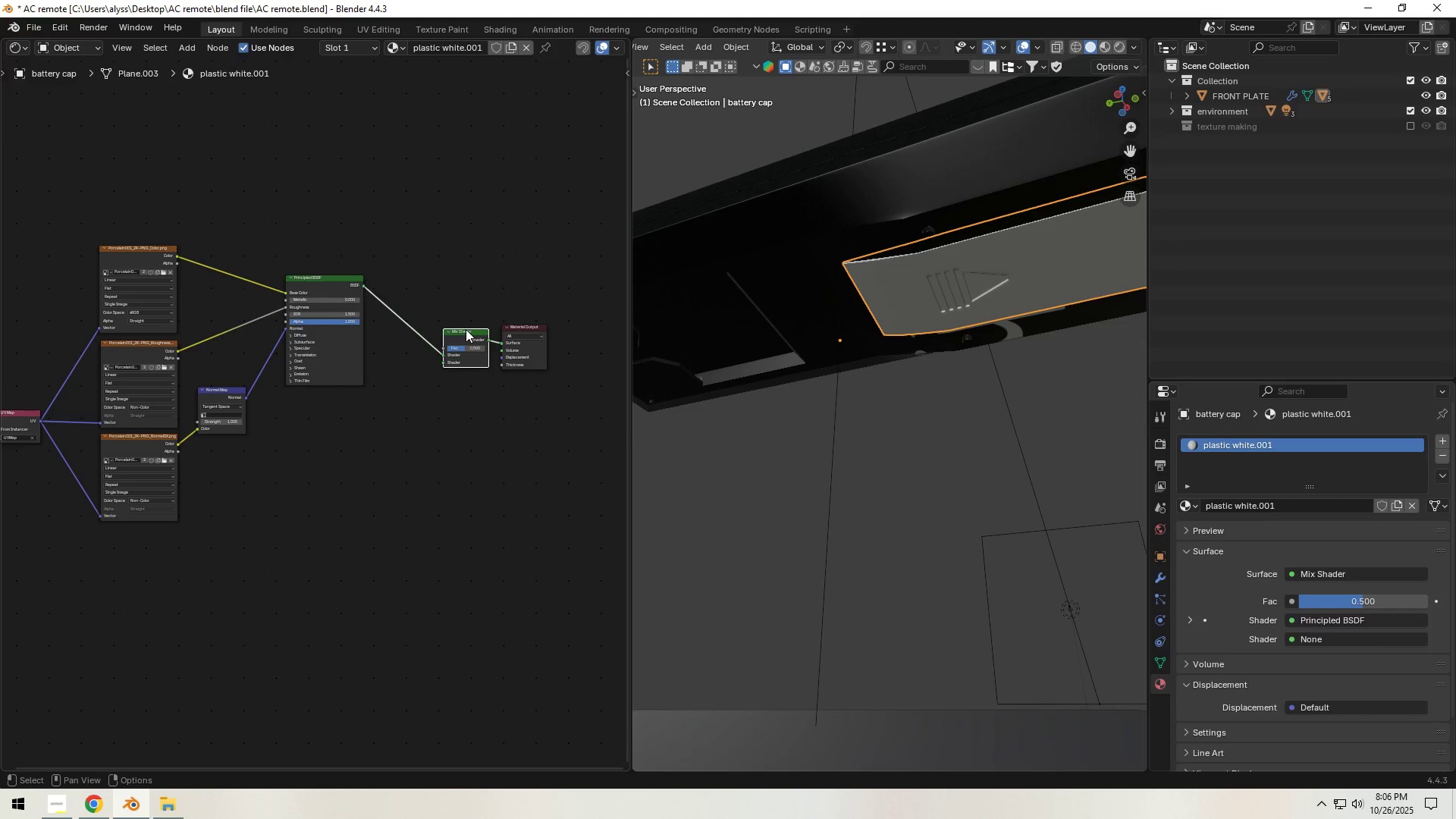 
key(X)
 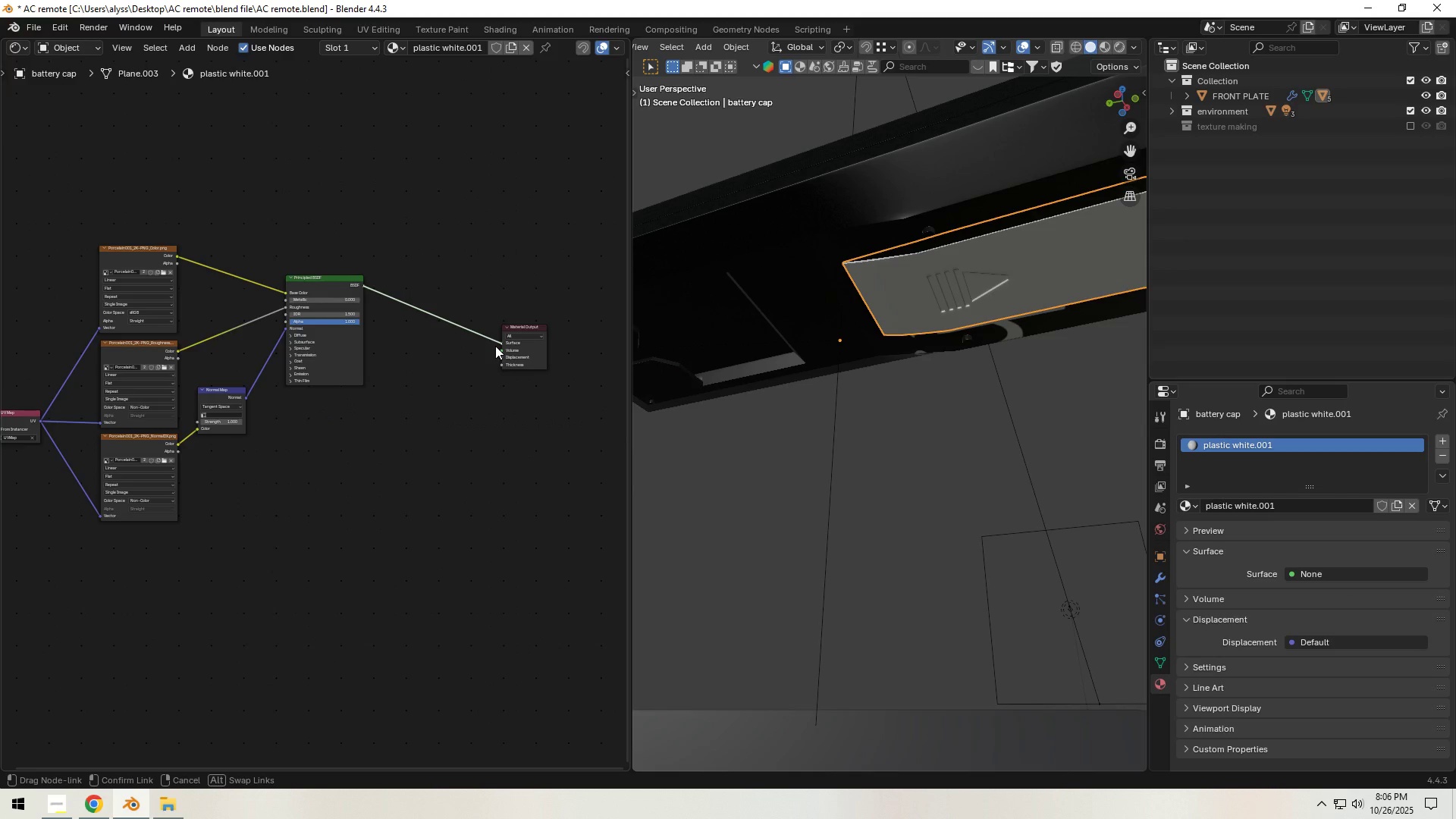 
key(Control+S)
 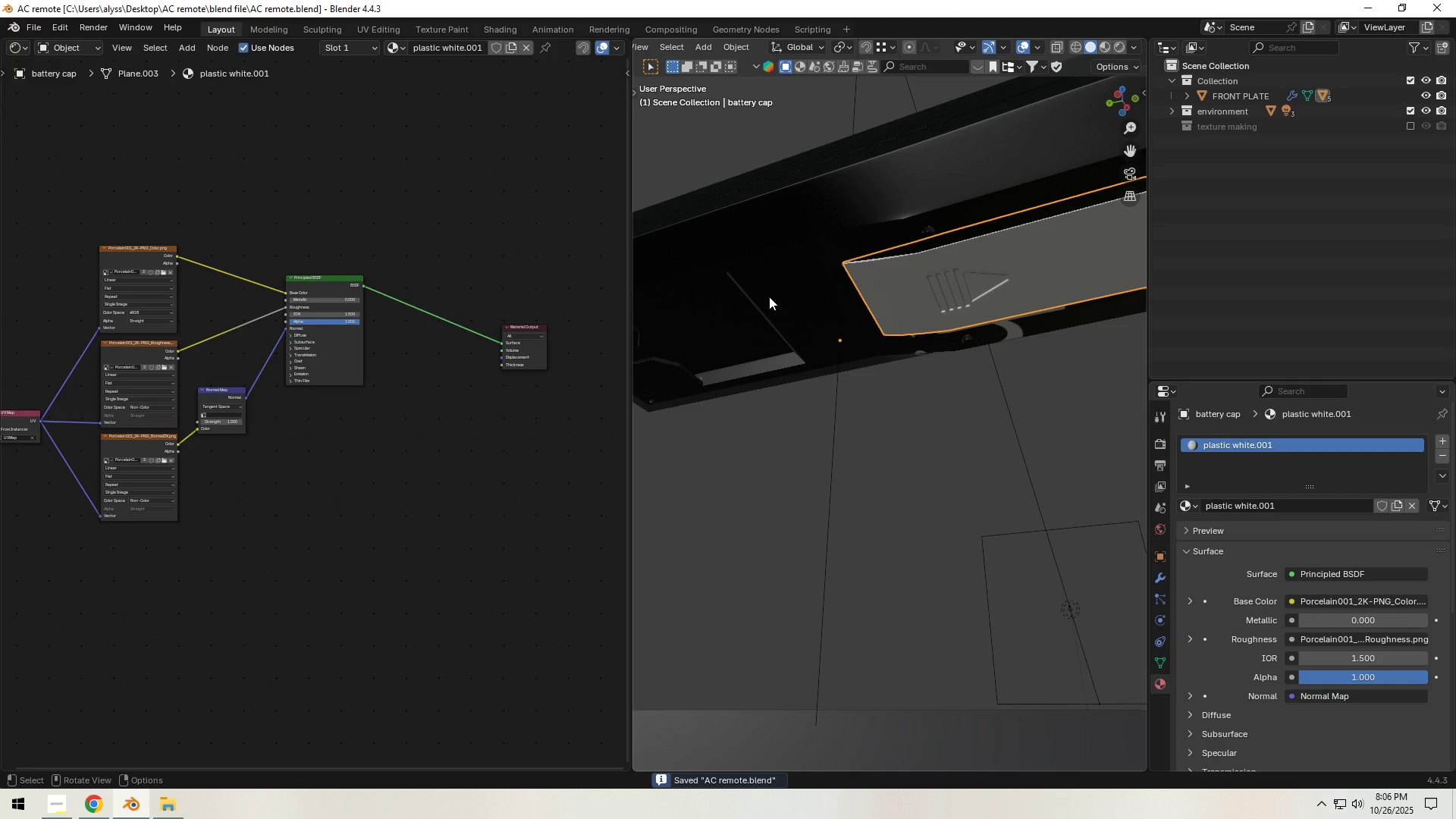 
left_click([769, 297])
 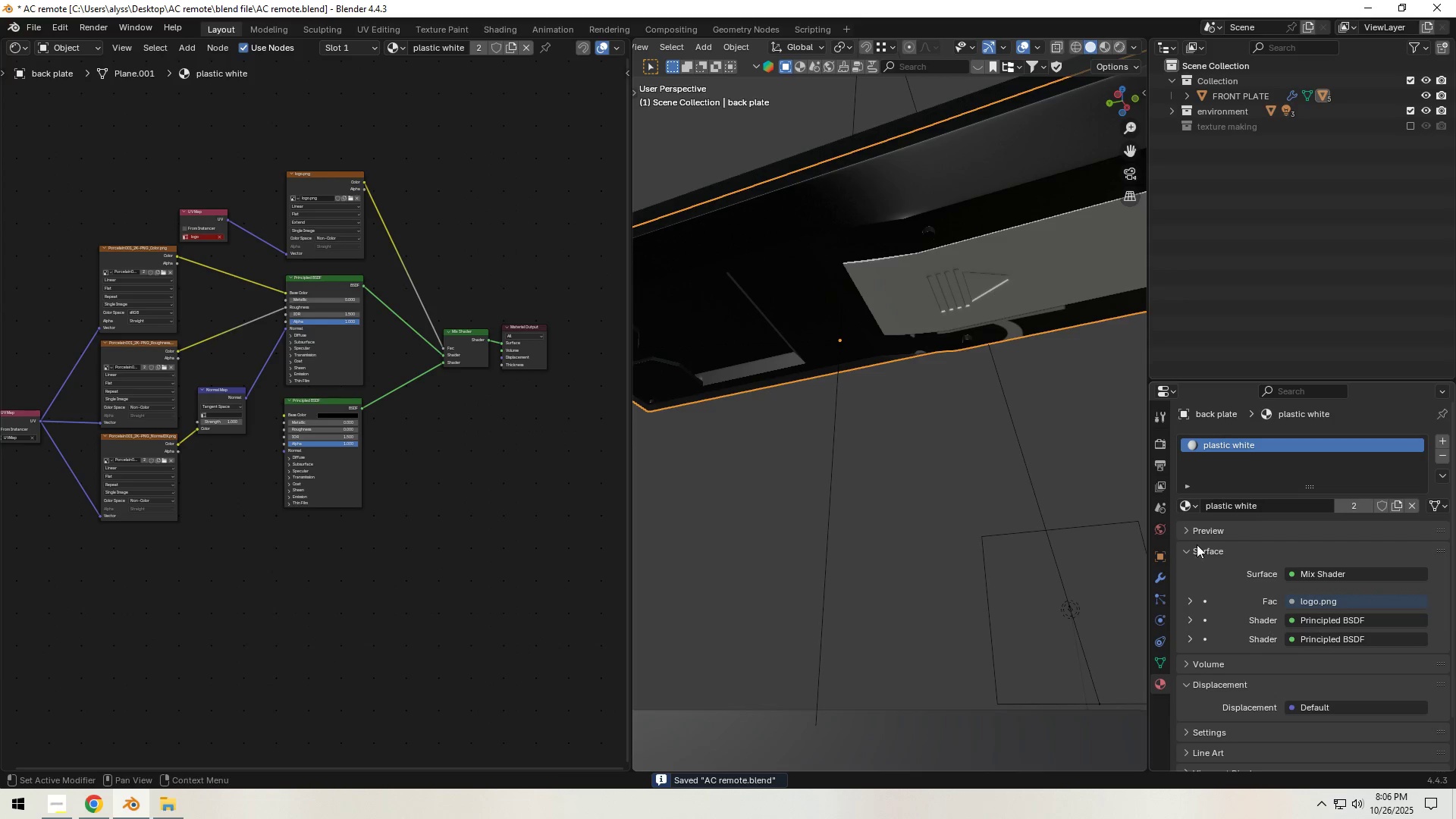 
left_click([1187, 508])
 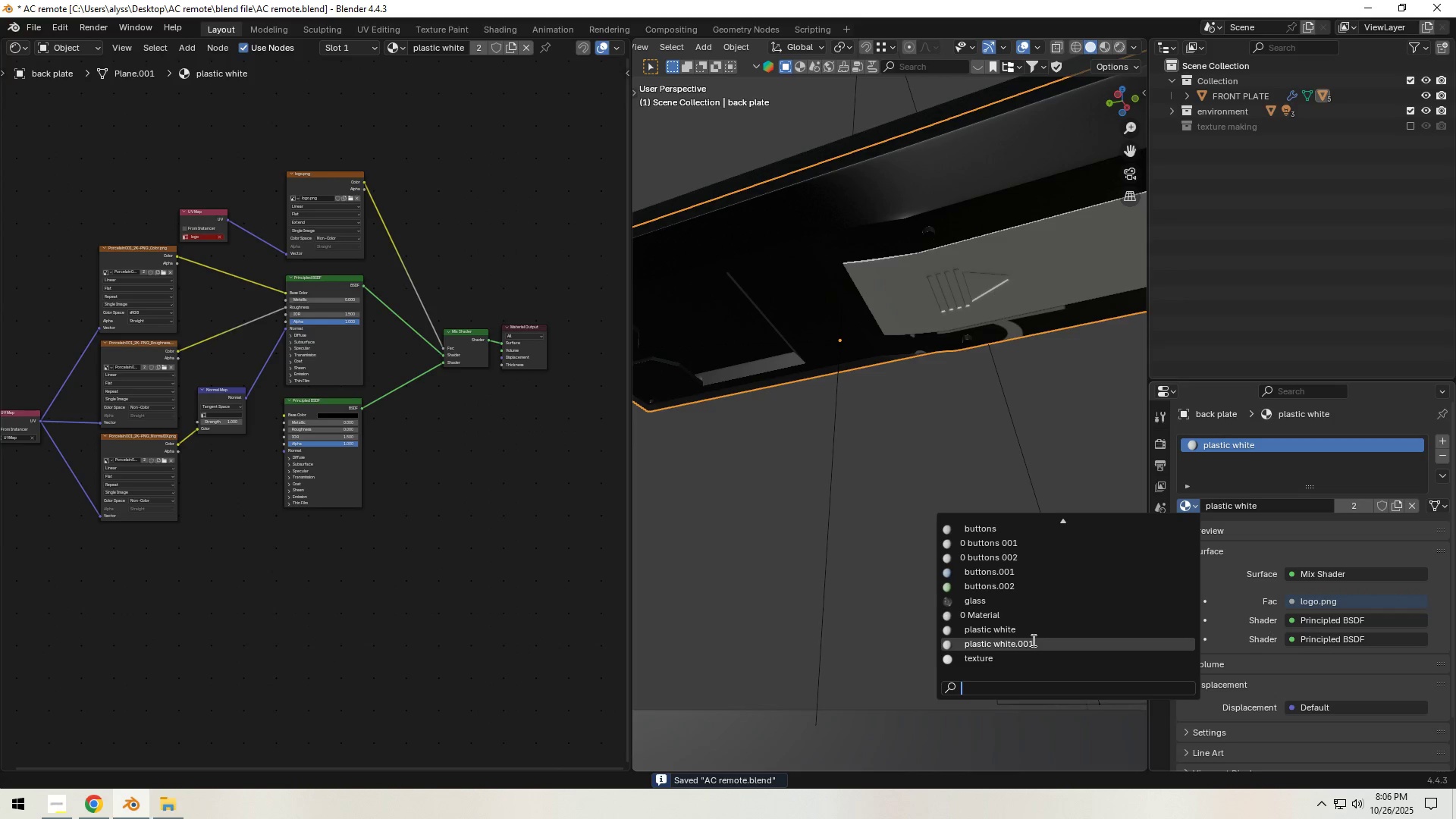 
left_click([1031, 642])
 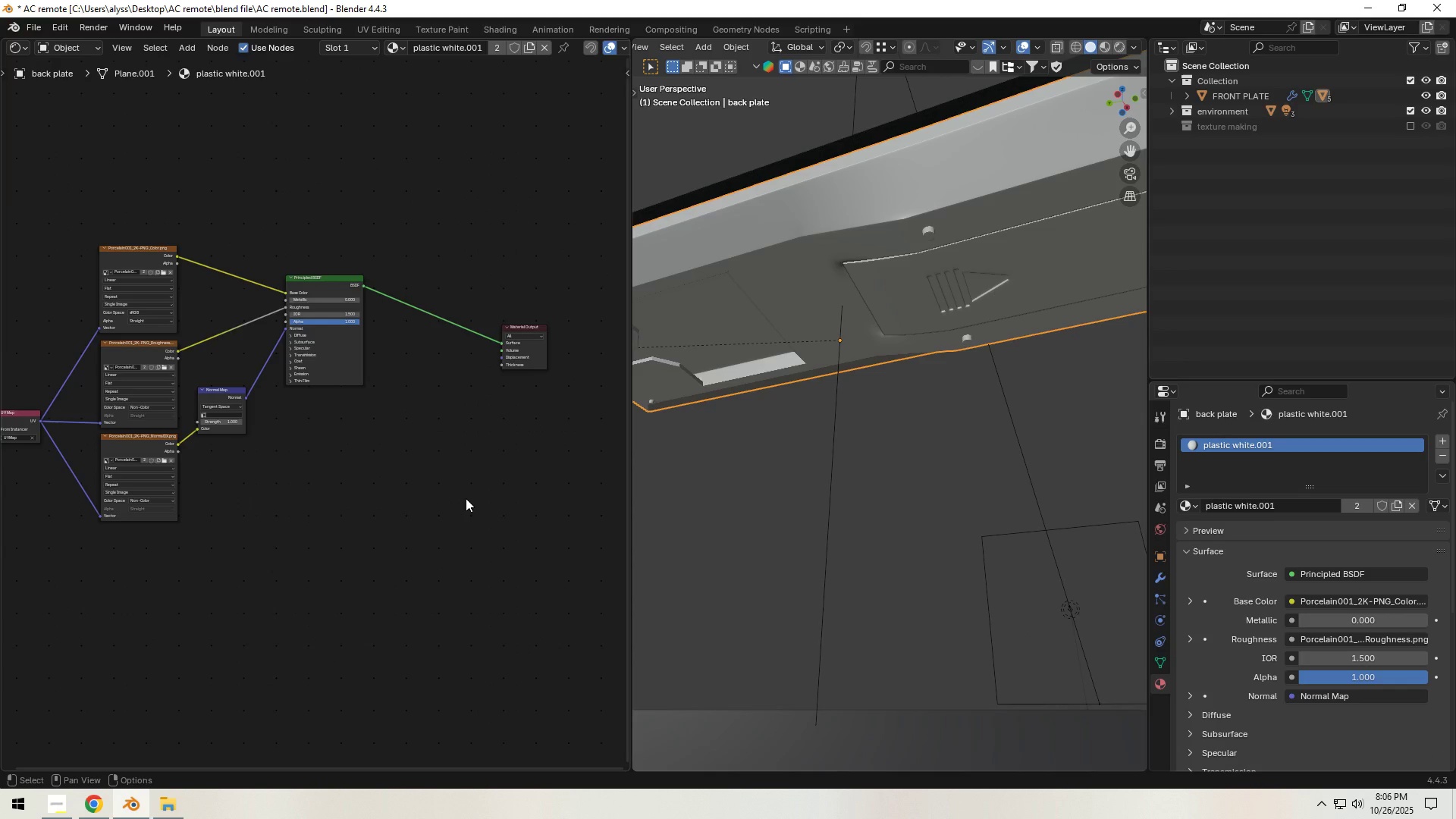 
left_click([466, 498])
 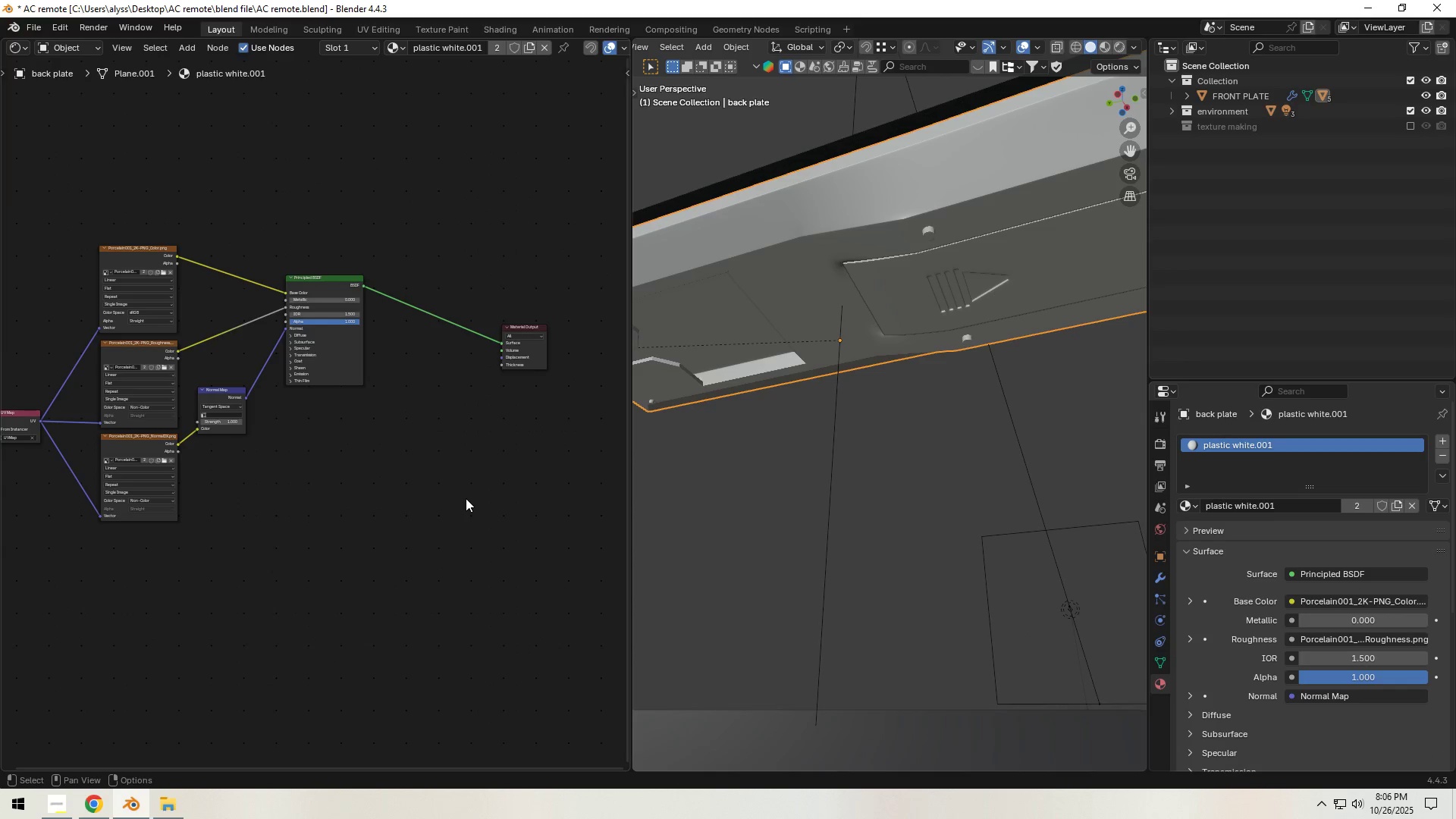 
key(Control+S)
 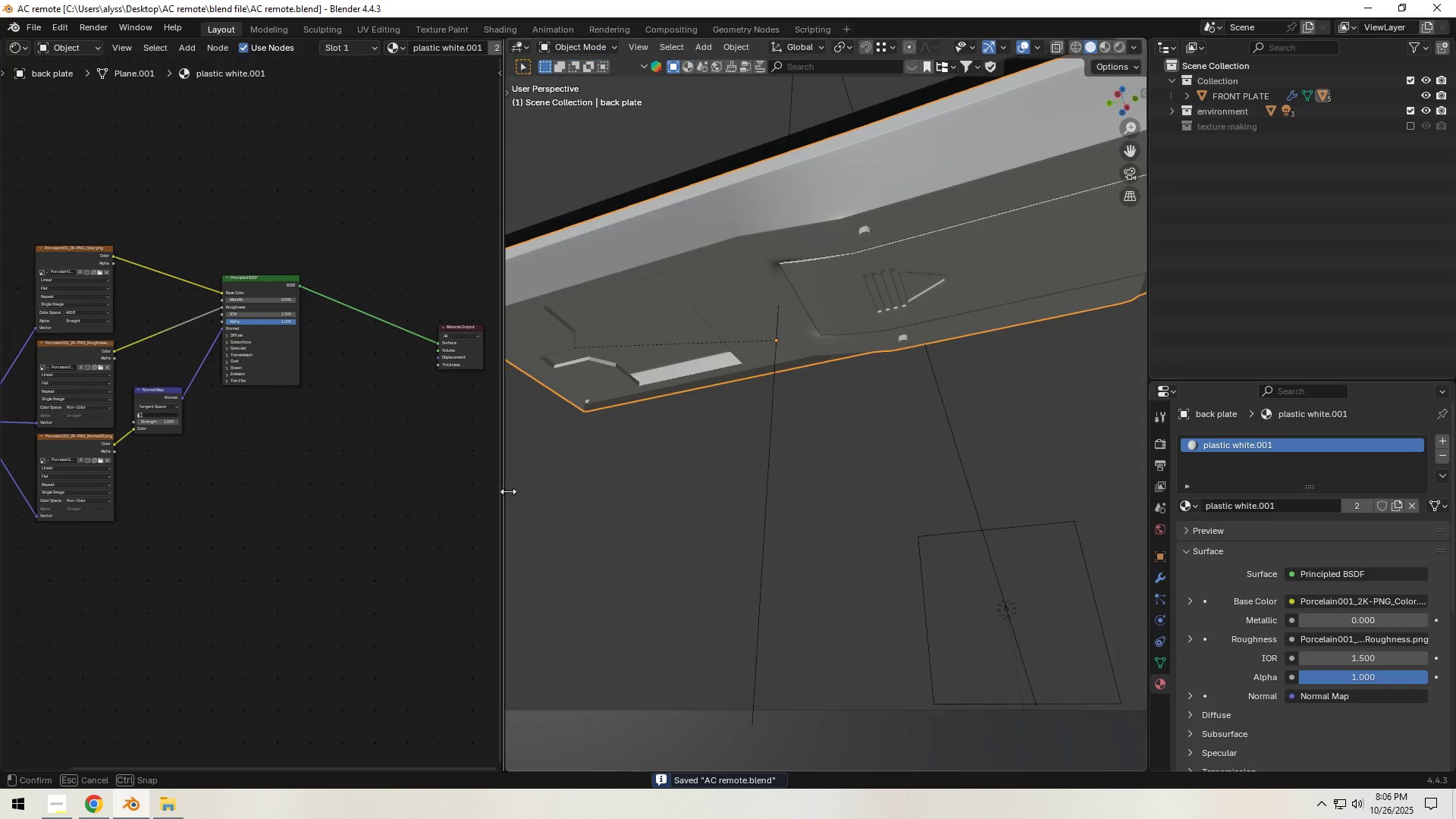 
scroll: coordinate [848, 401], scroll_direction: down, amount: 4.0
 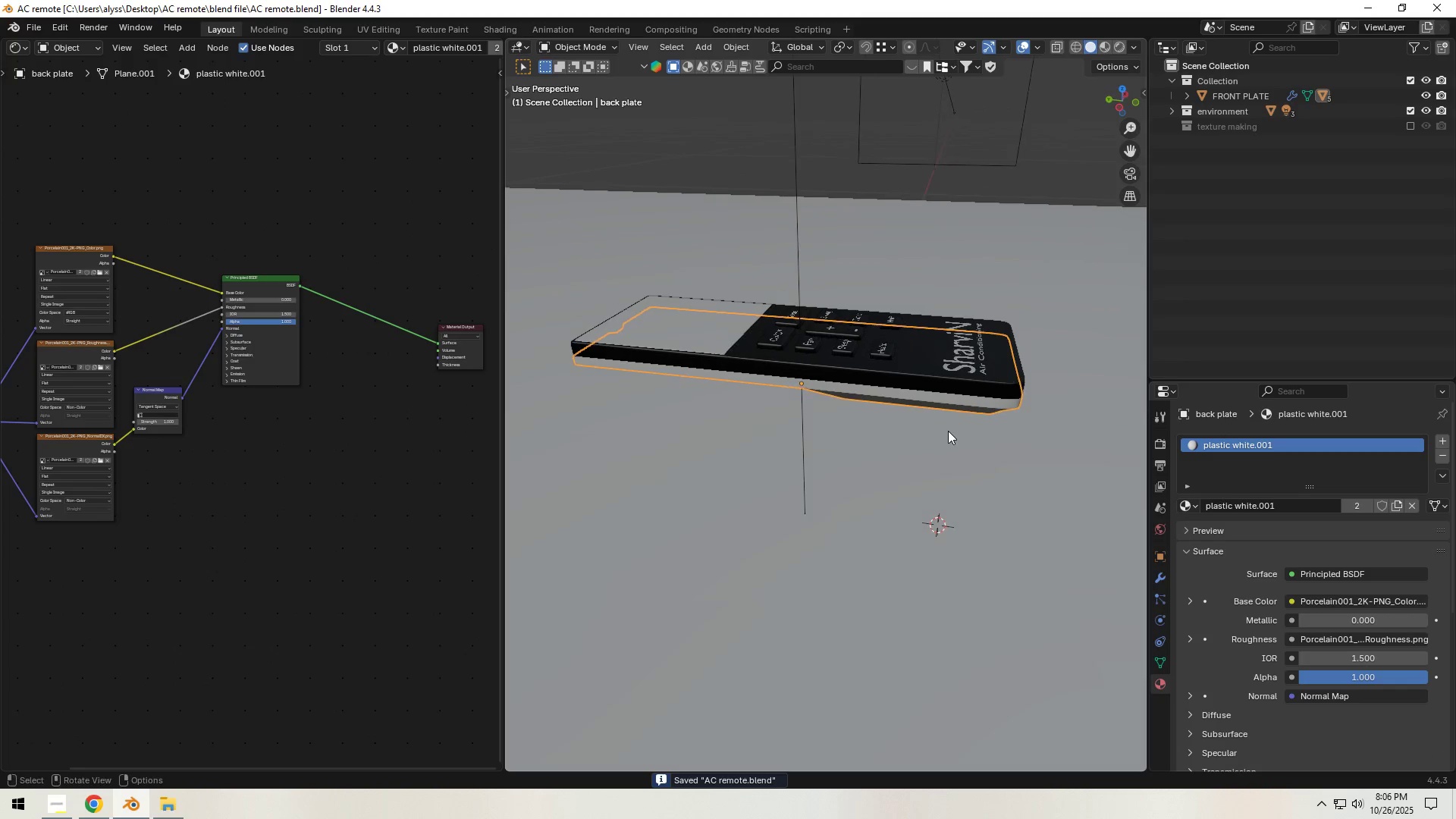 
key(Control+S)
 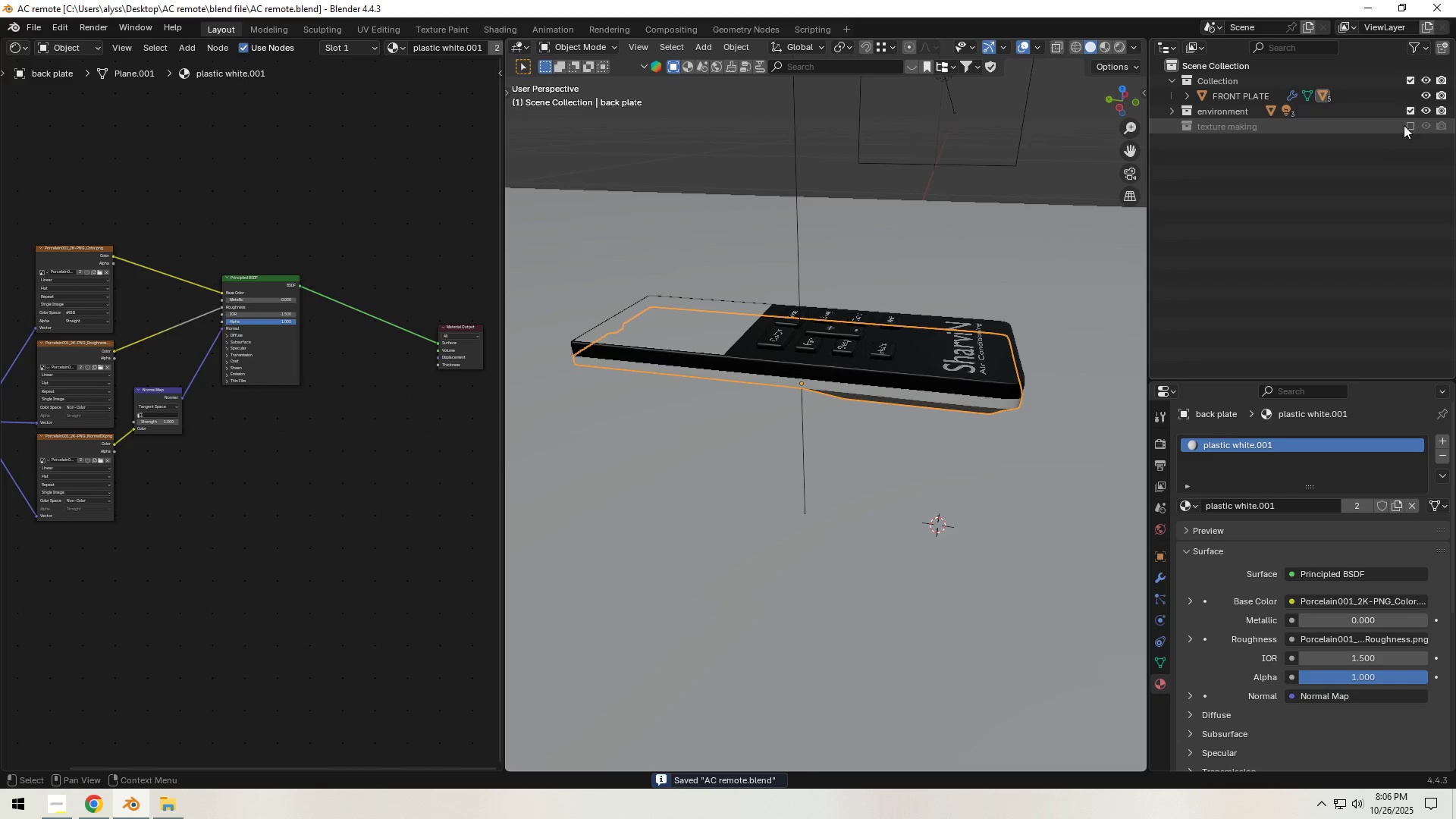 
left_click([1407, 124])
 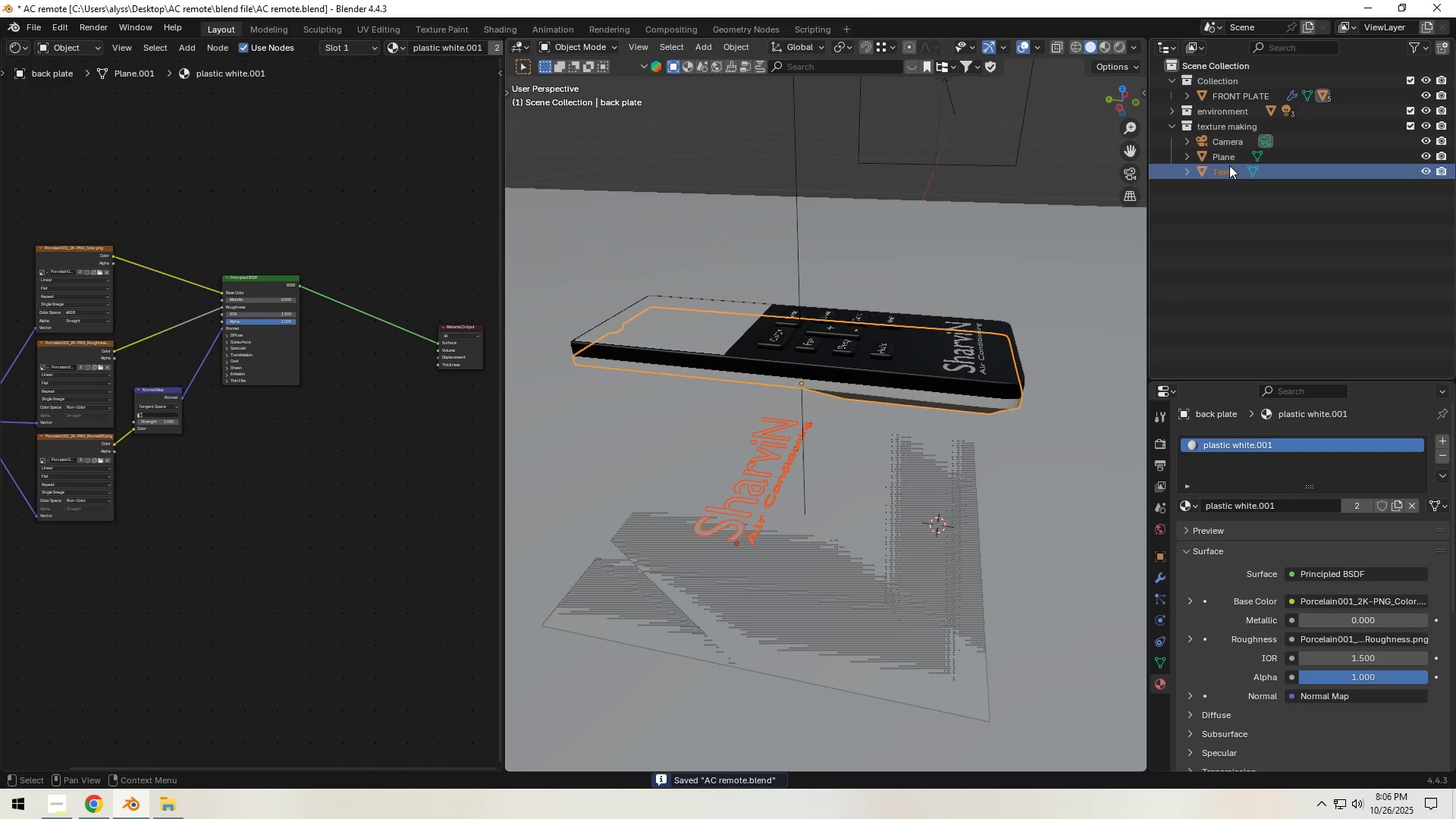 
left_click([1225, 171])
 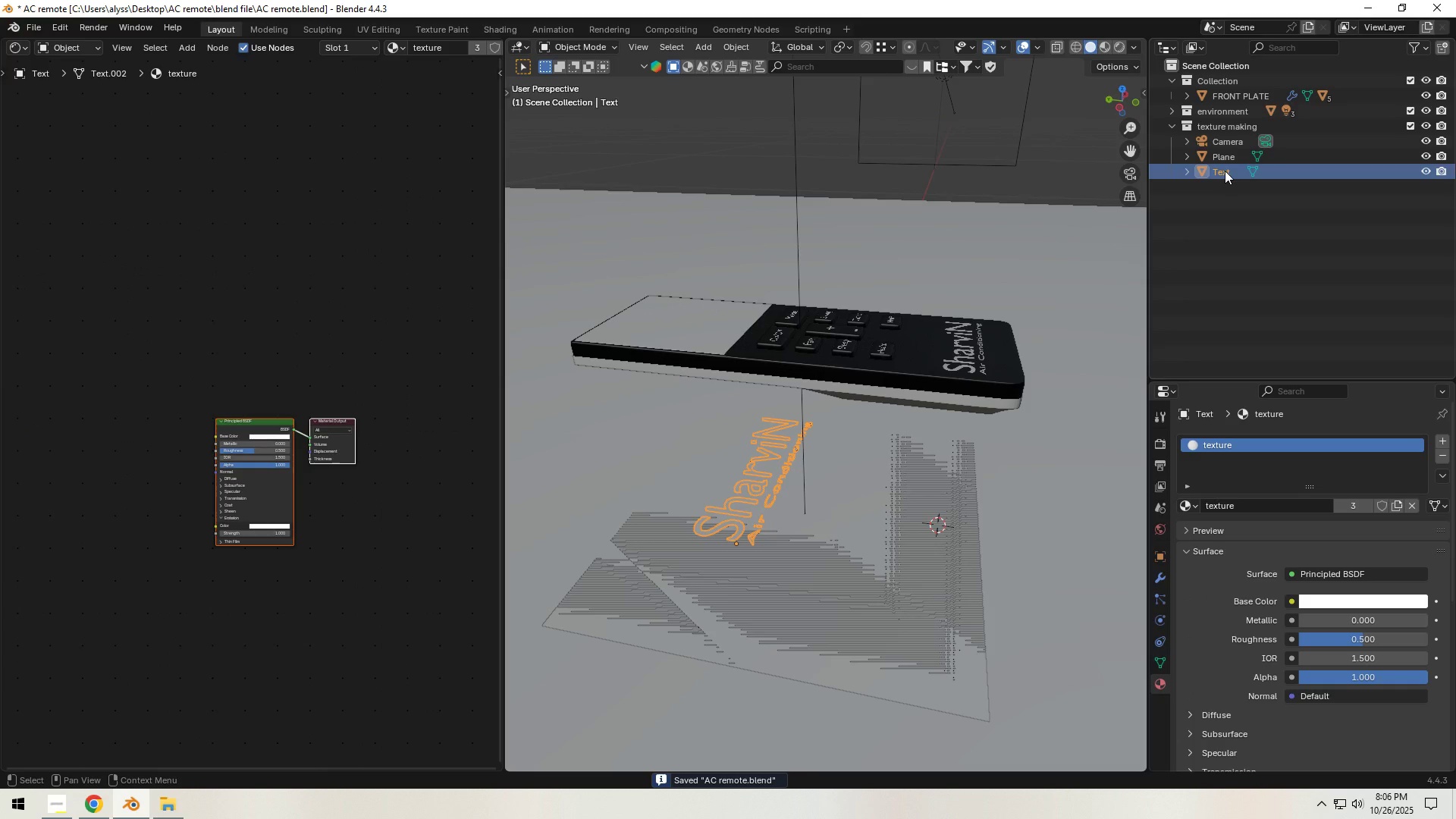 
key(X)
 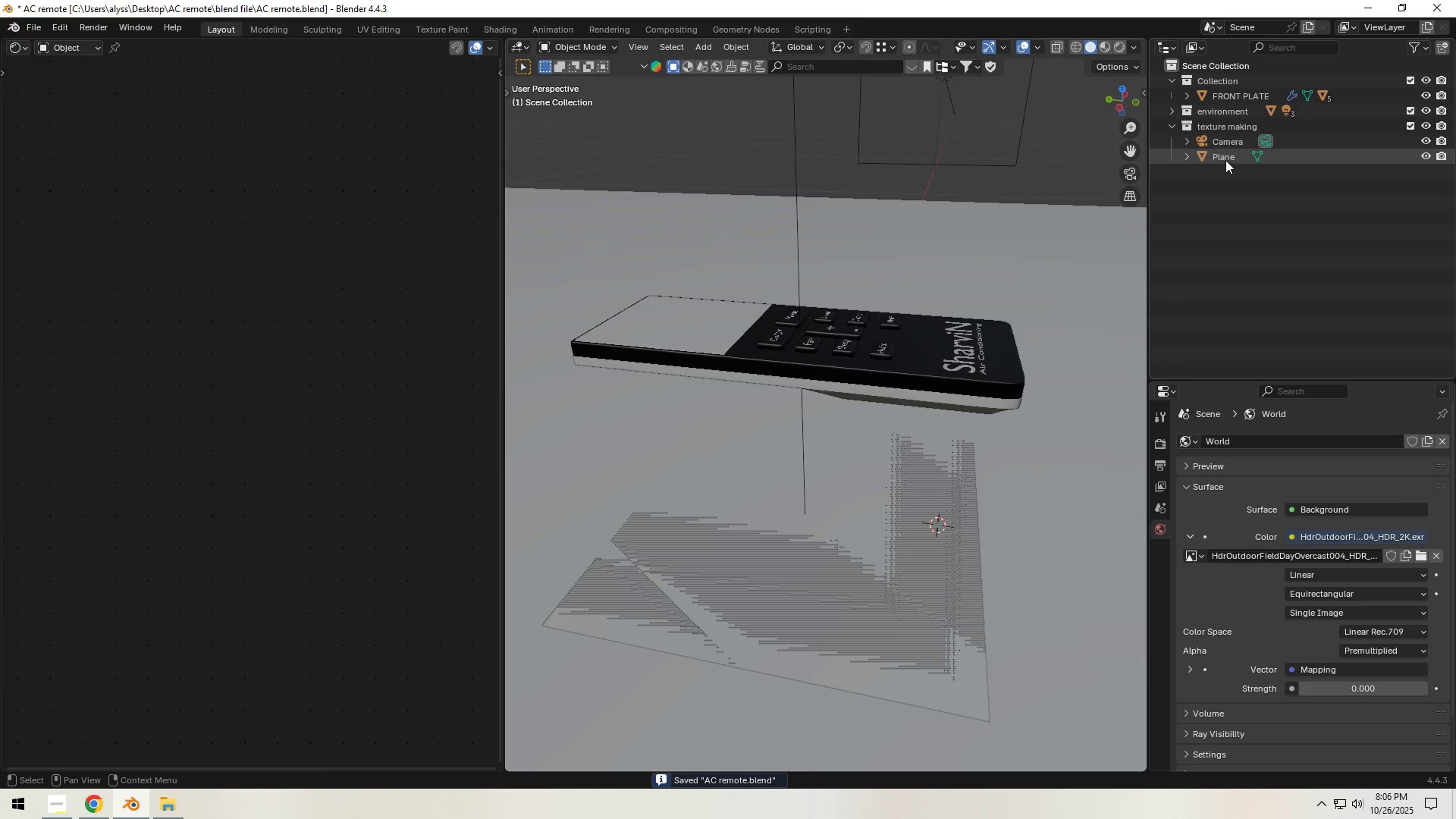 
left_click([1225, 160])
 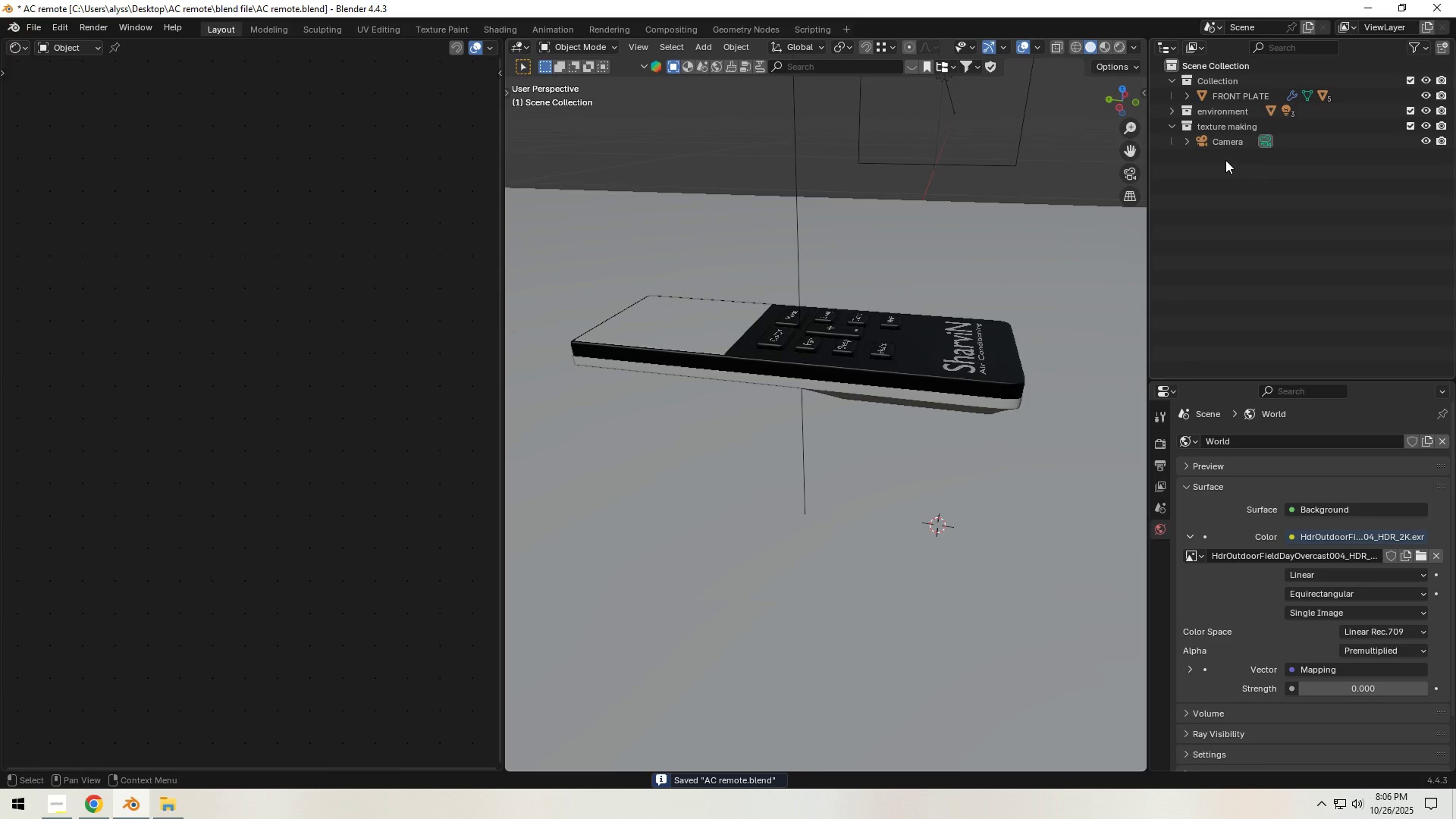 
key(X)
 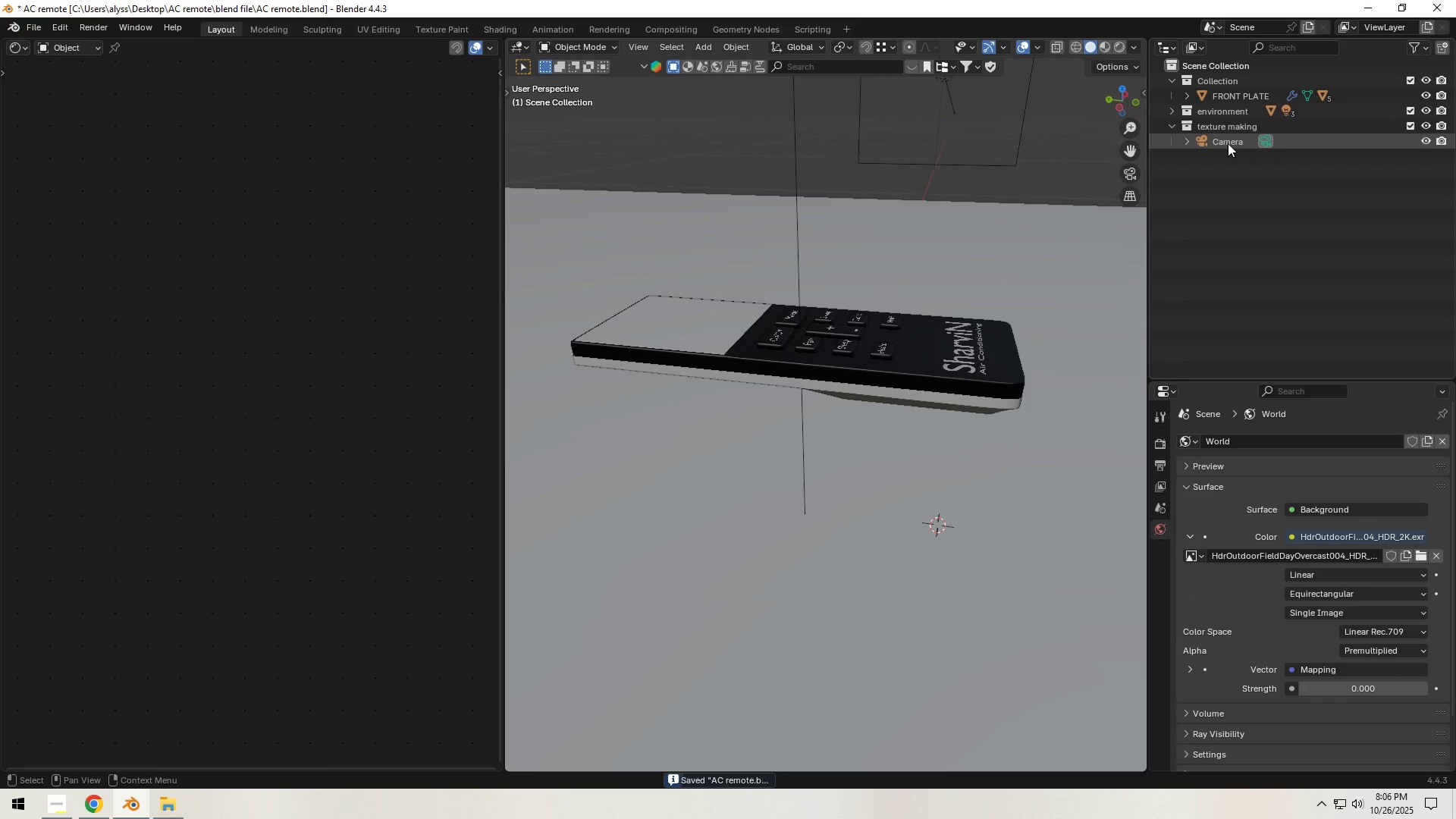 
left_click([1228, 143])
 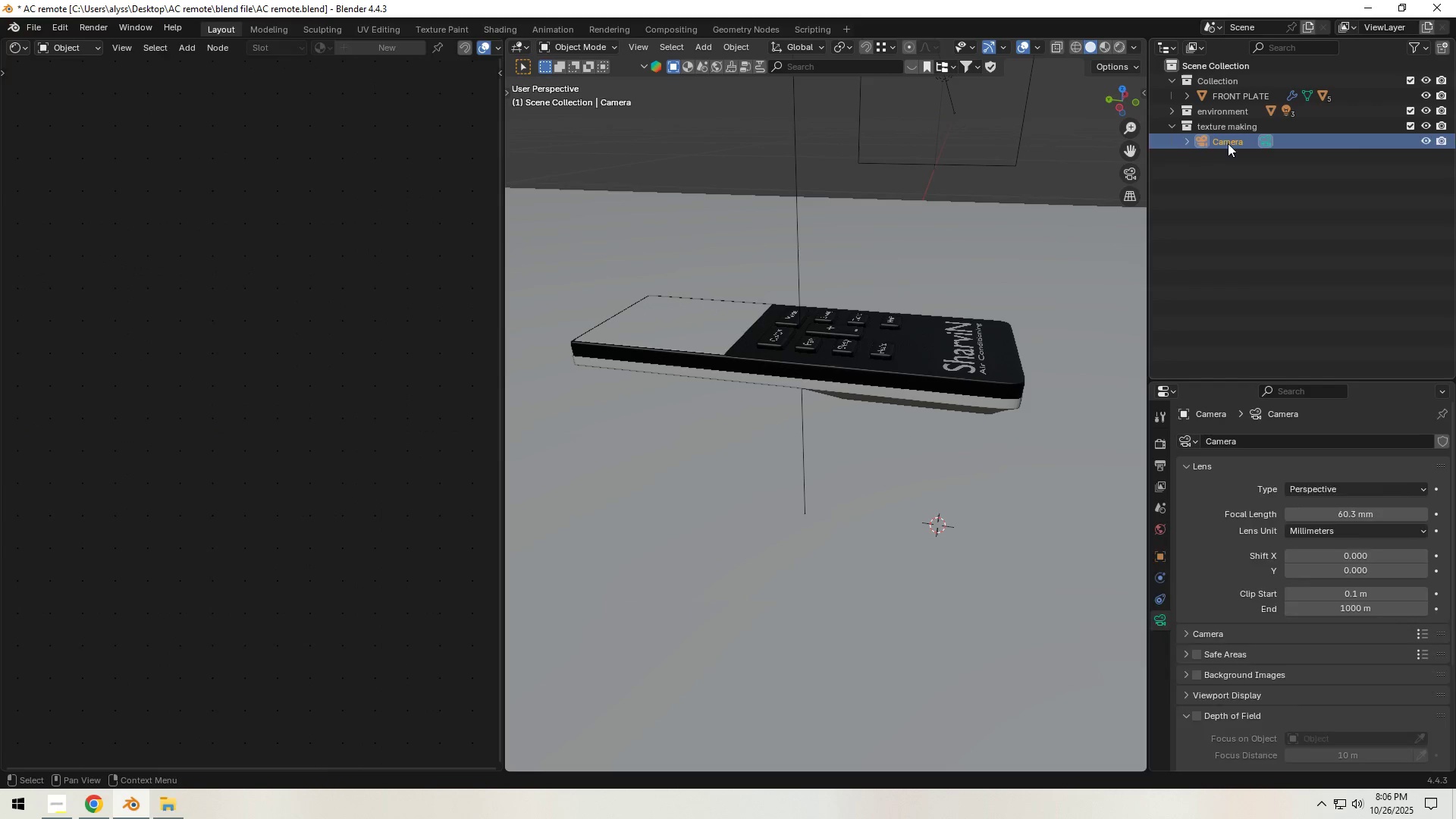 
key(X)
 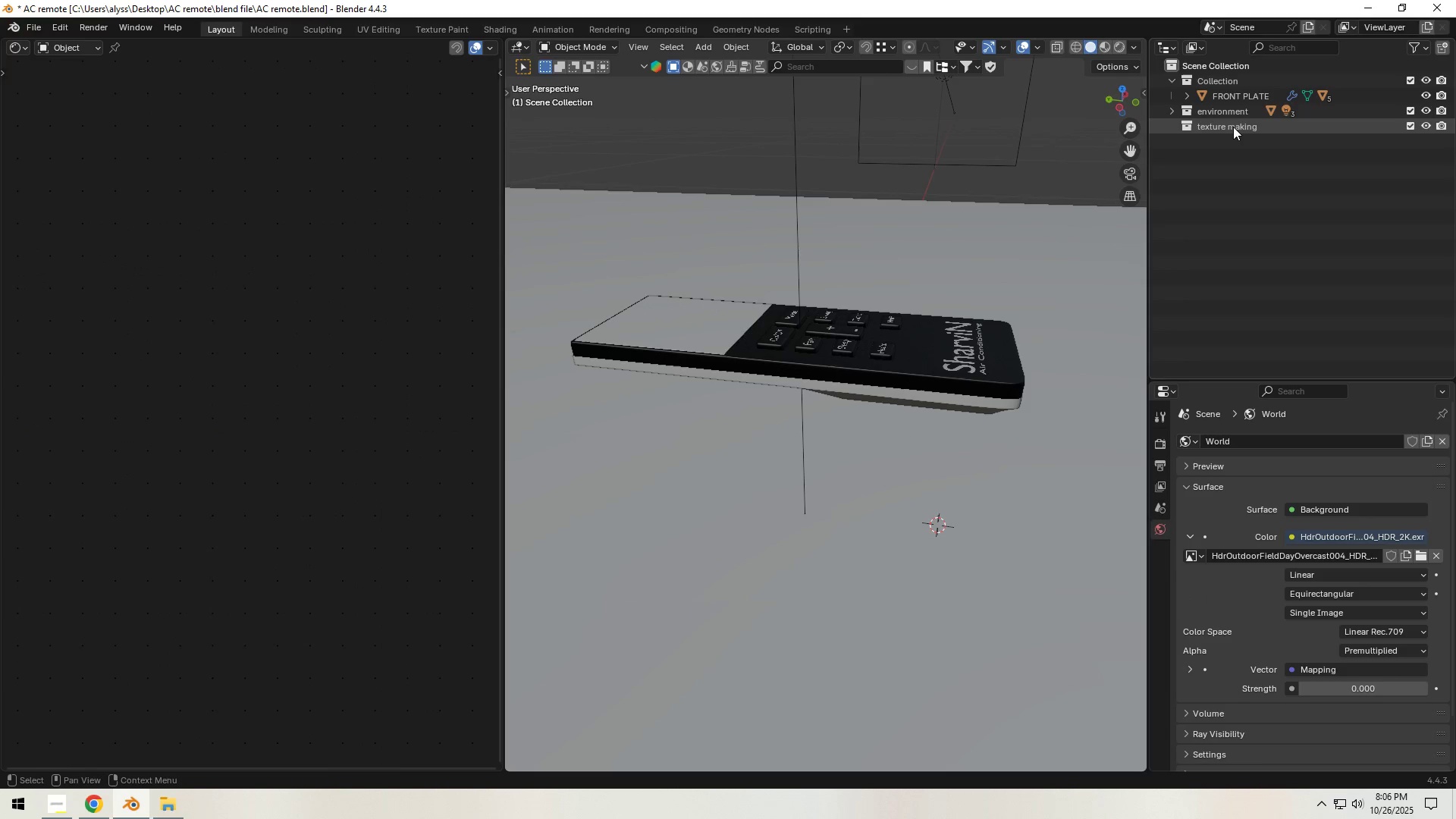 
left_click([1233, 127])
 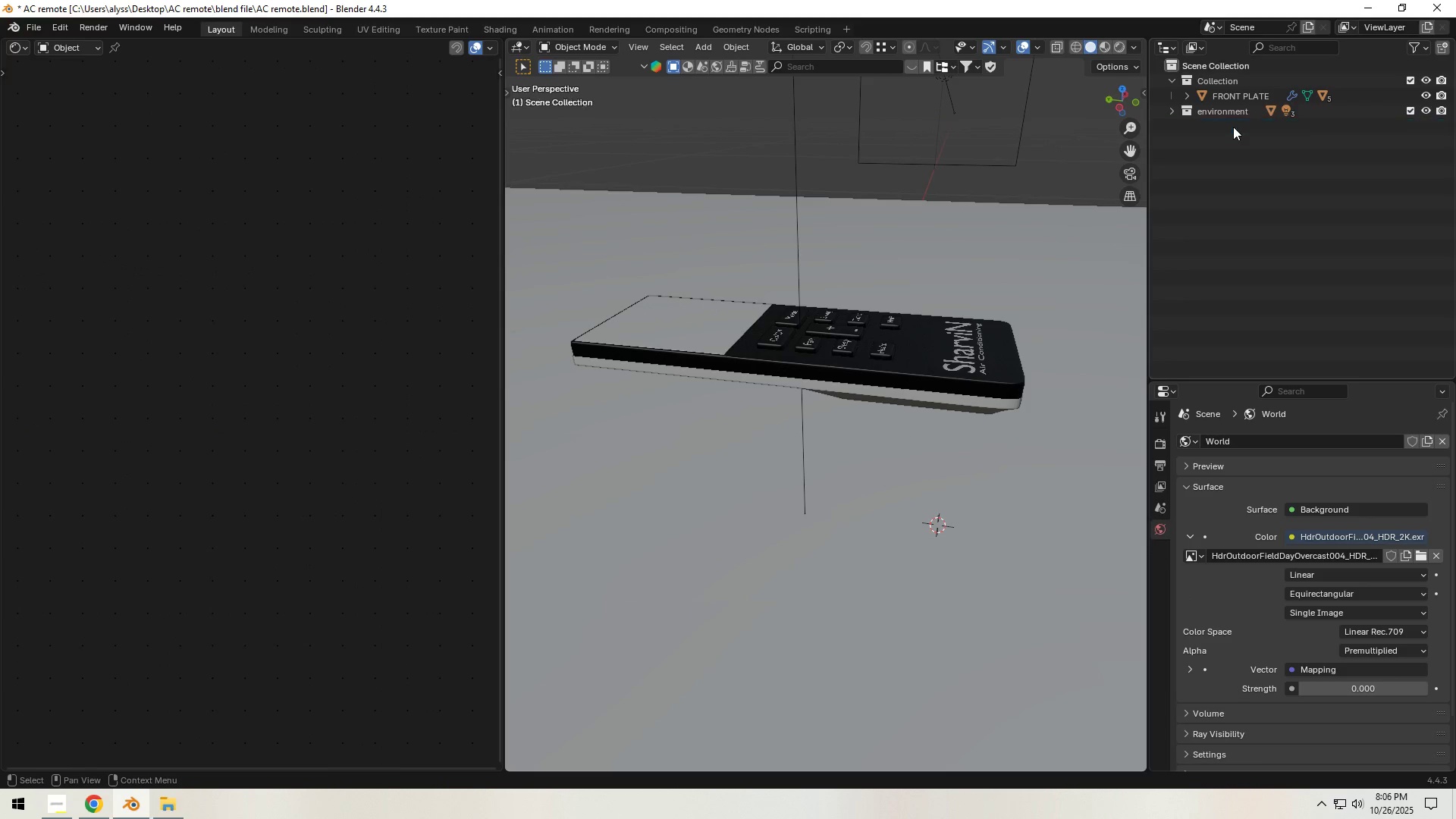 
key(X)
 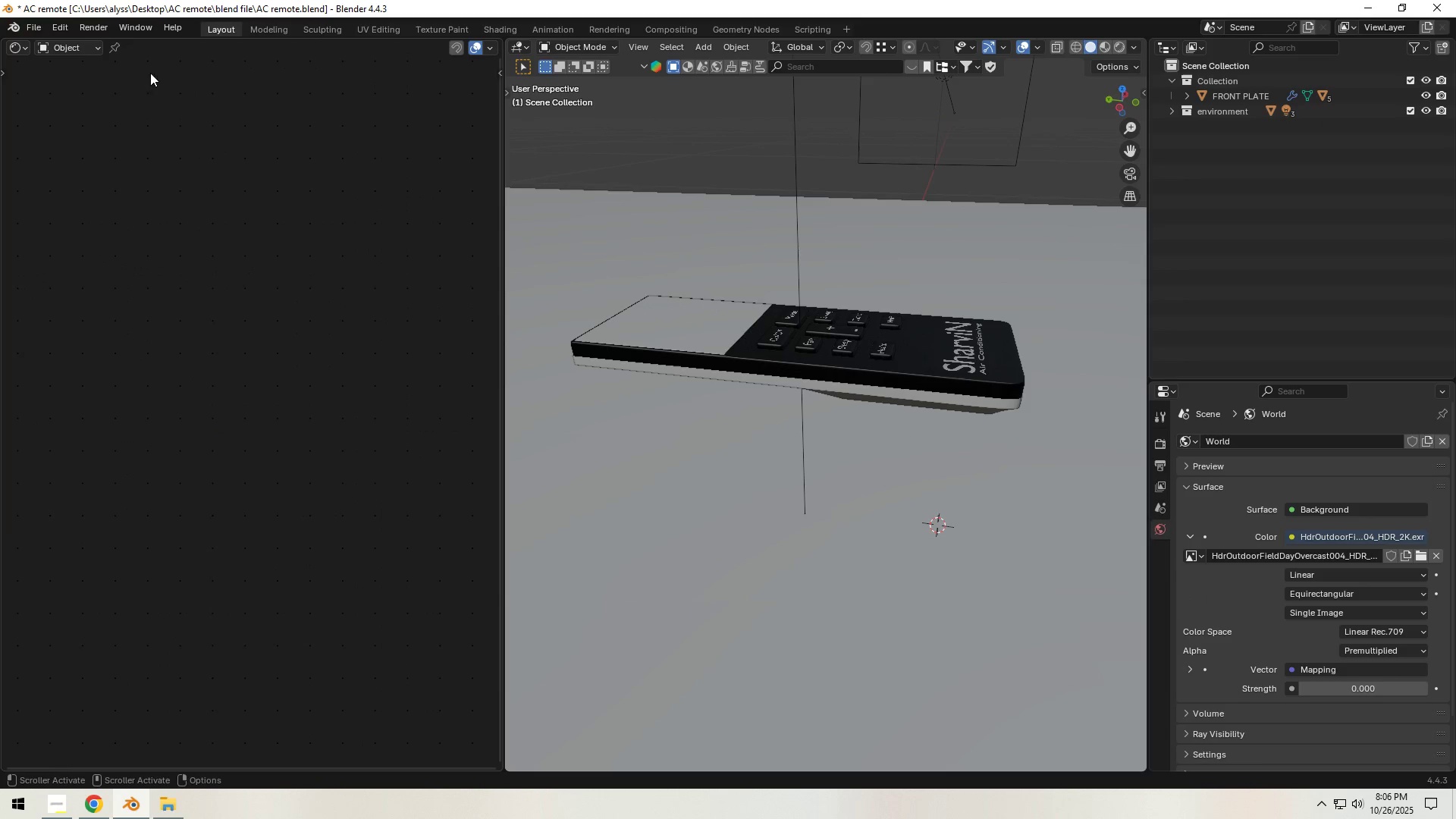 
left_click([42, 27])
 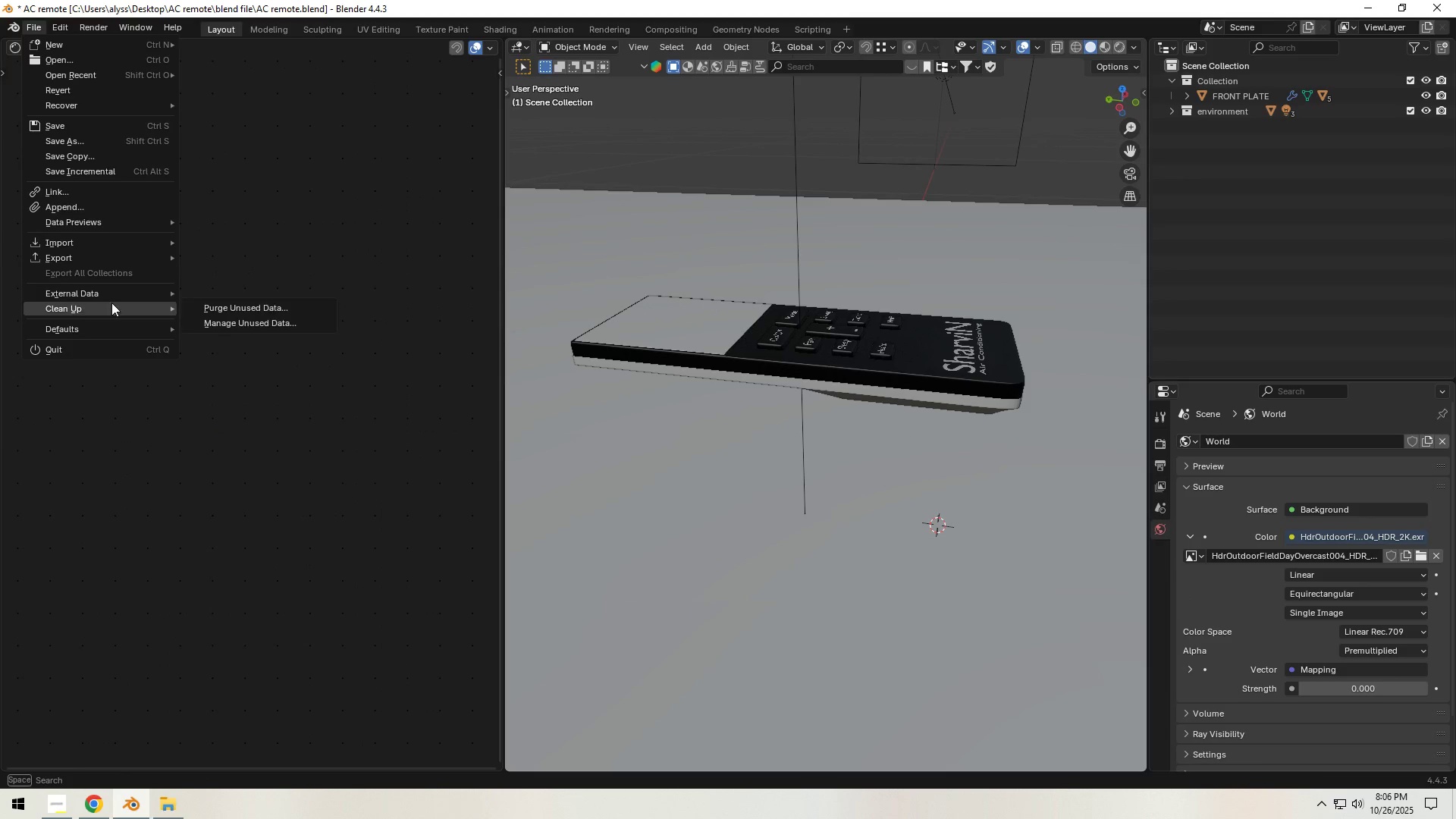 
left_click([256, 304])
 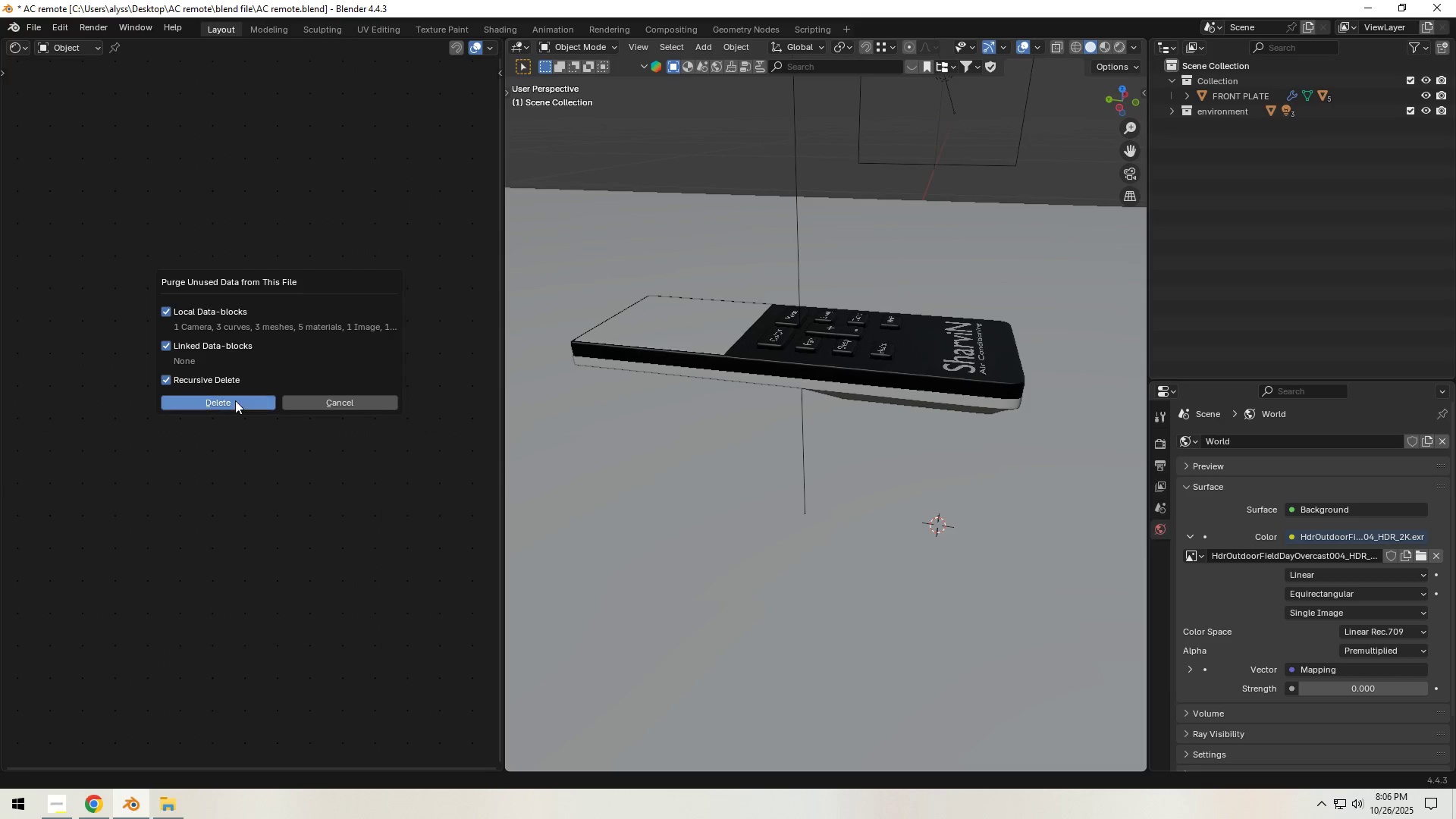 
left_click([235, 400])
 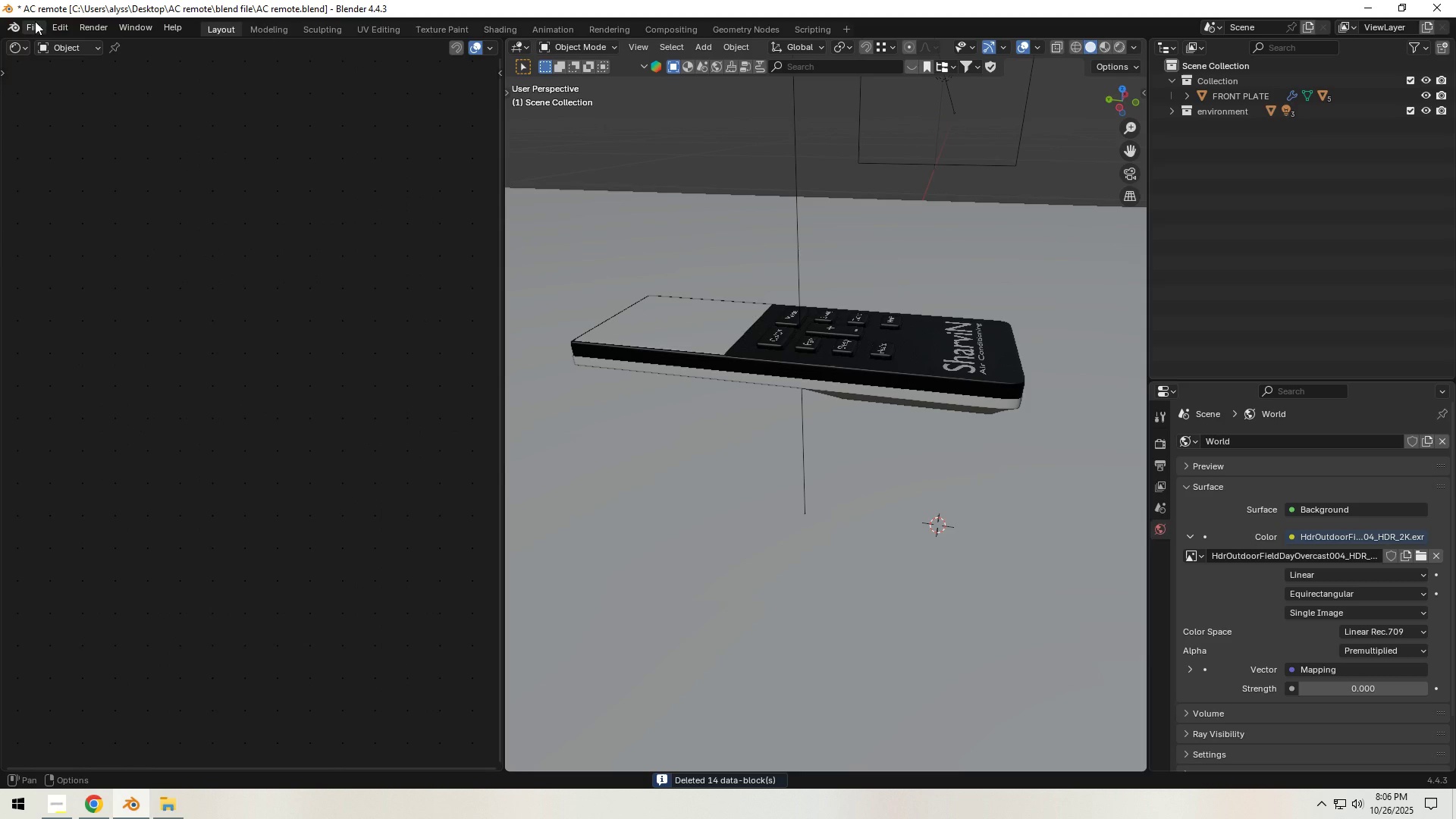 
left_click([35, 21])
 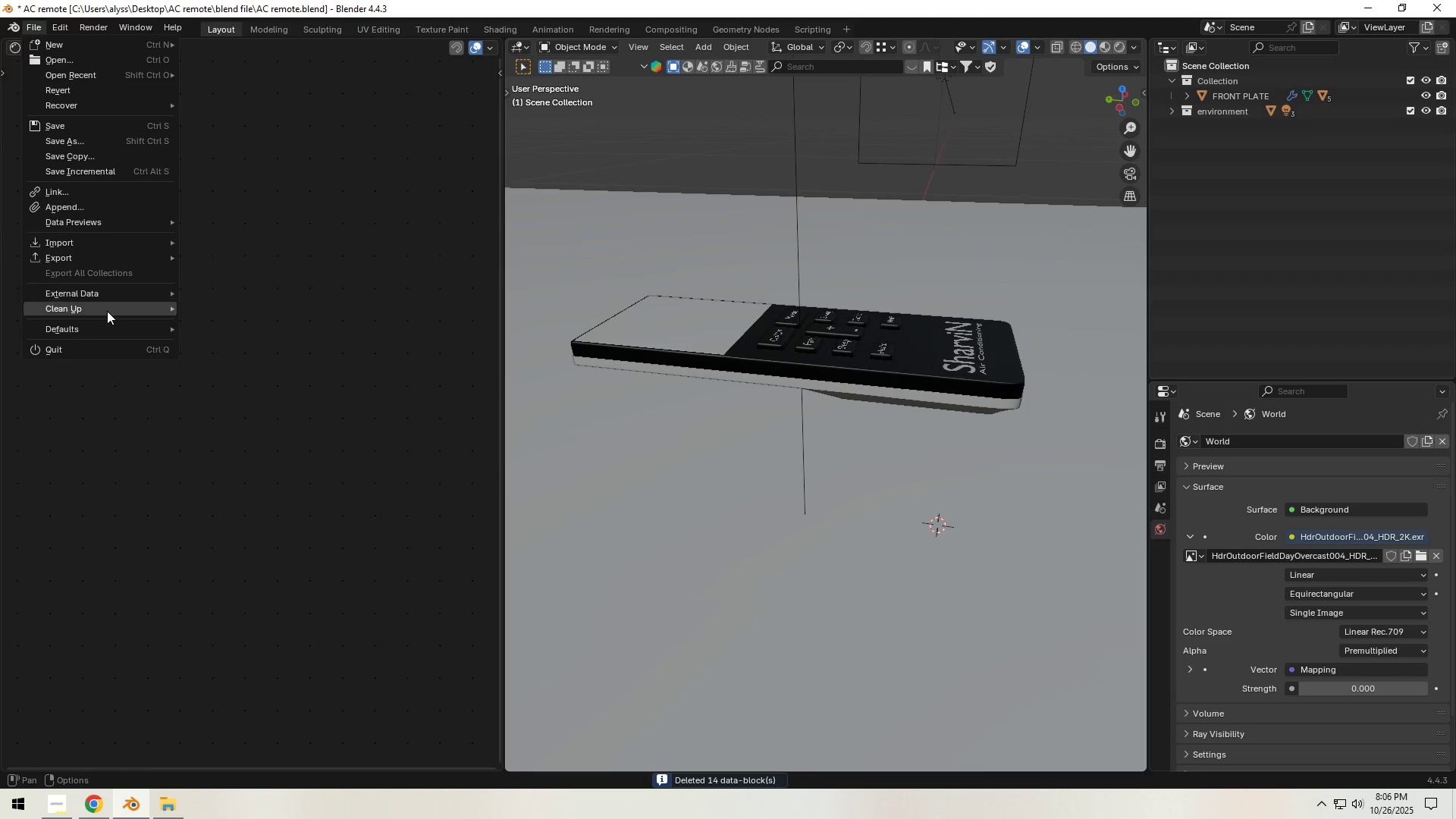 
left_click([237, 309])
 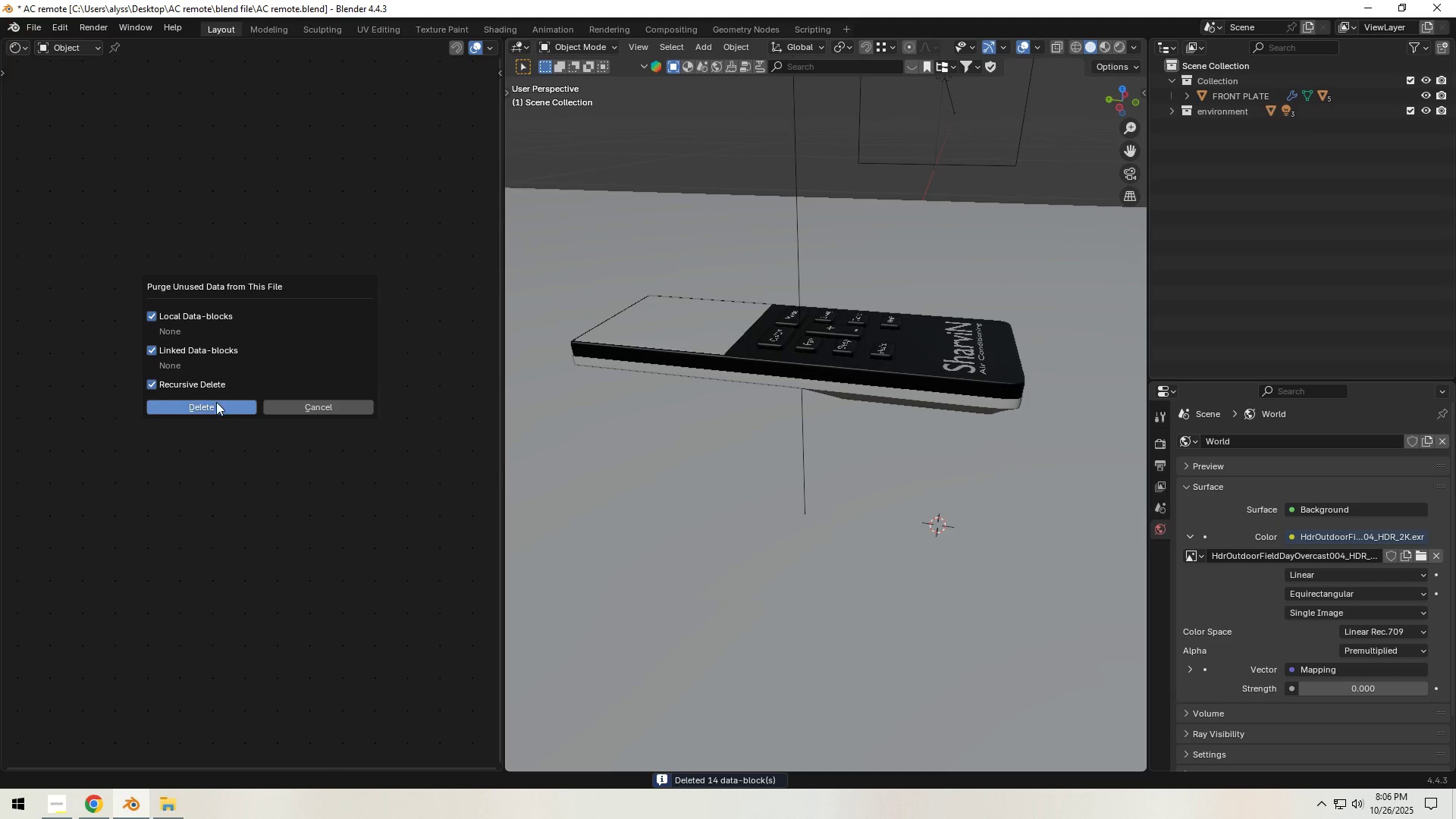 
left_click([214, 406])
 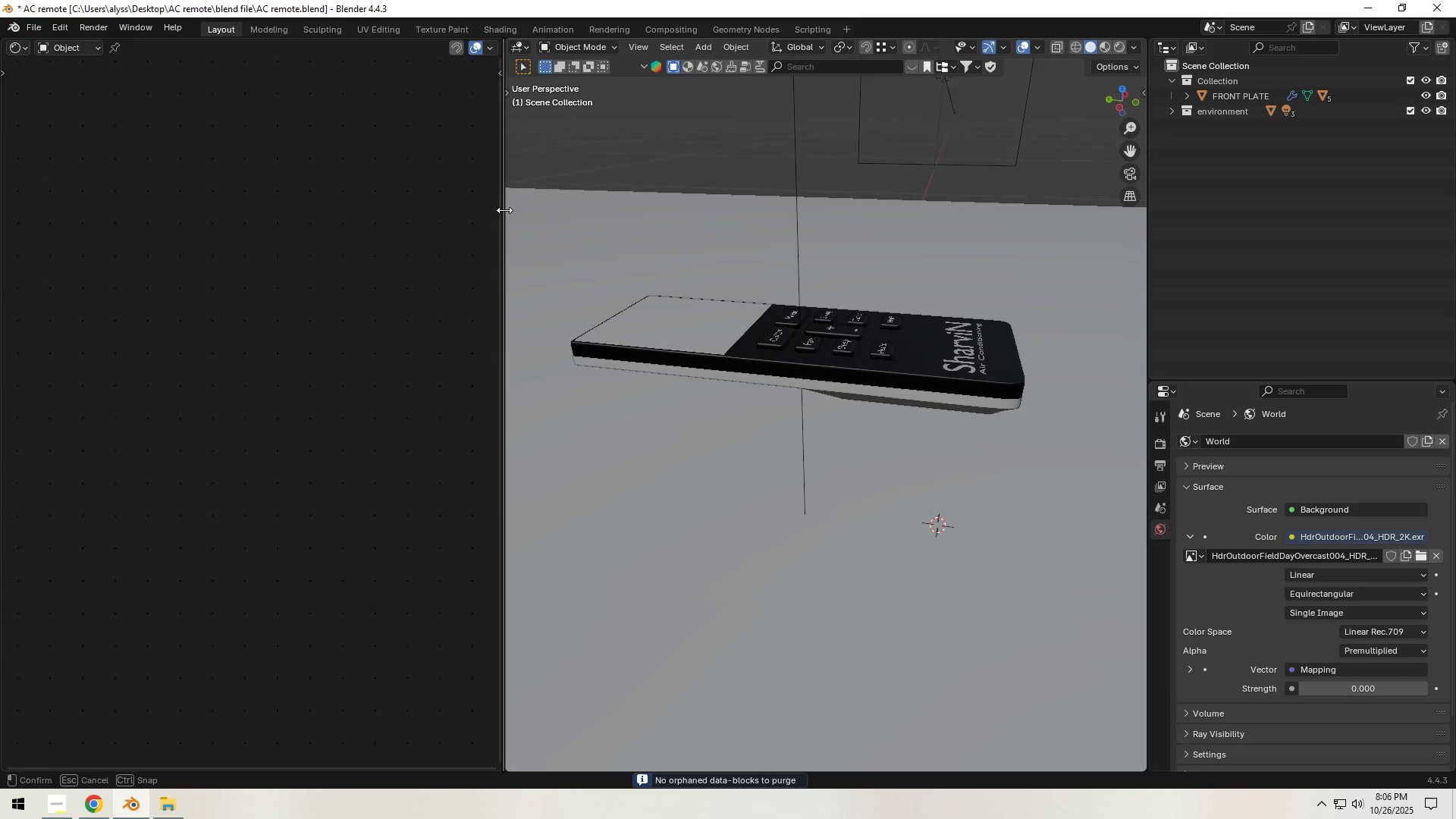 
scroll: coordinate [608, 286], scroll_direction: down, amount: 4.0
 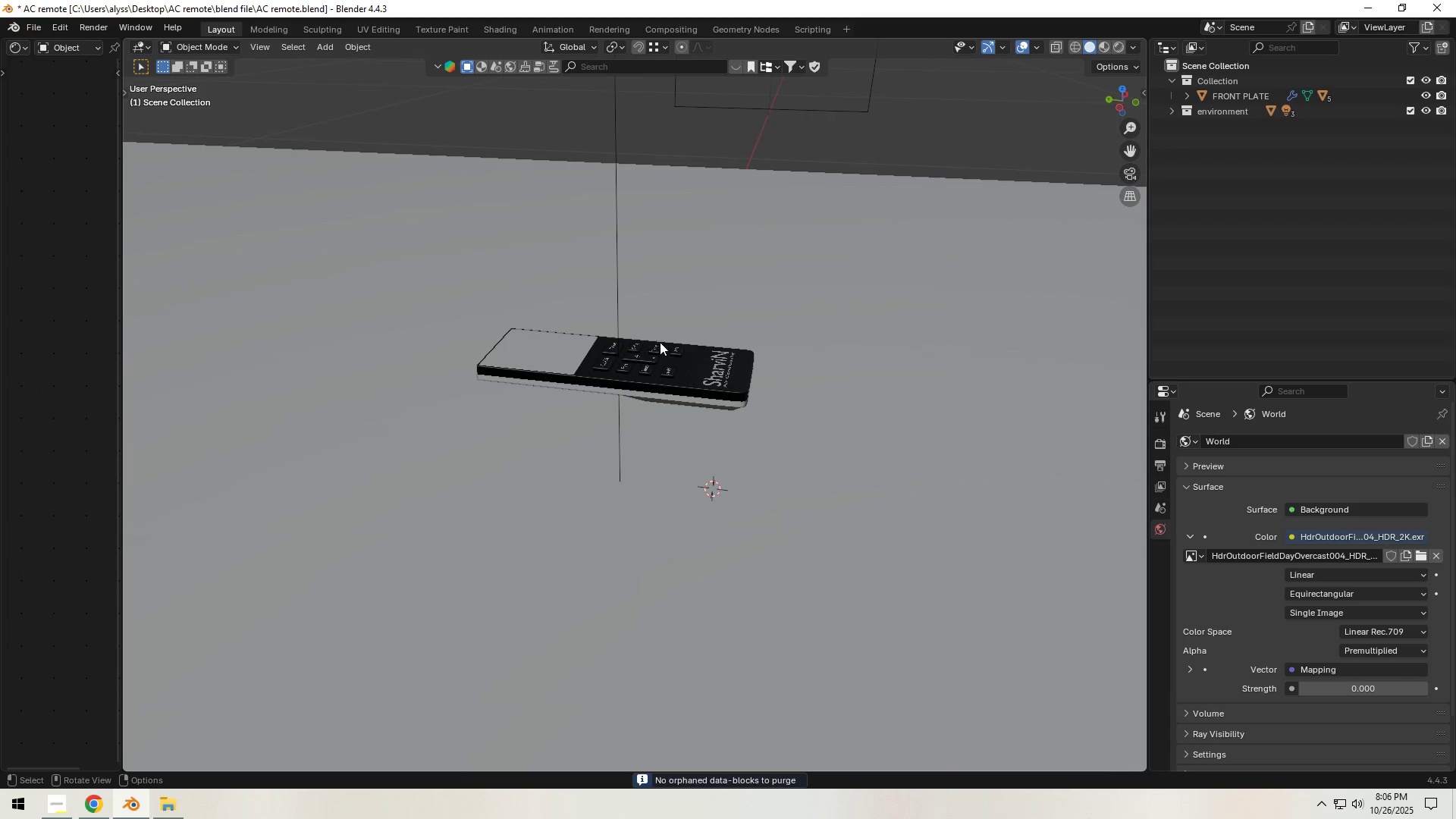 
key(Control+S)
 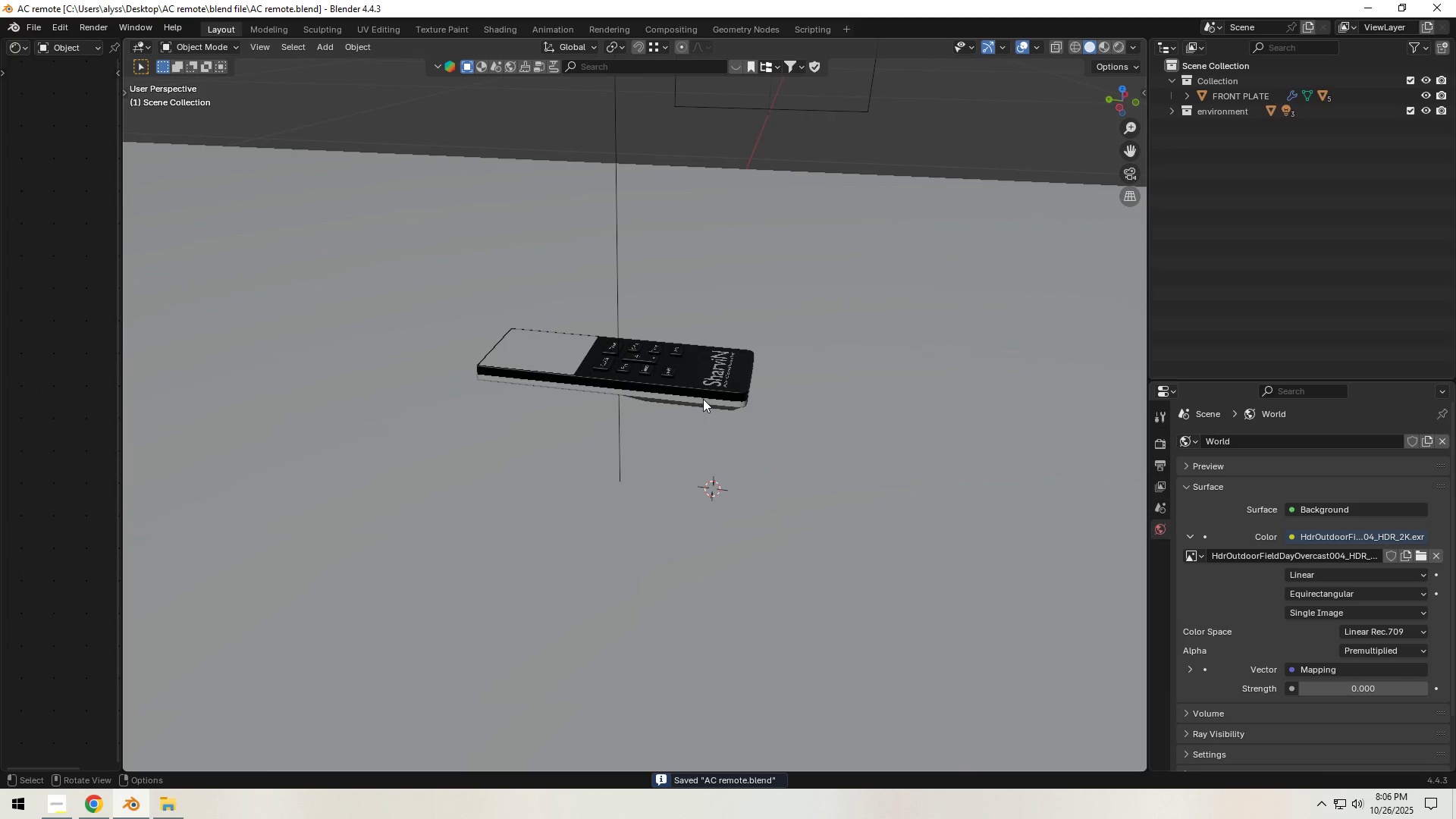 
left_click([710, 386])
 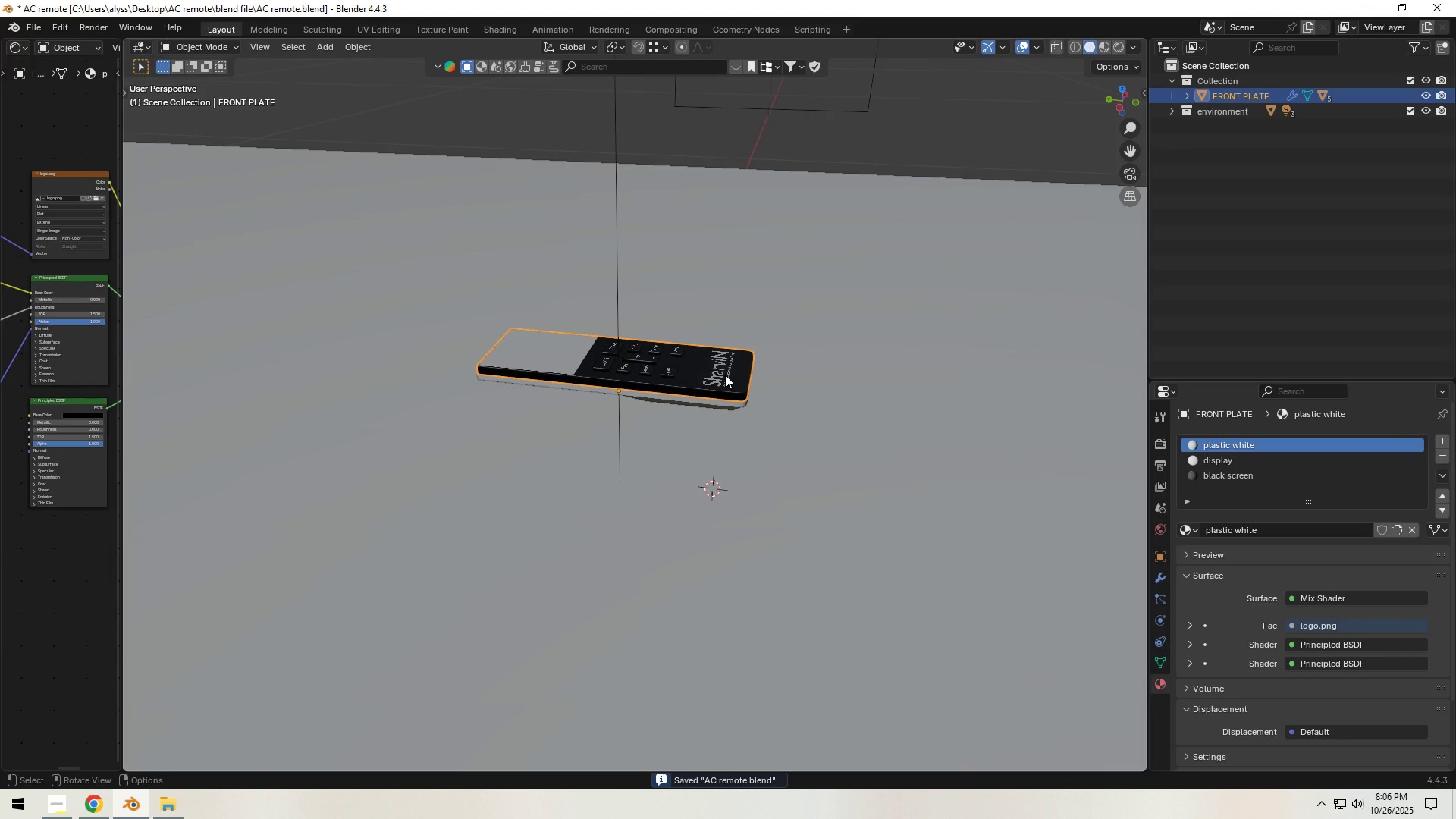 
hold_key(key=Backquote, duration=0.48)
 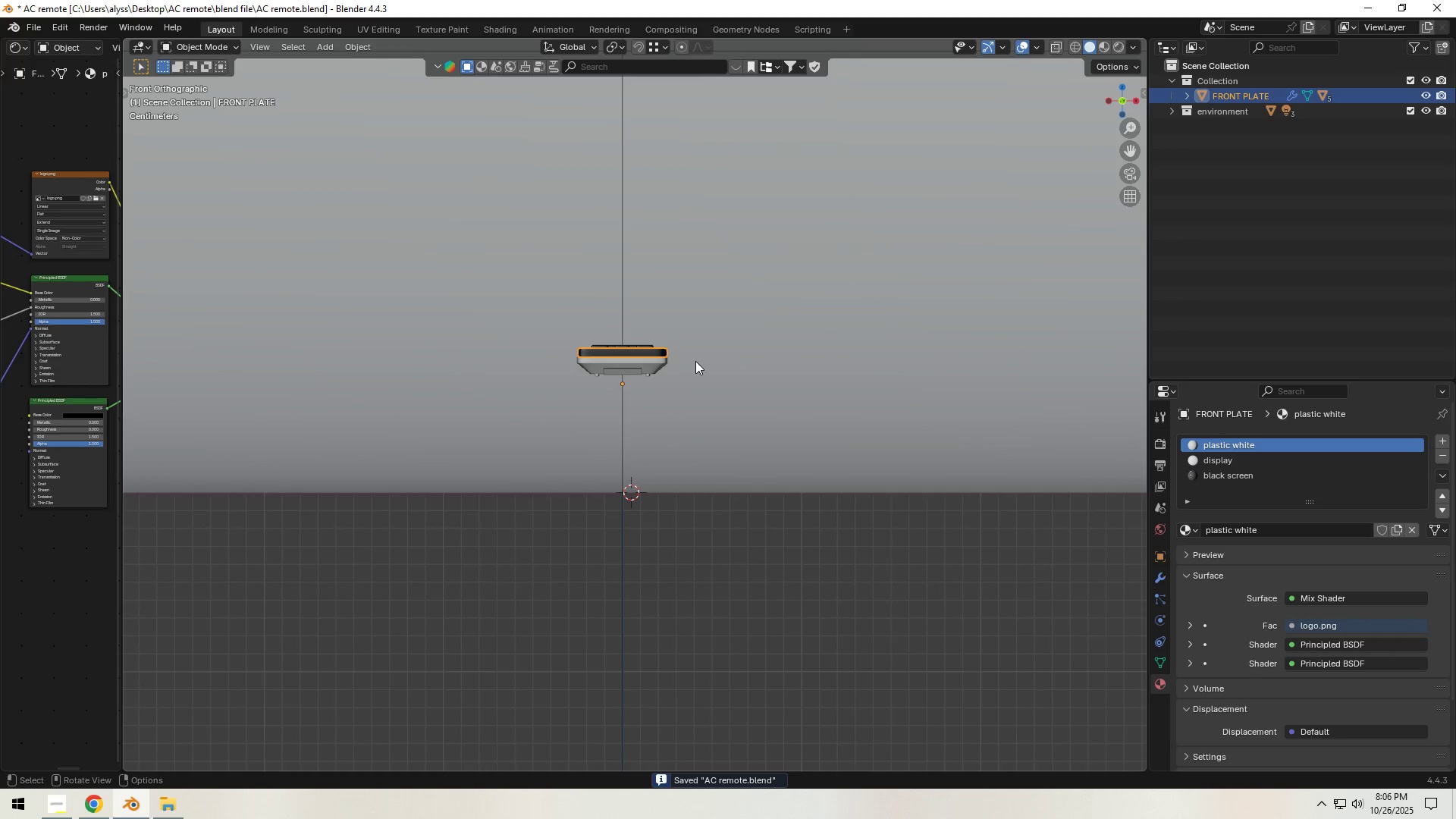 
type(zgz)
 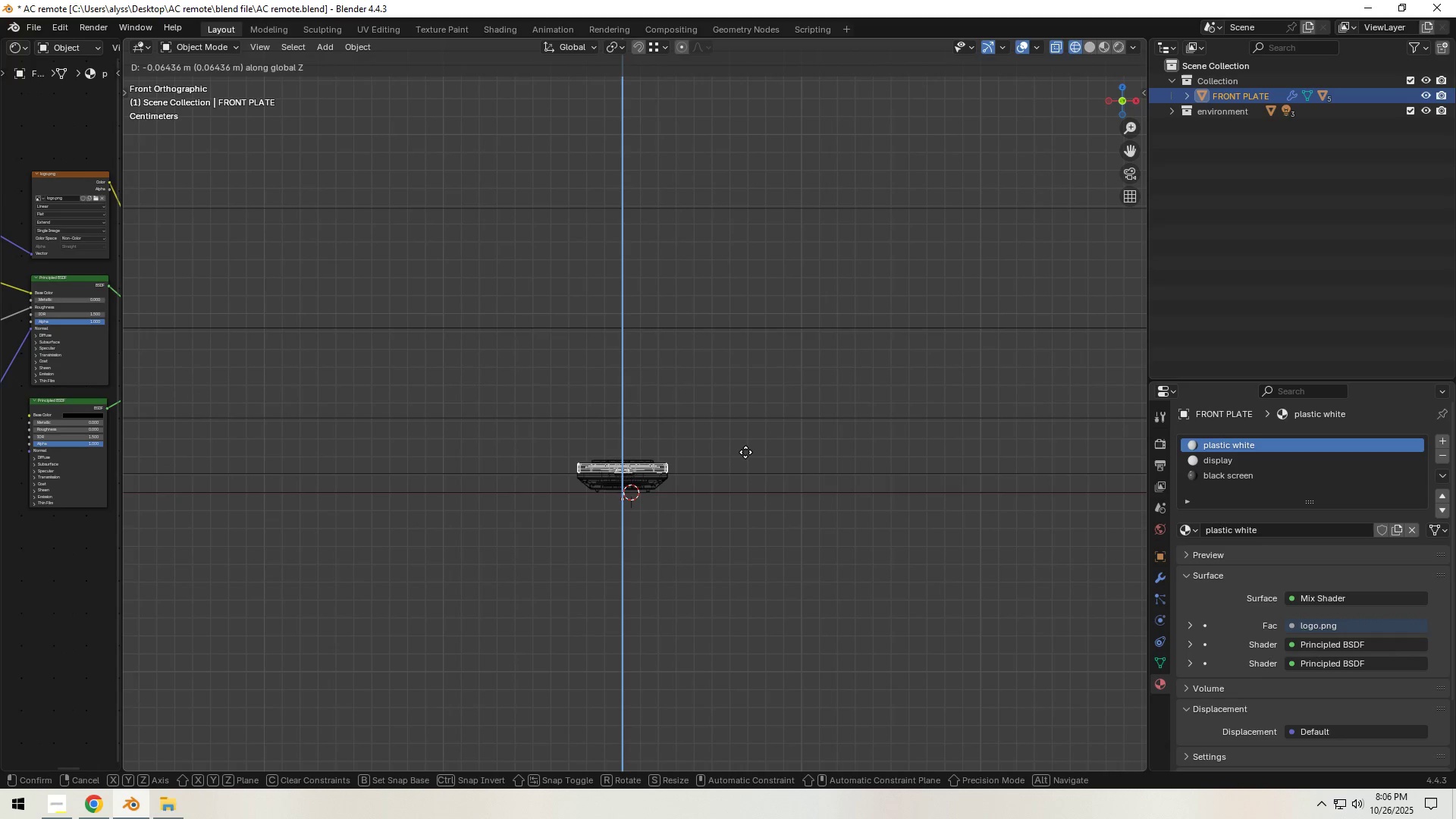 
hold_key(key=ShiftLeft, duration=0.94)
left_click([746, 451])
 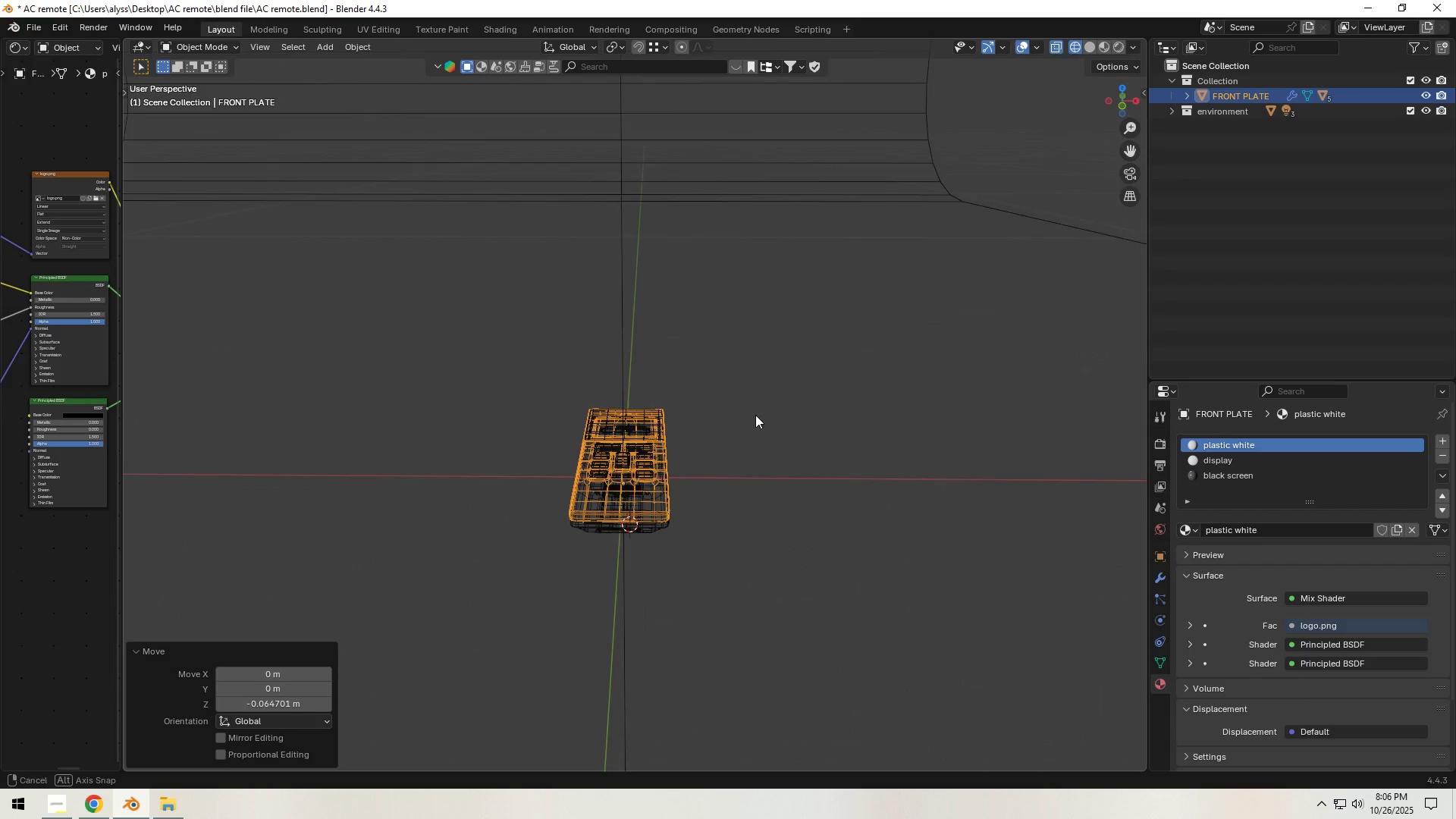 
key(Z)
 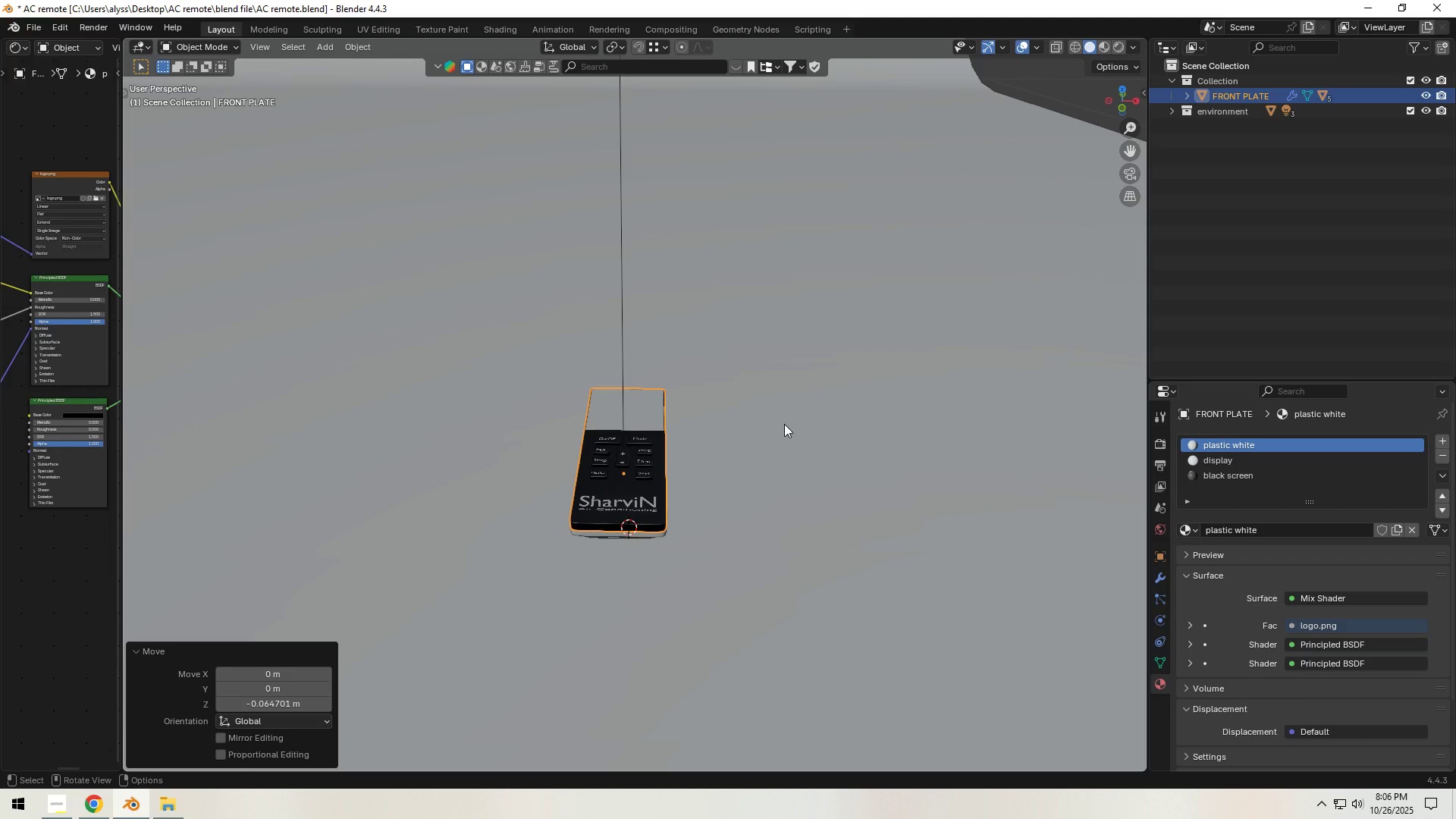 
key(Control+S)
 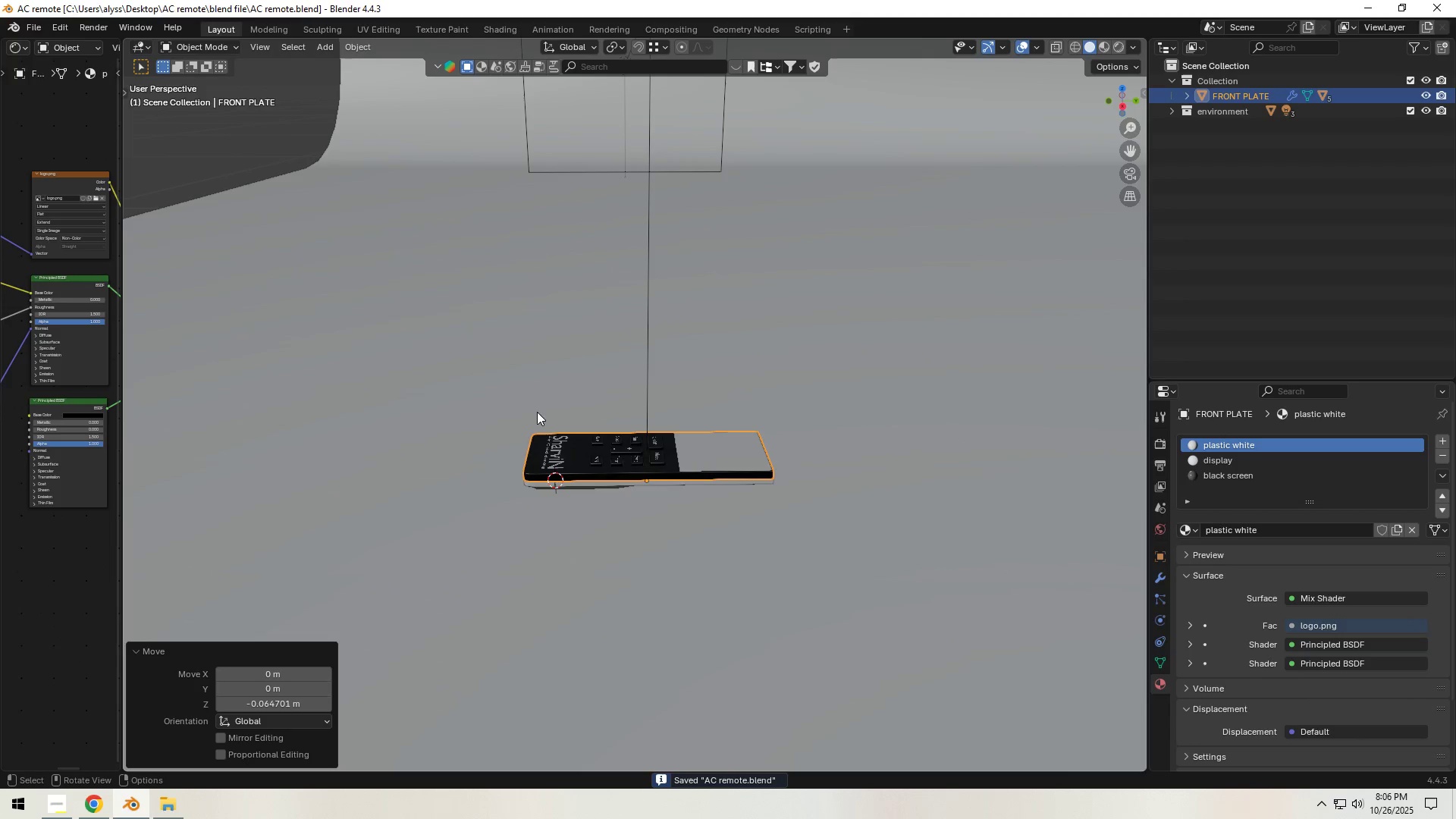 
left_click([535, 397])
 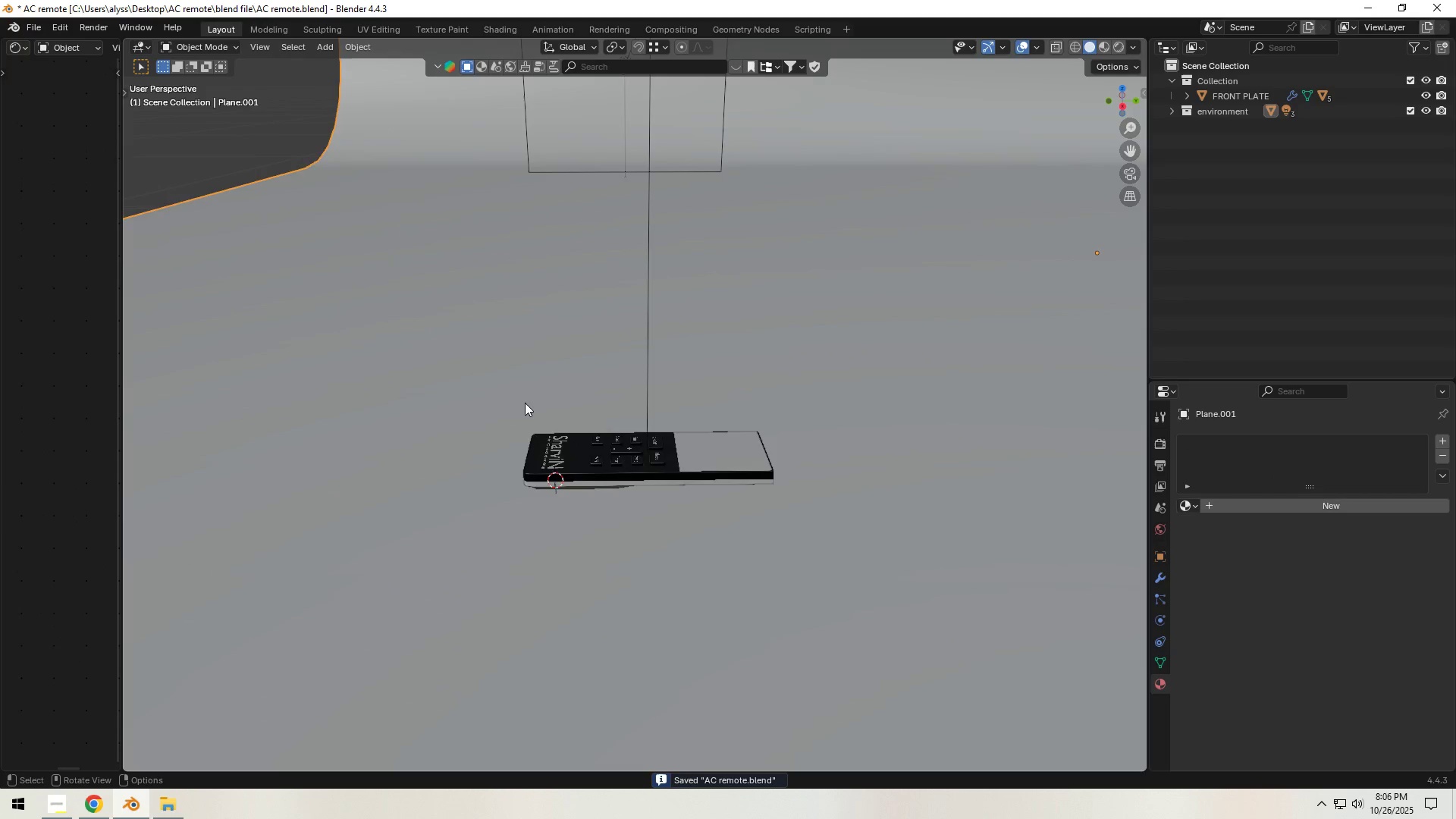 
scroll: coordinate [525, 403], scroll_direction: down, amount: 4.0
 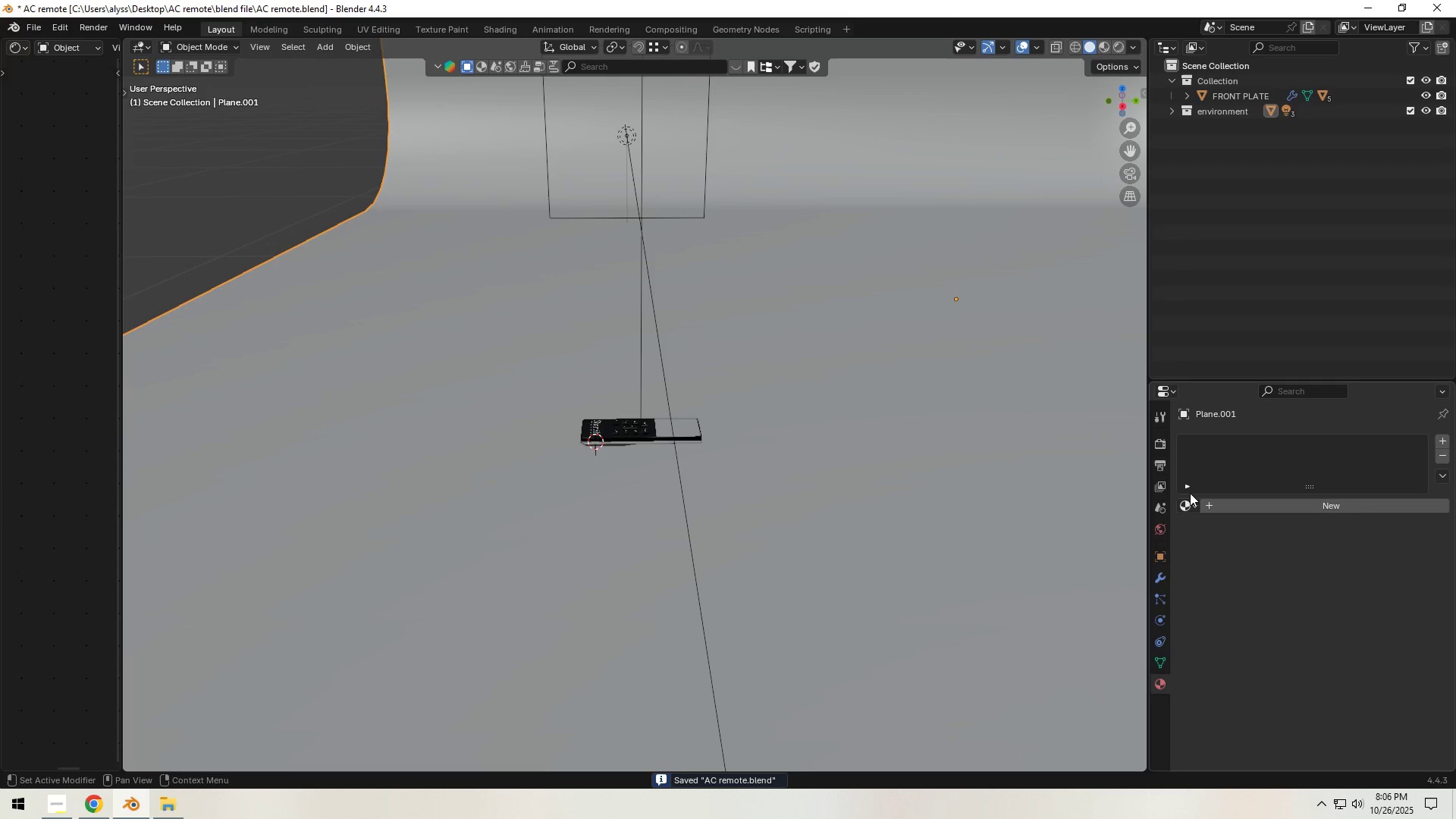 
left_click([1193, 503])
 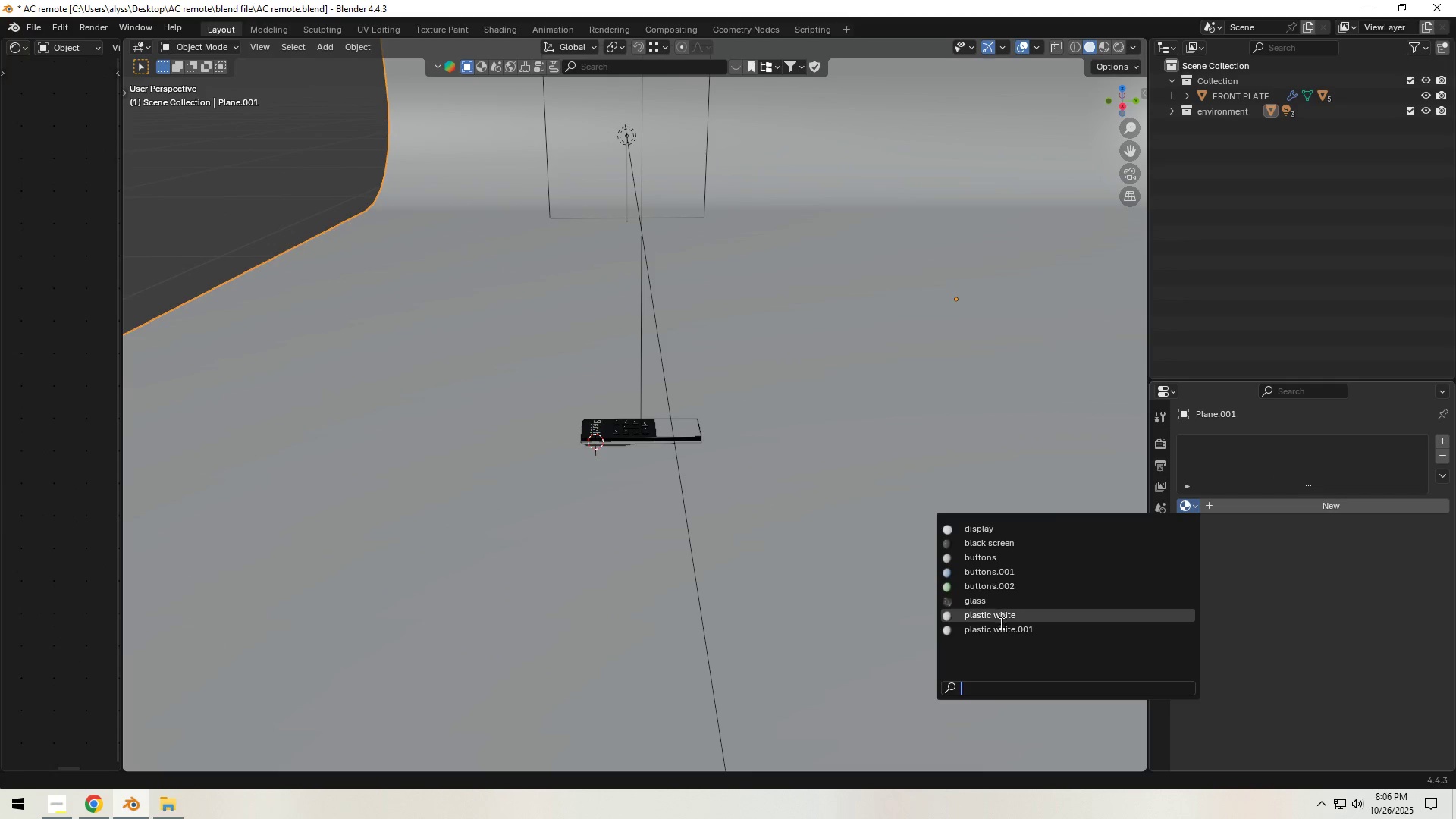 
mouse_move([1007, 541])
 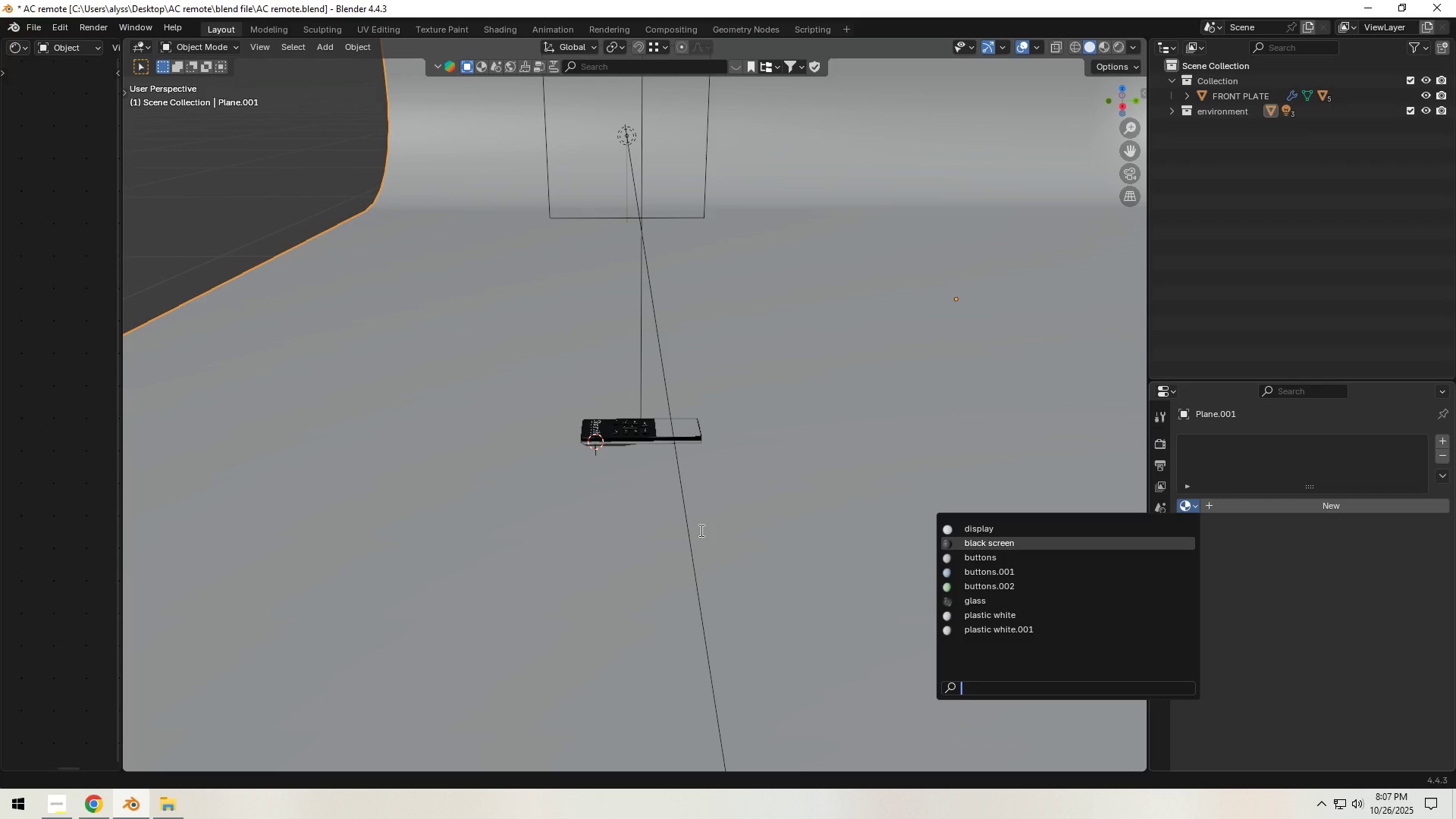 
left_click([673, 526])
 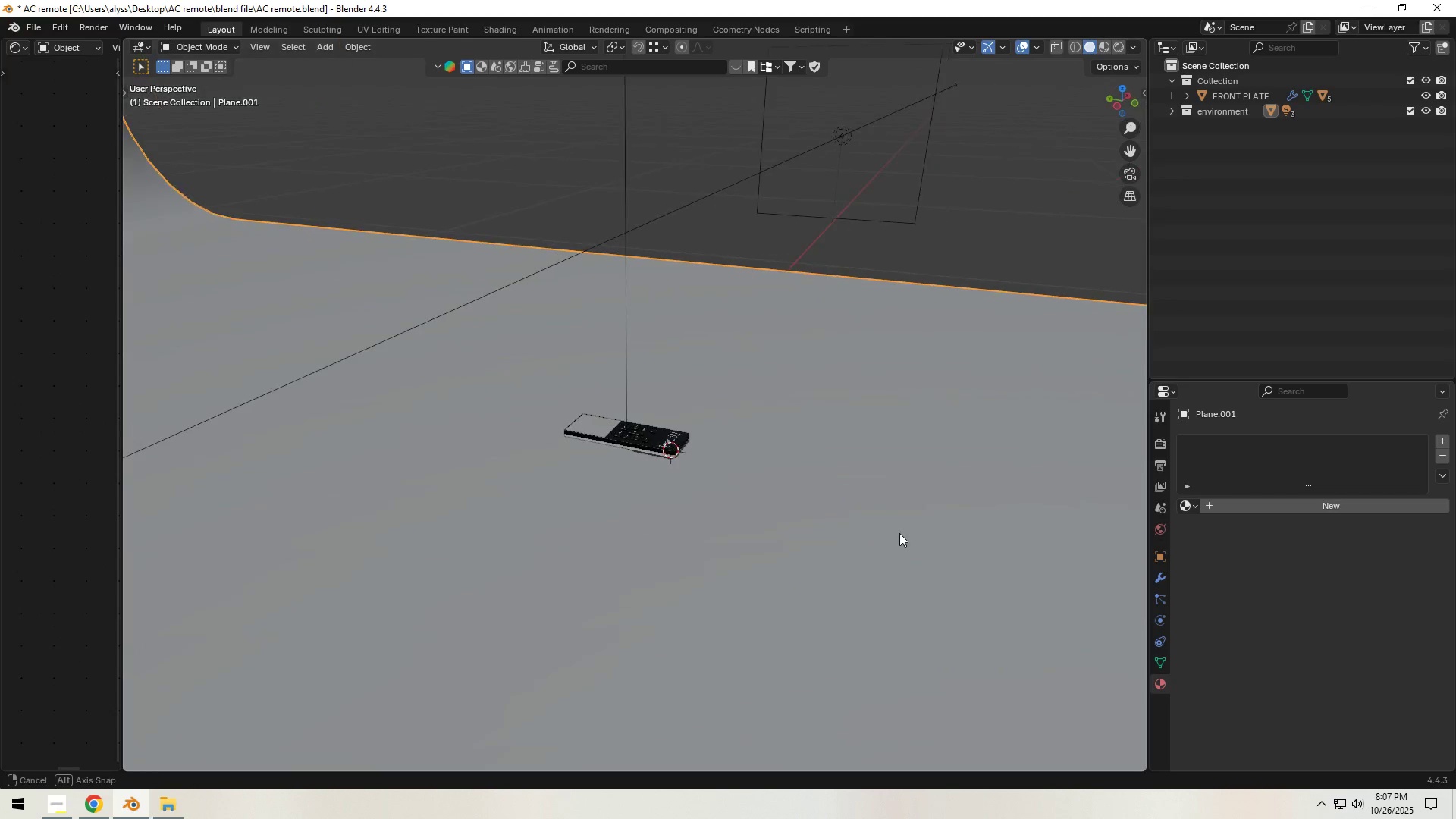 
scroll: coordinate [789, 530], scroll_direction: up, amount: 4.0
 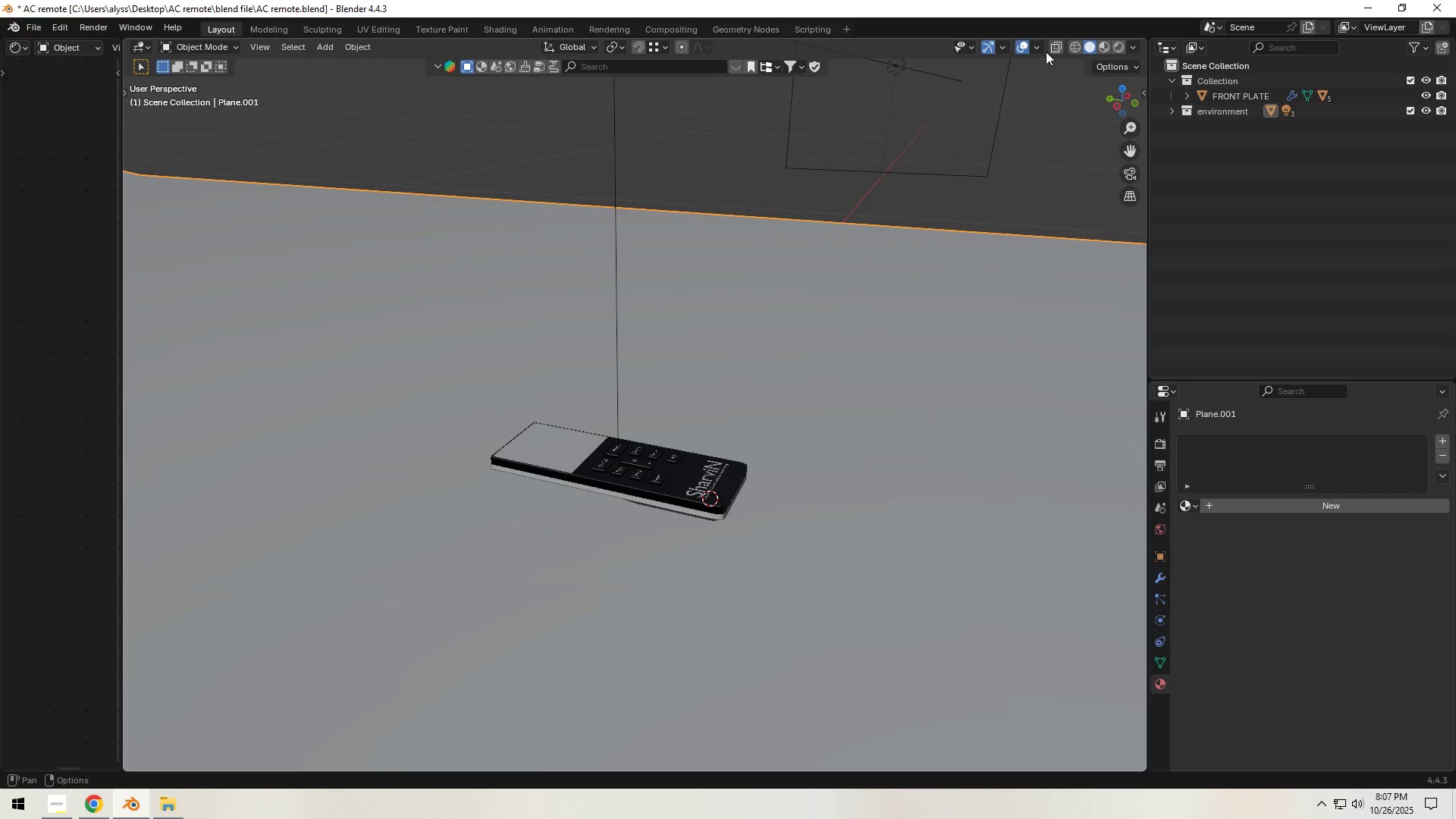 
left_click([1019, 49])
 